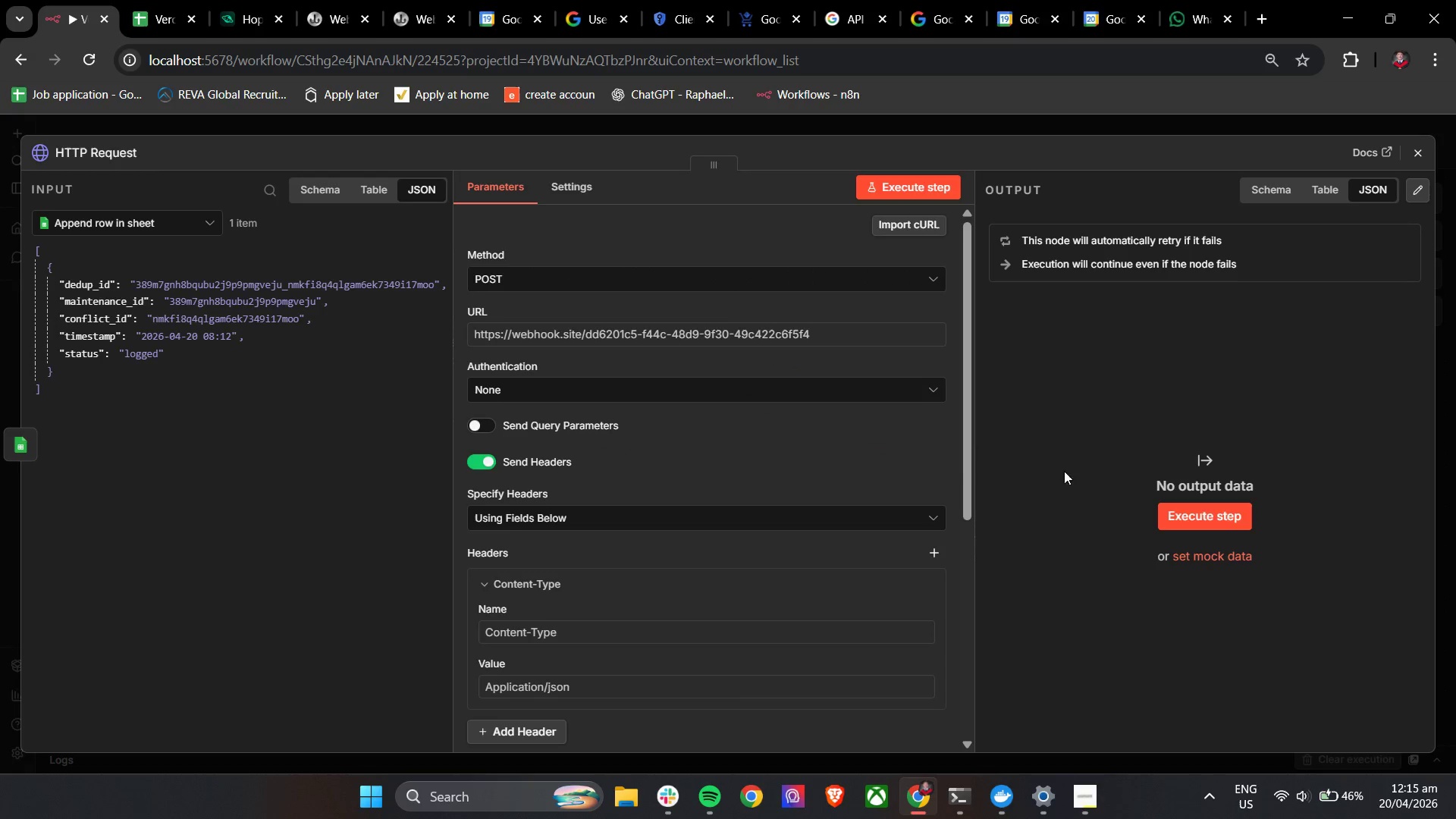 
scroll: coordinate [817, 464], scroll_direction: down, amount: 5.0
 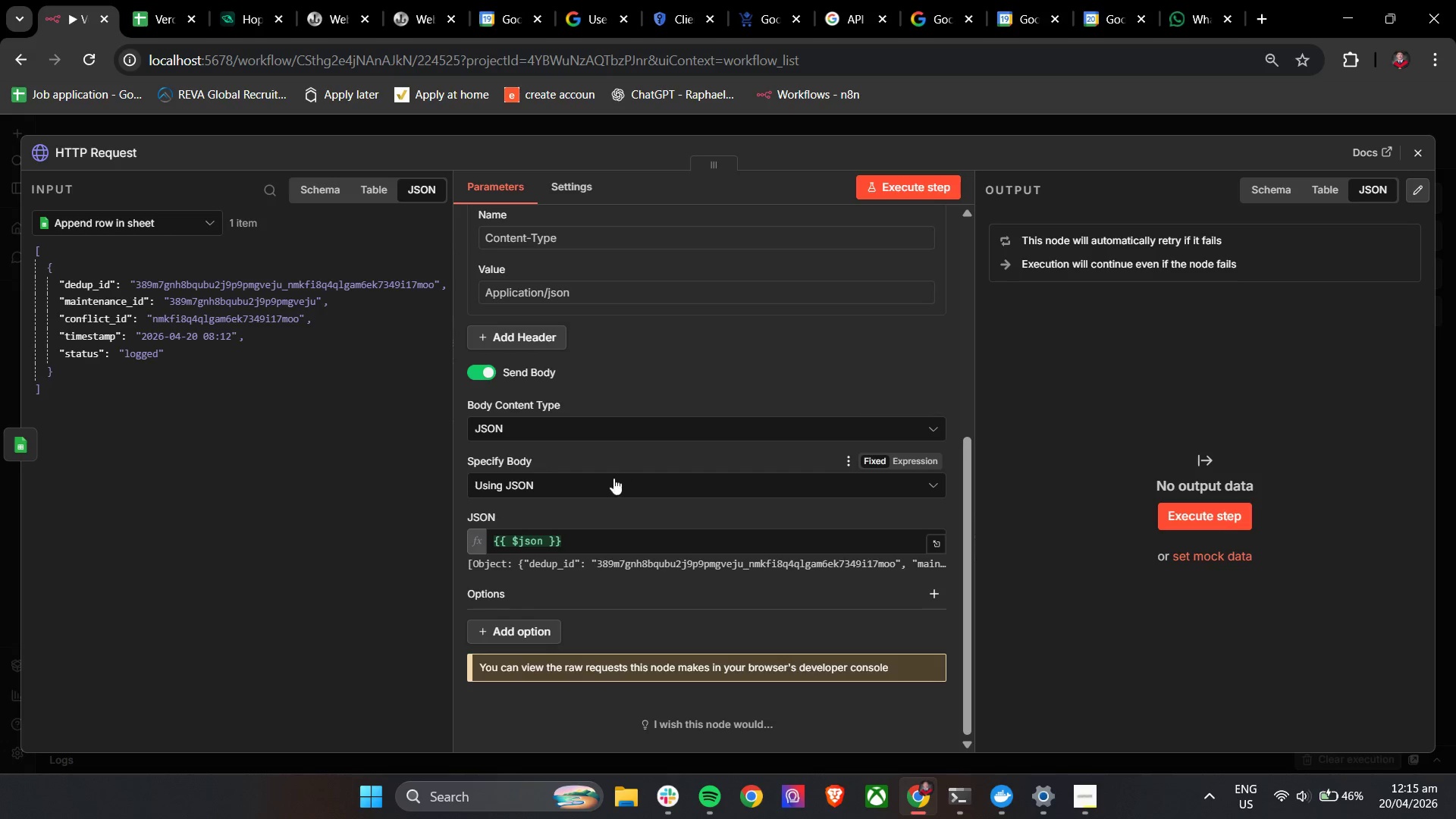 
wait(6.63)
 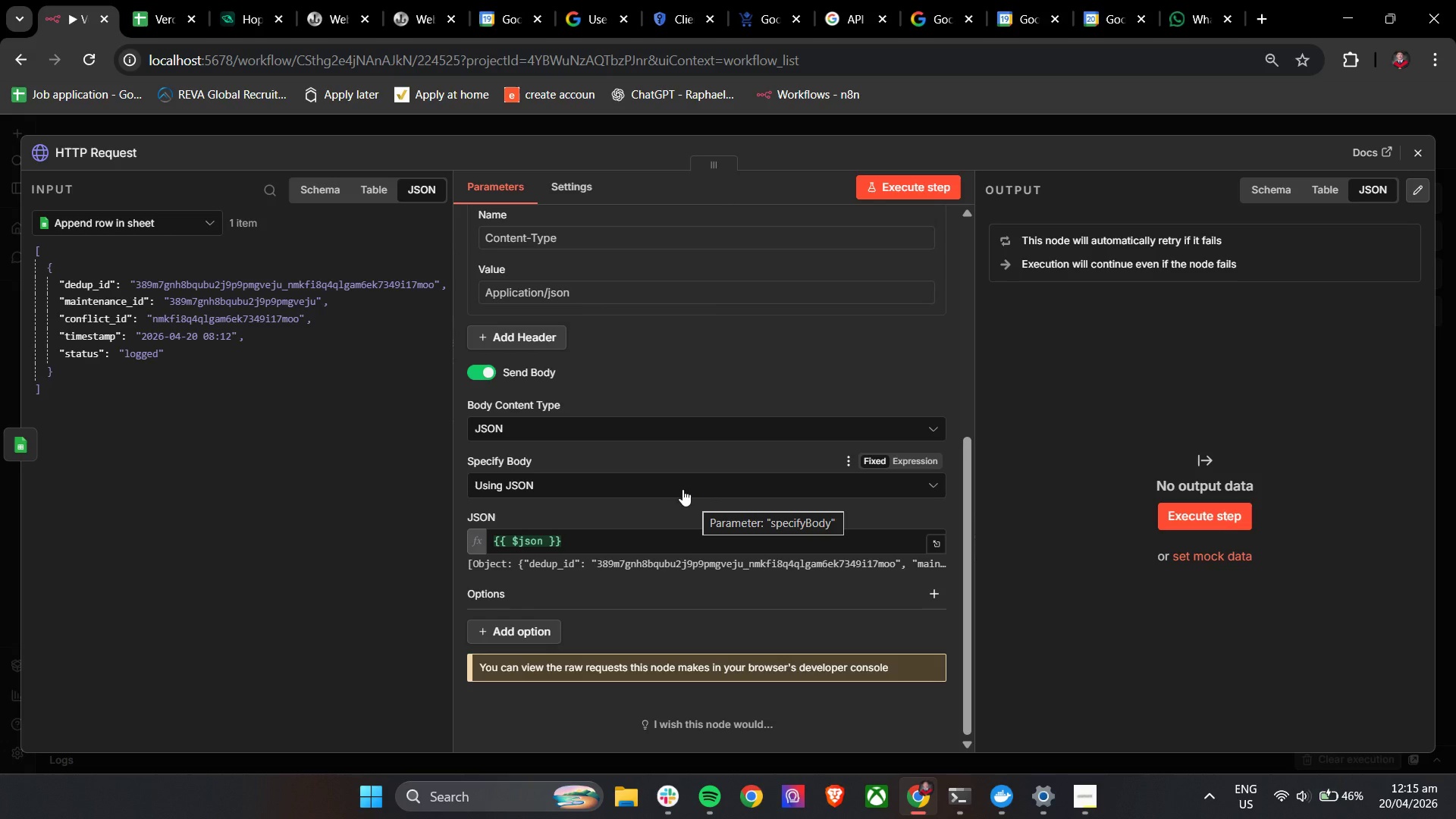 
left_click([583, 516])
 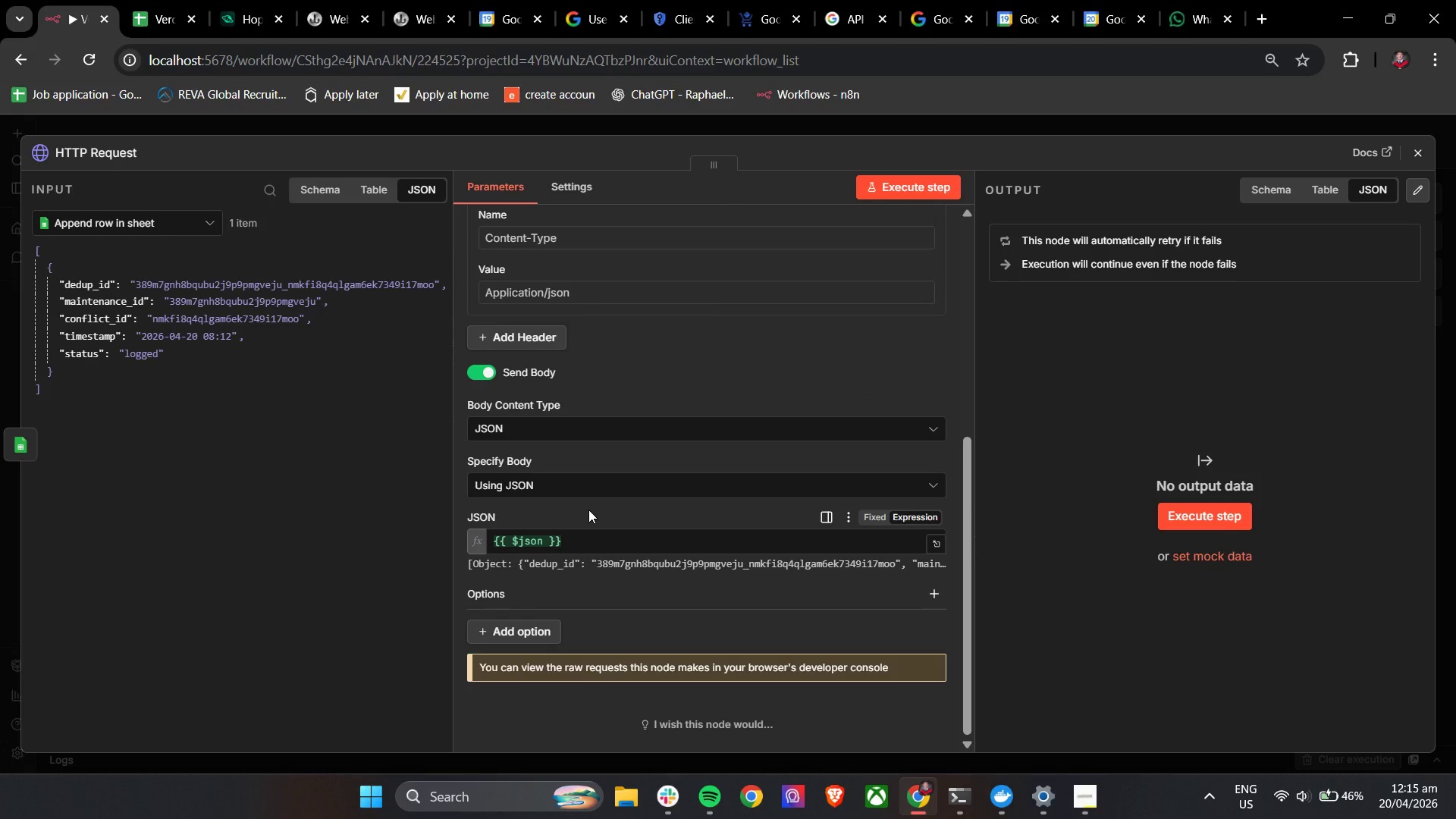 
wait(44.11)
 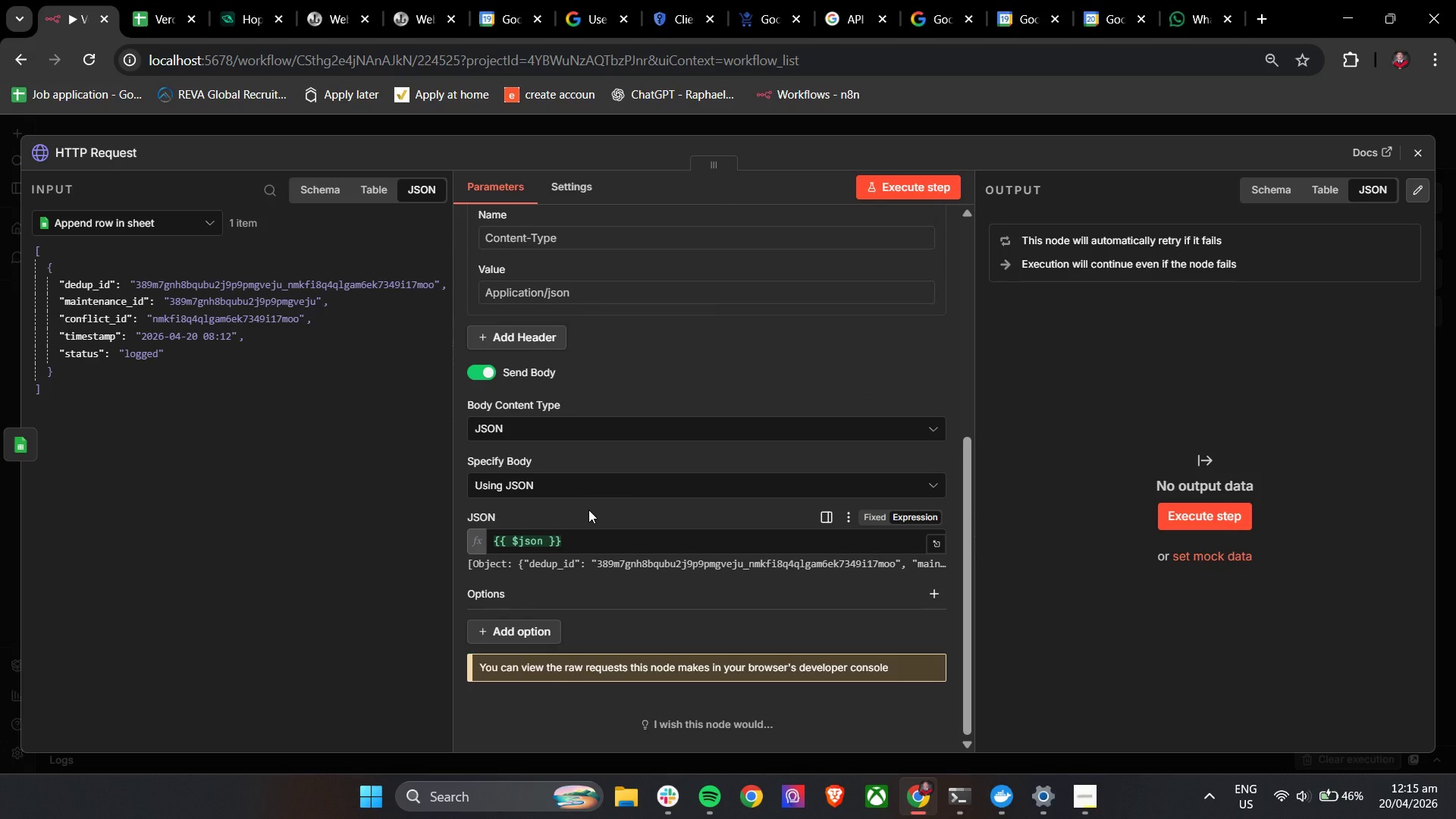 
left_click([941, 544])
 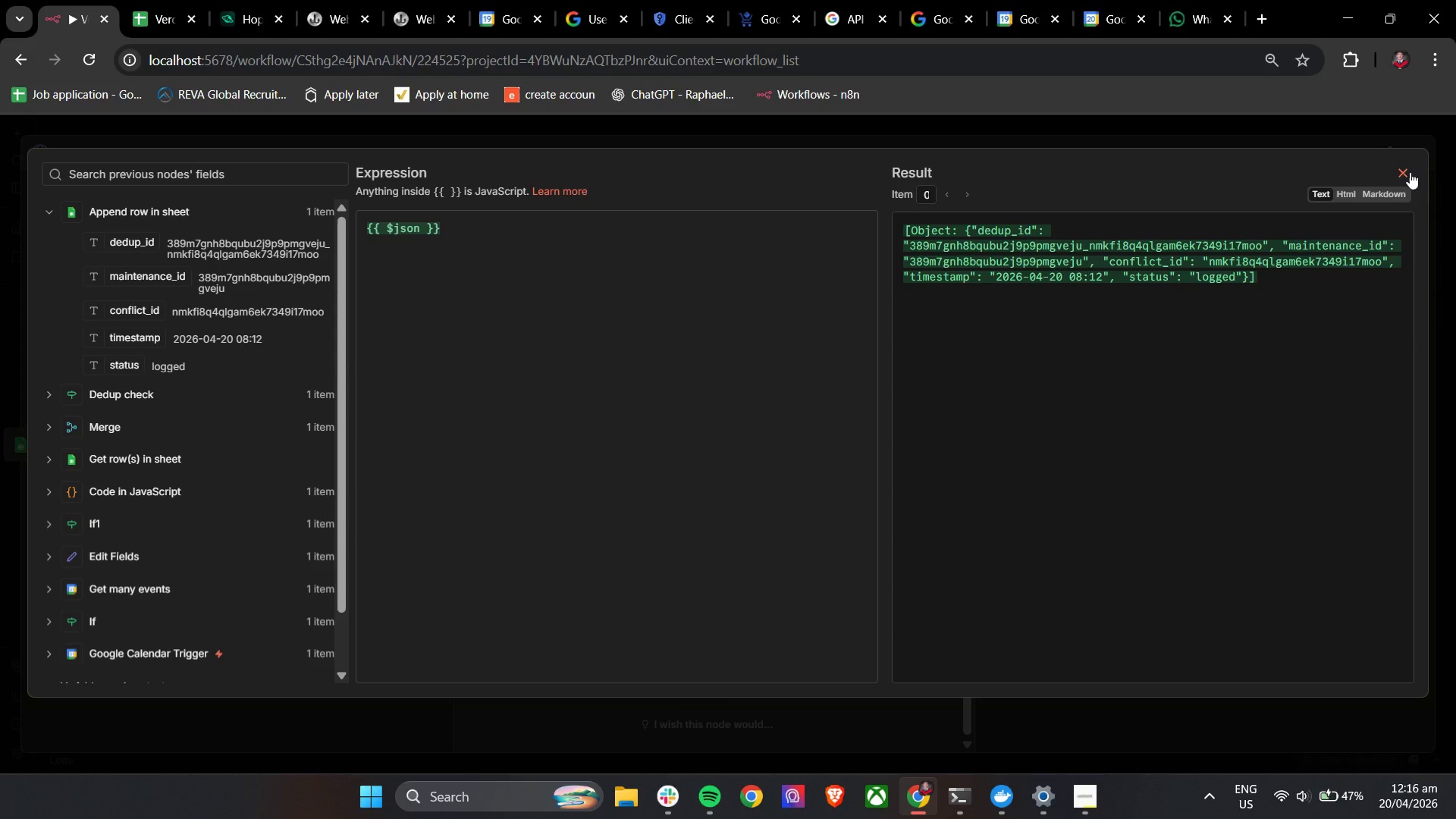 
wait(71.12)
 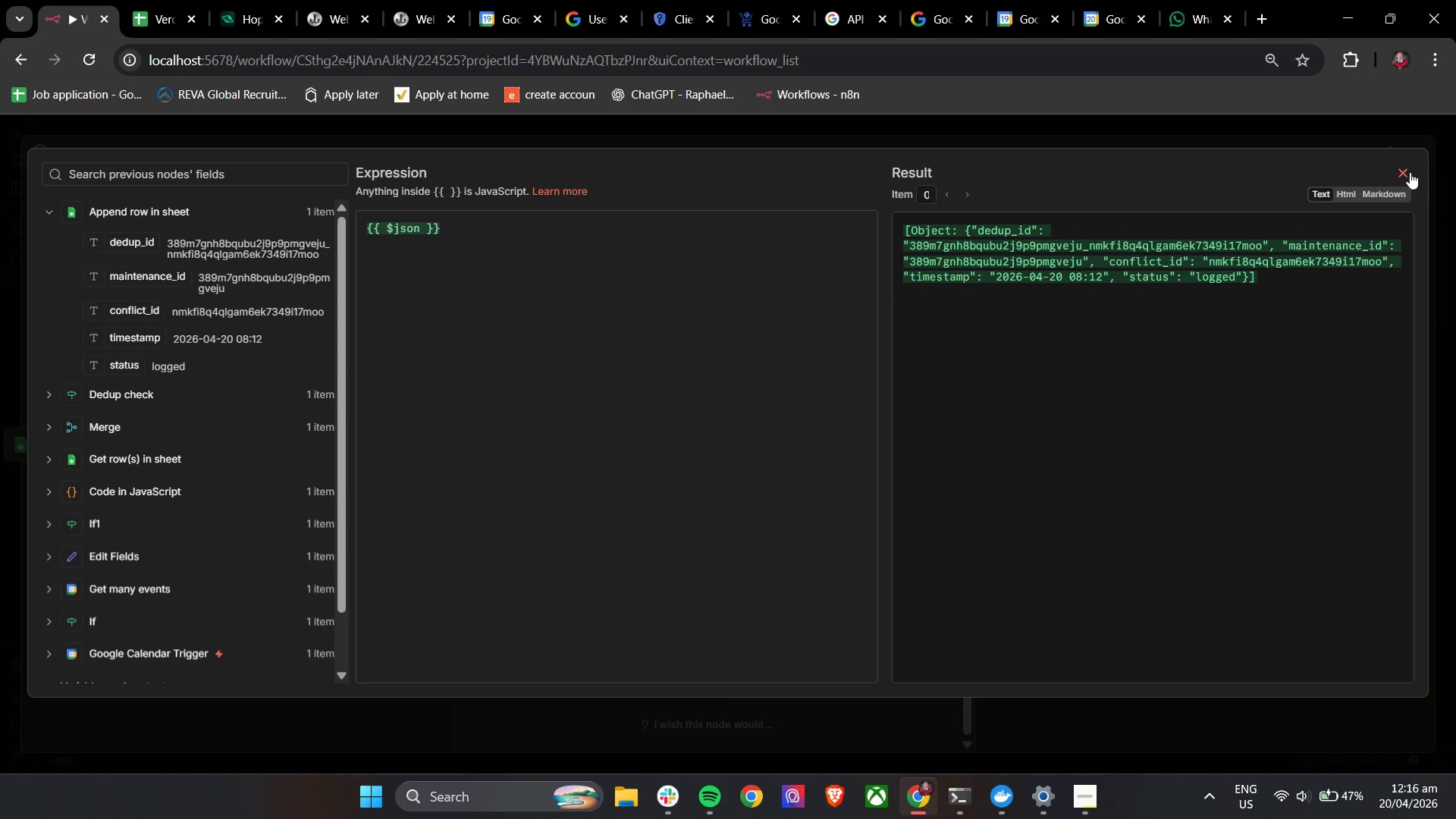 
left_click([664, 811])
 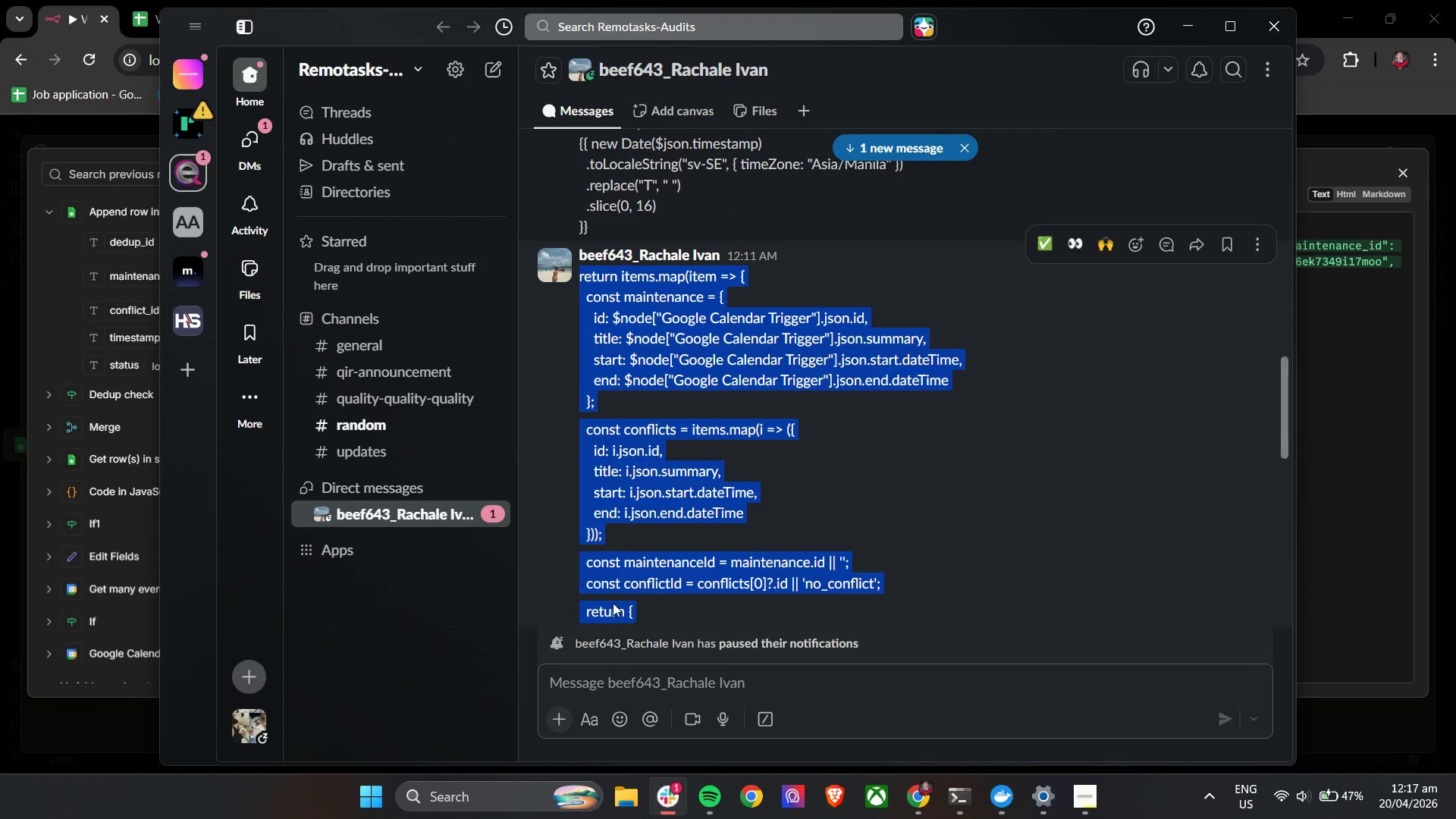 
scroll: coordinate [683, 551], scroll_direction: down, amount: 14.0
 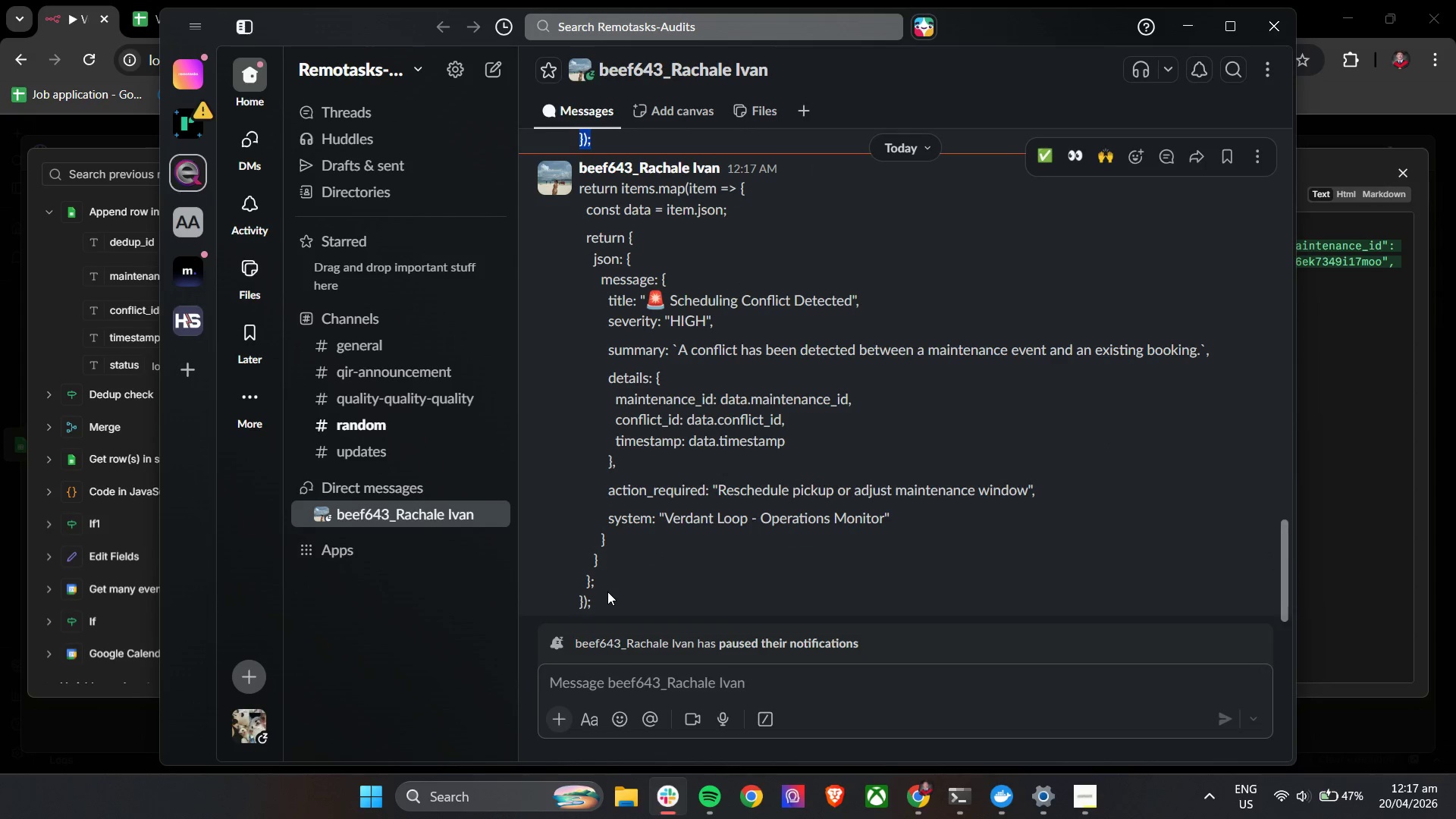 
left_click_drag(start_coordinate=[602, 607], to_coordinate=[581, 187])
 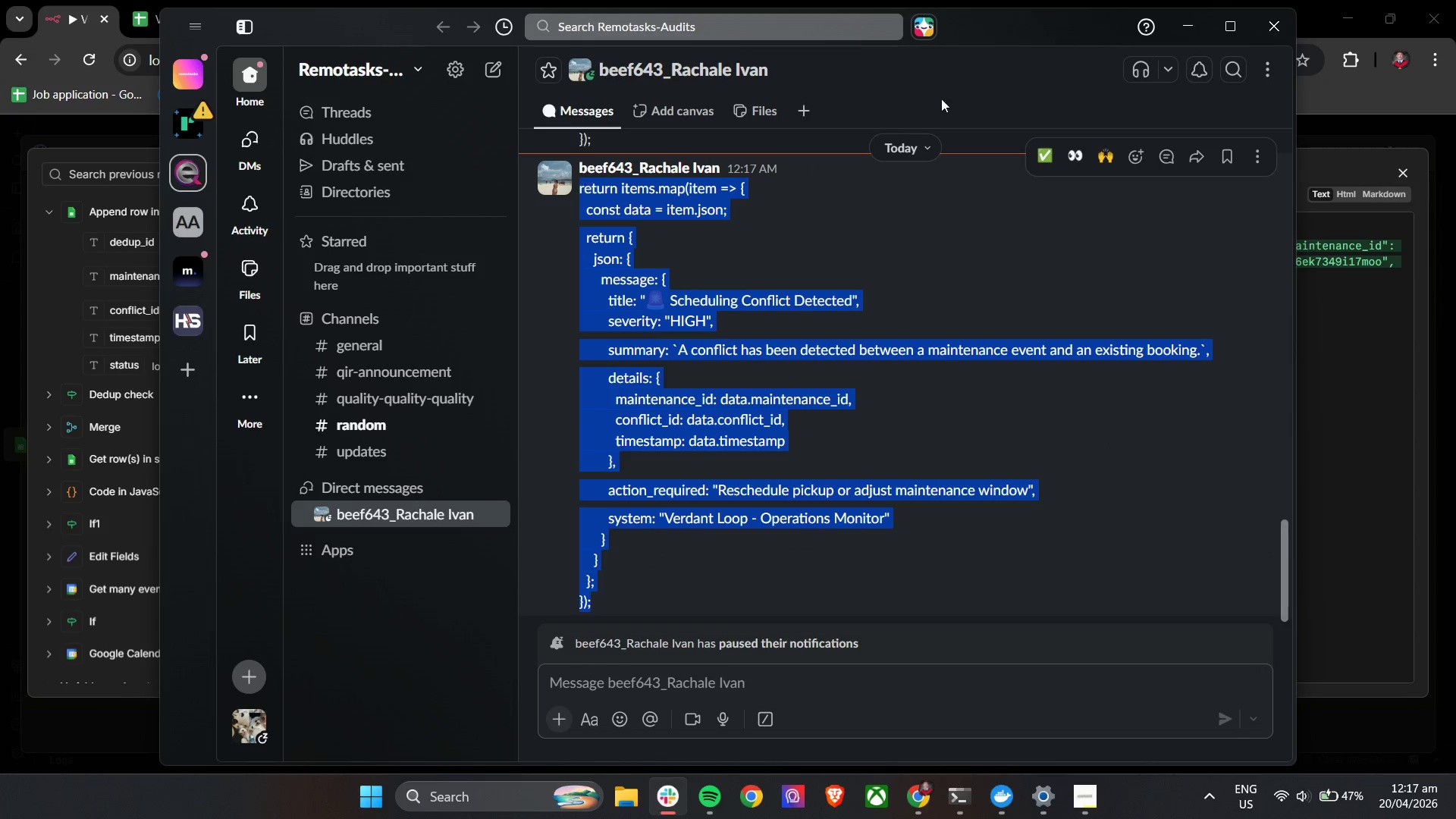 
key(Control+C)
 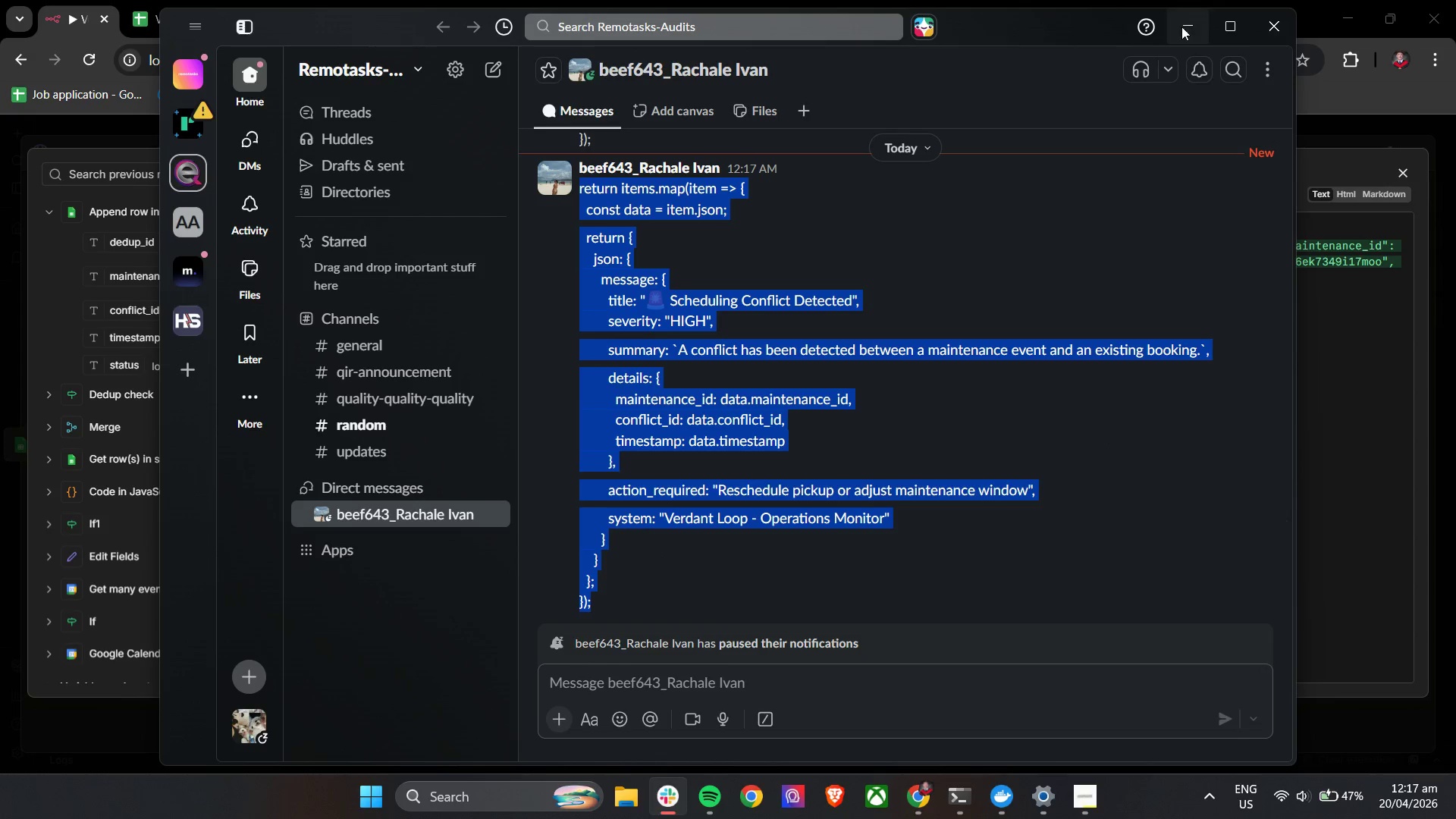 
key(Control+C)
 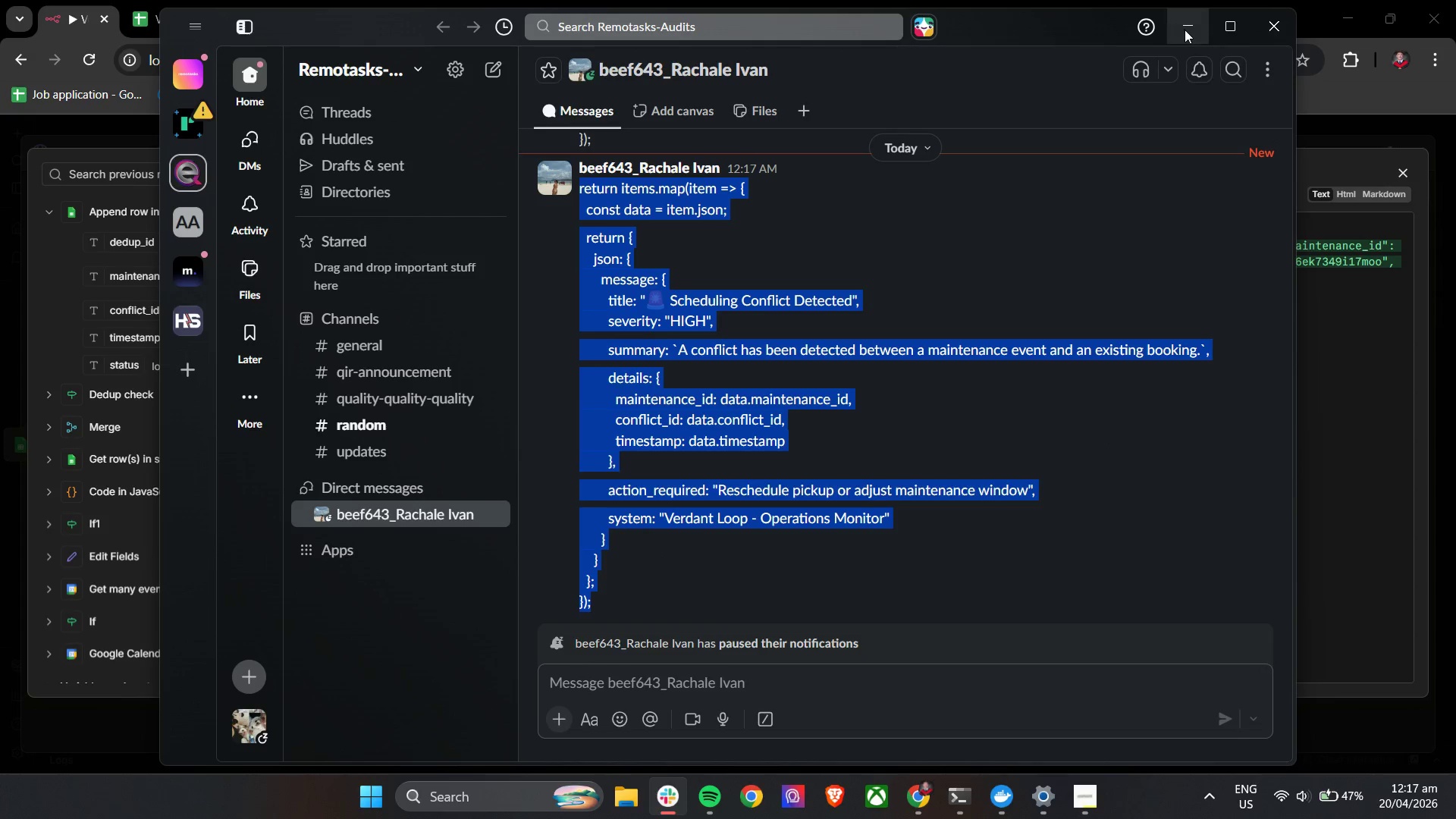 
key(Control+C)
 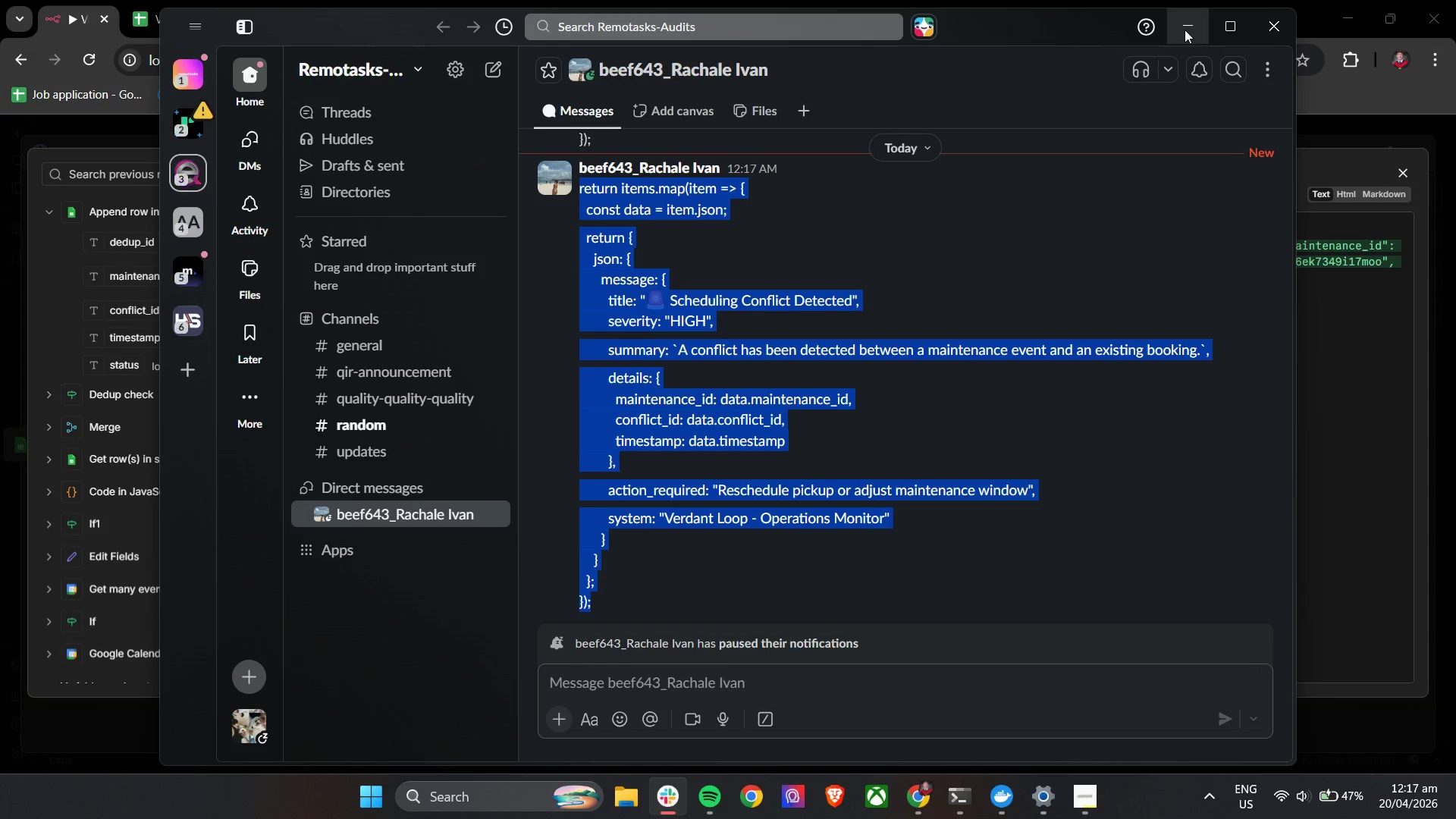 
key(Control+C)
 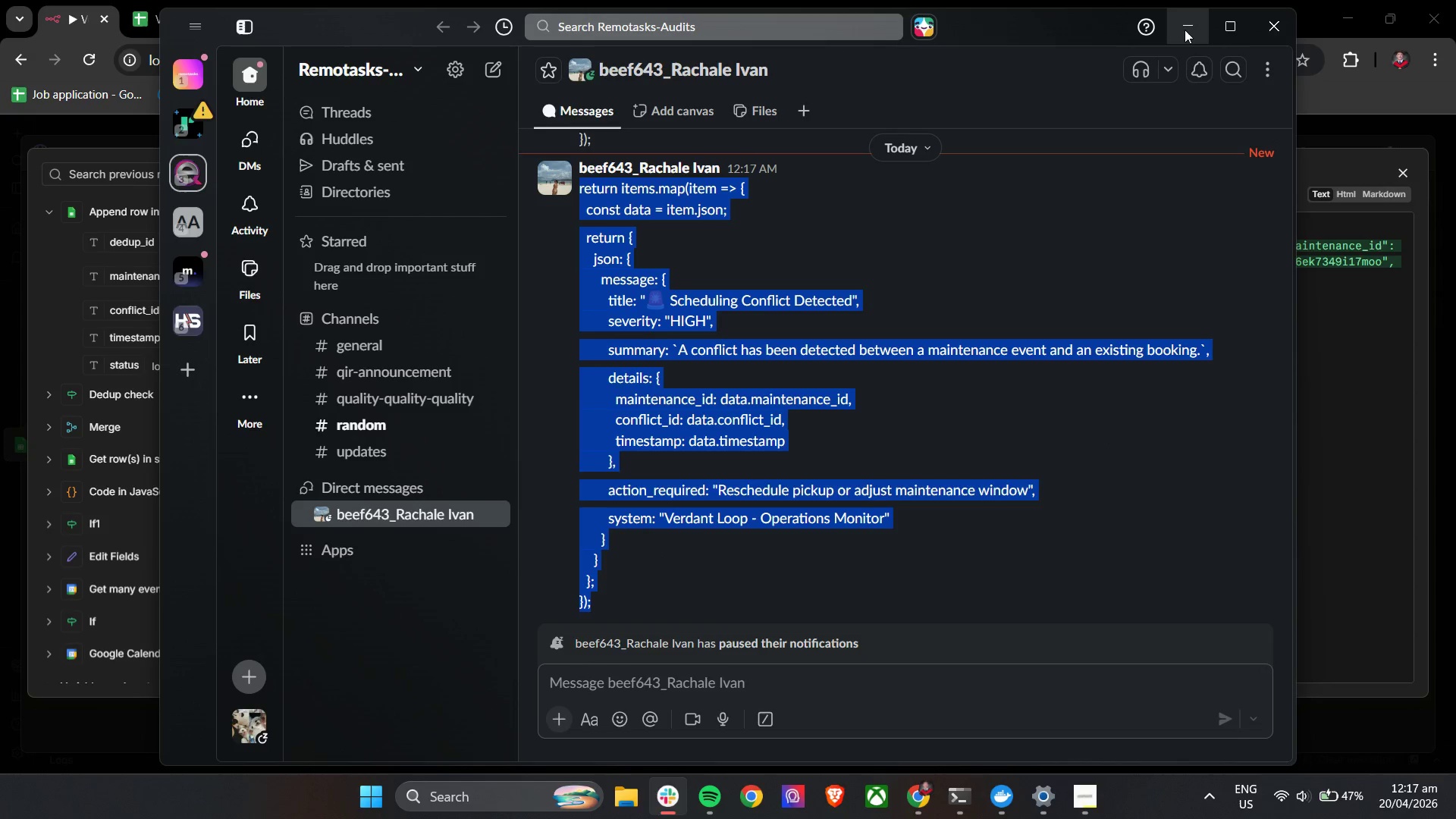 
left_click([1185, 30])
 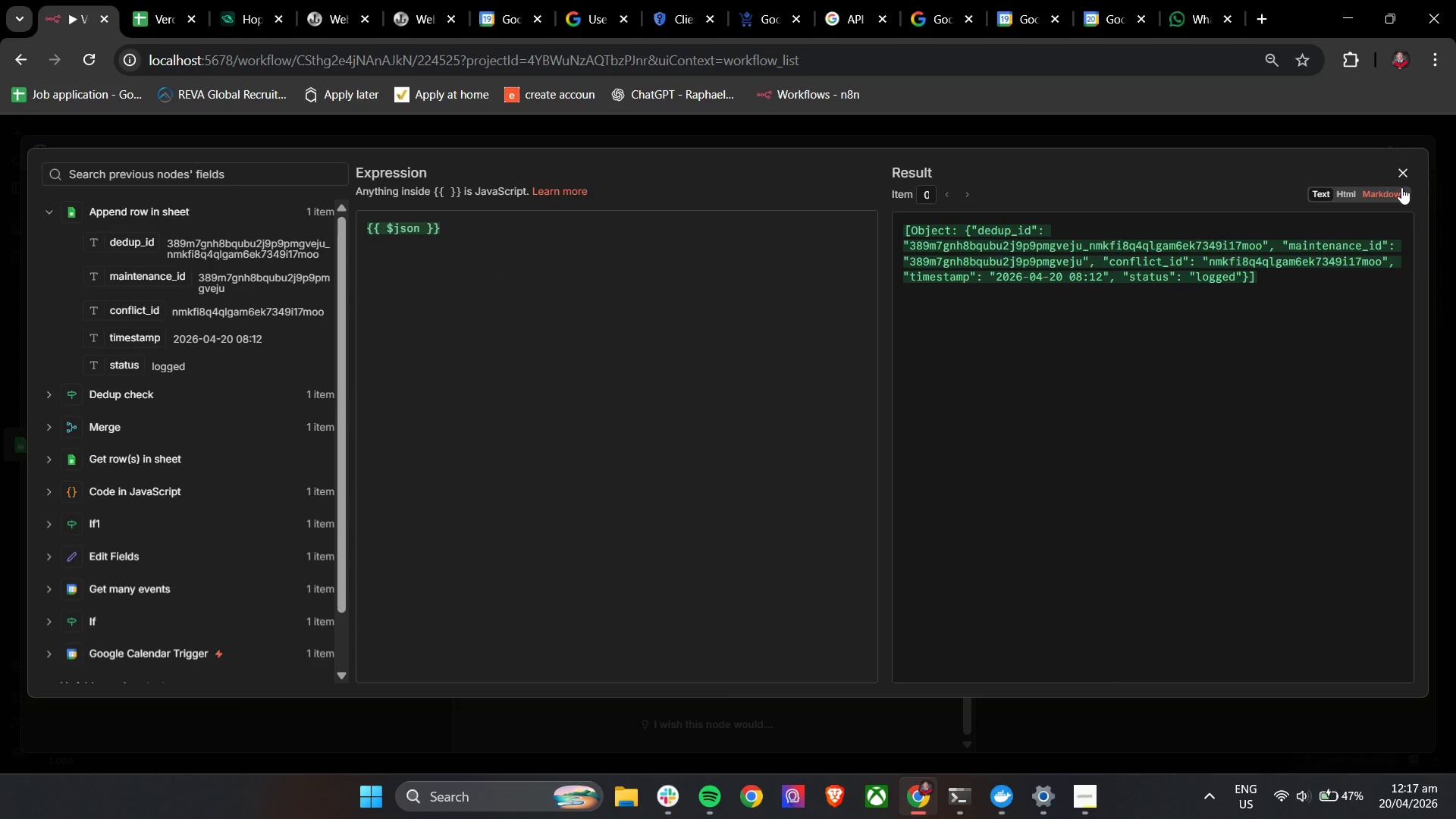 
left_click([1404, 175])
 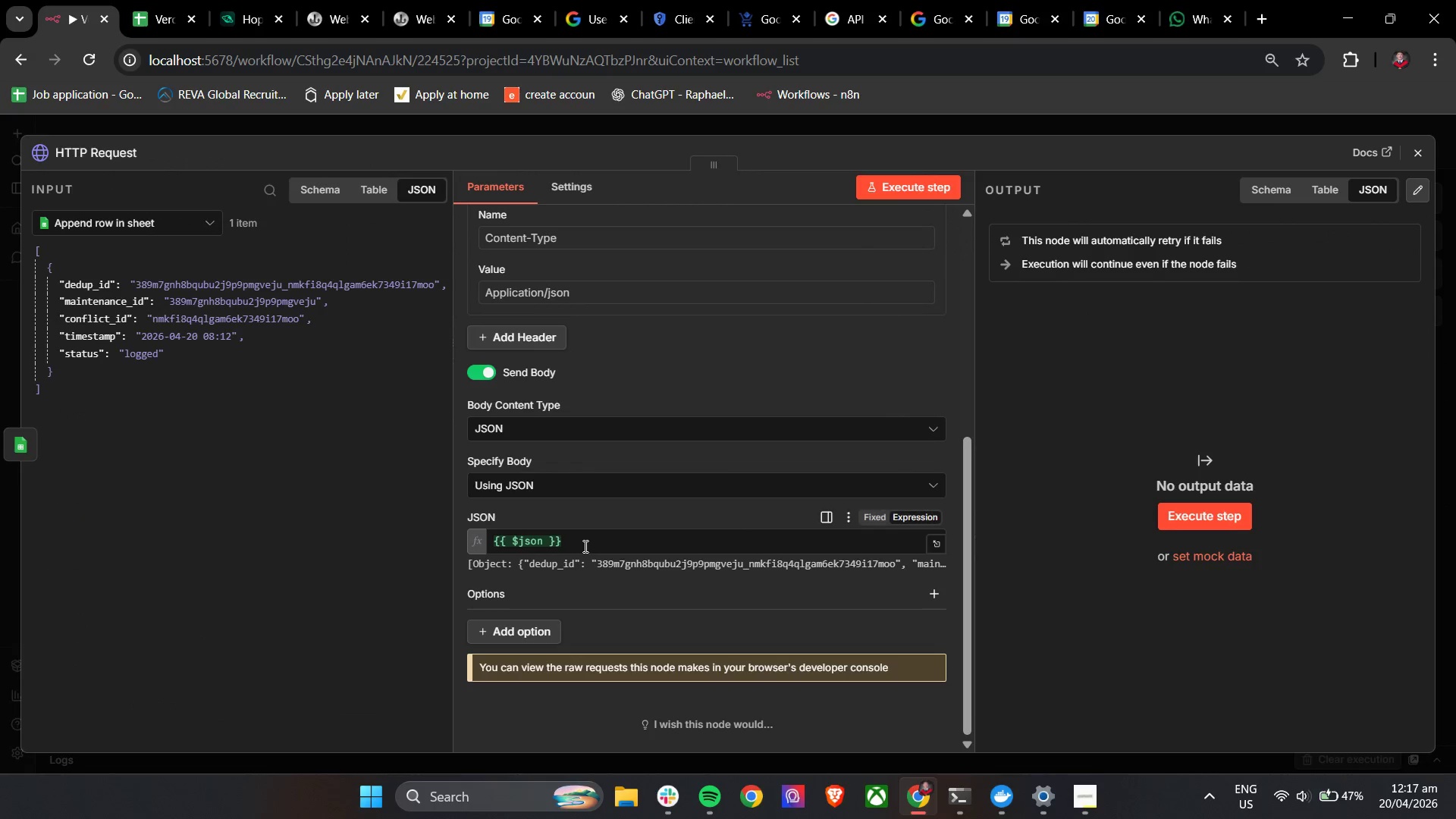 
double_click([584, 546])
 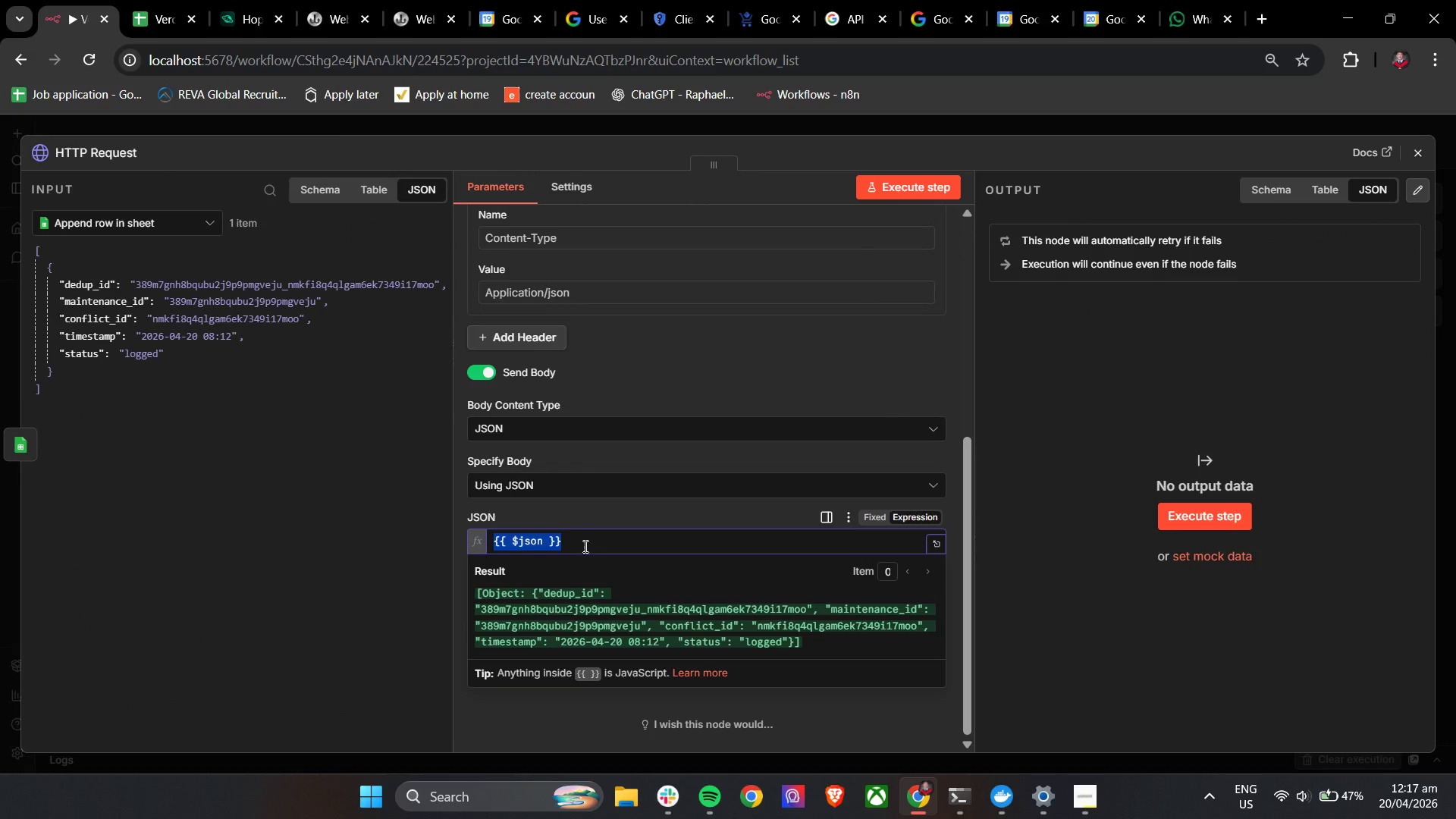 
triple_click([584, 546])
 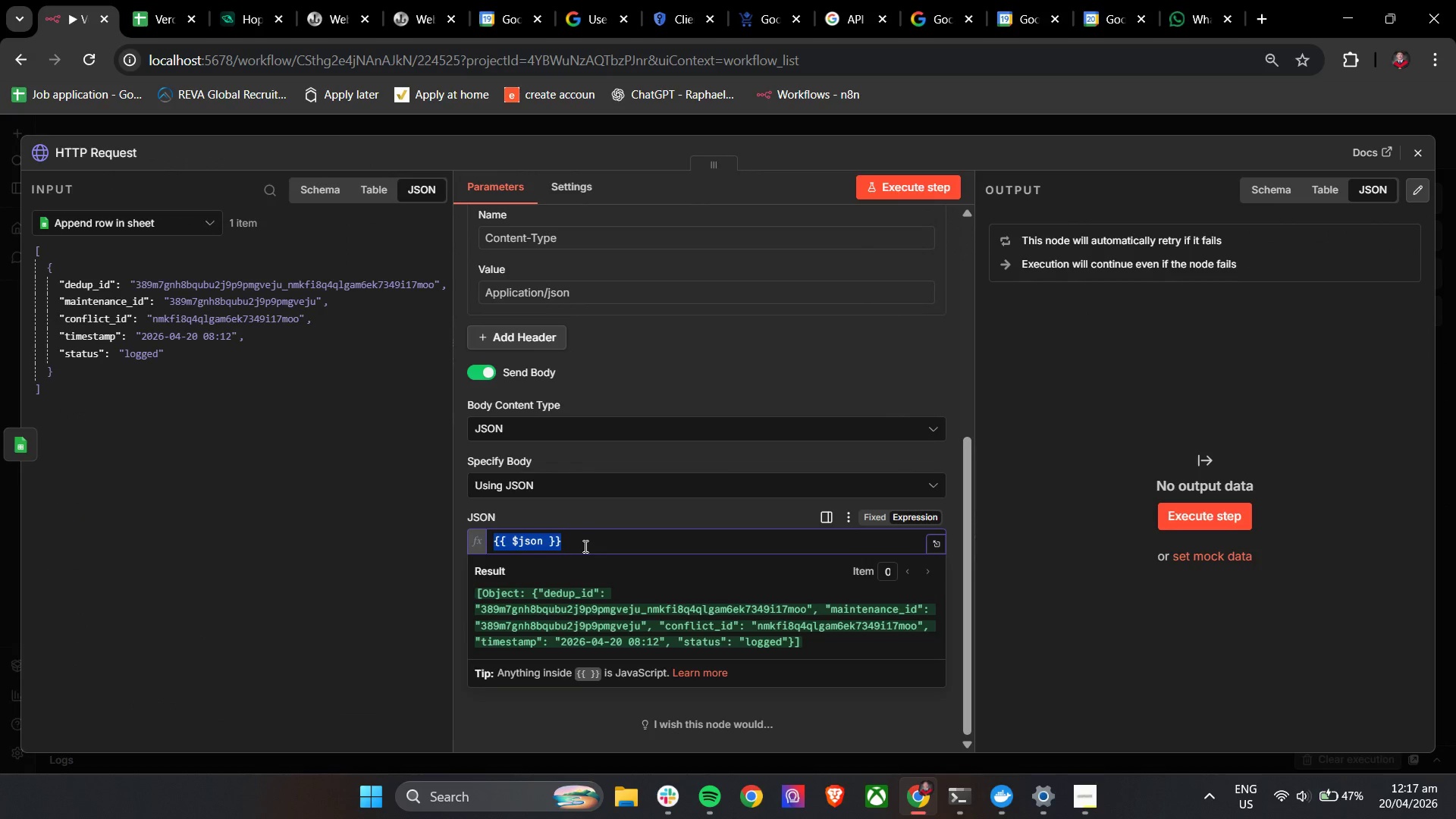 
key(Control+A)
 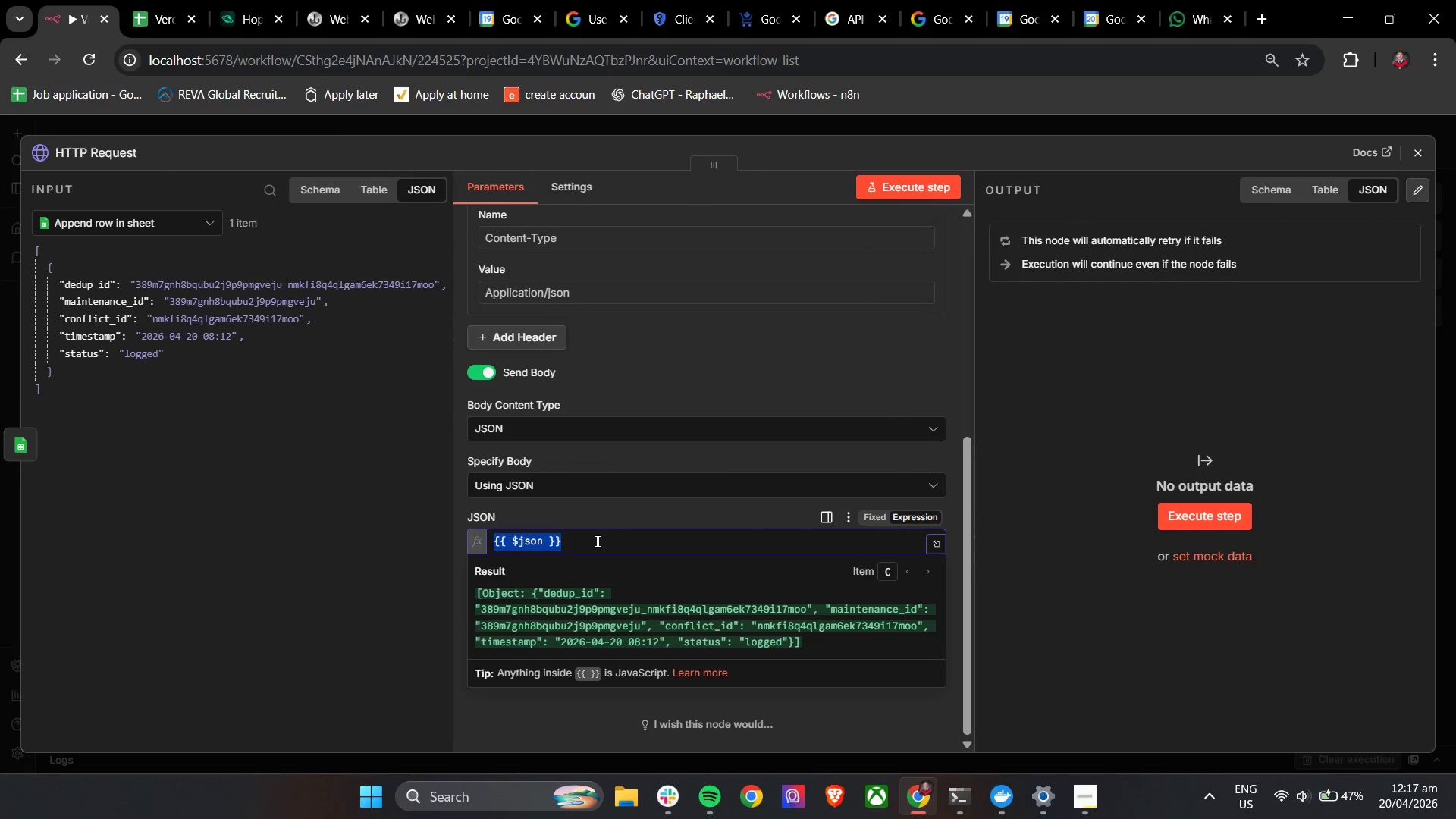 
key(Control+V)
 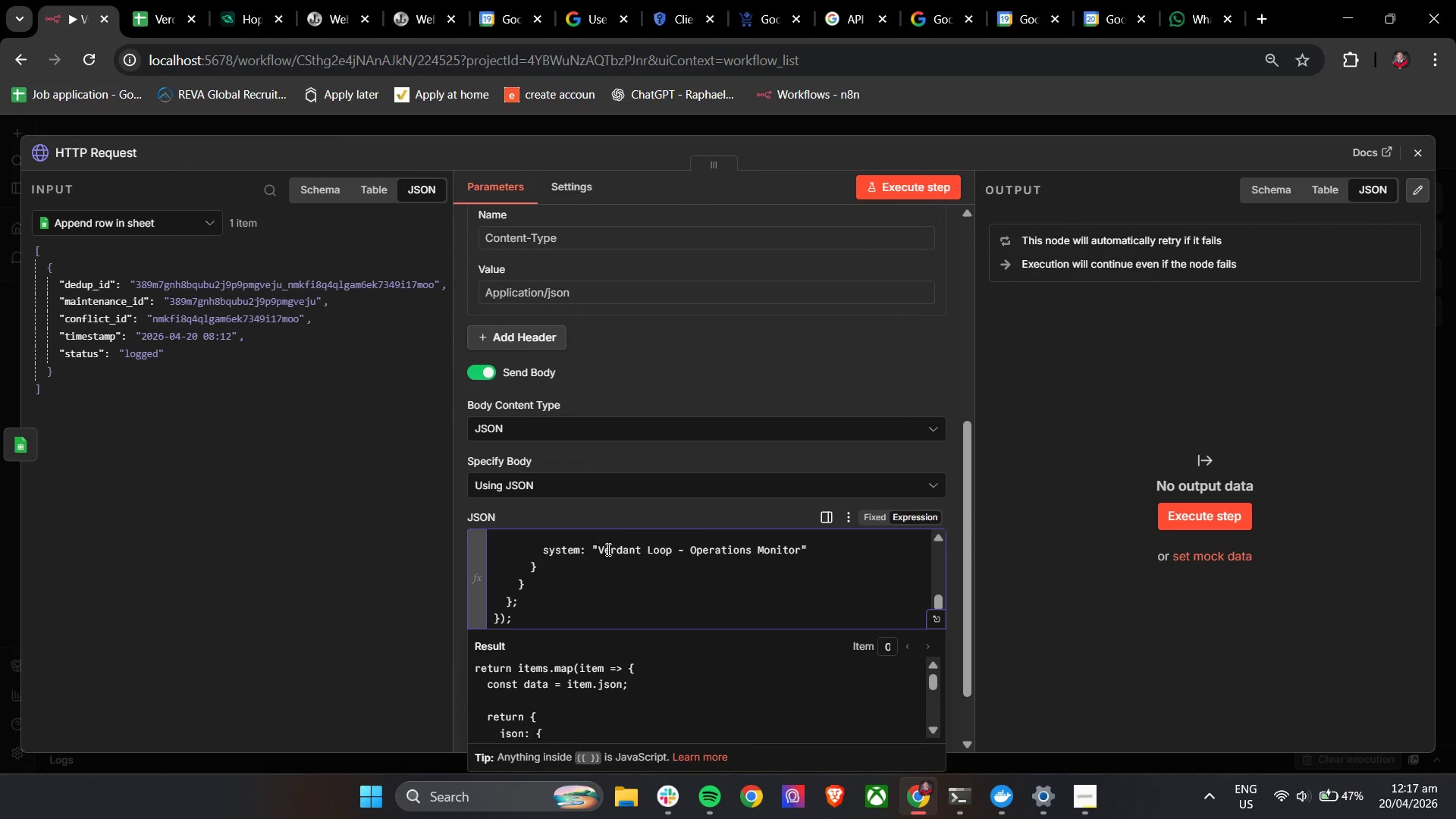 
scroll: coordinate [646, 604], scroll_direction: up, amount: 15.0
 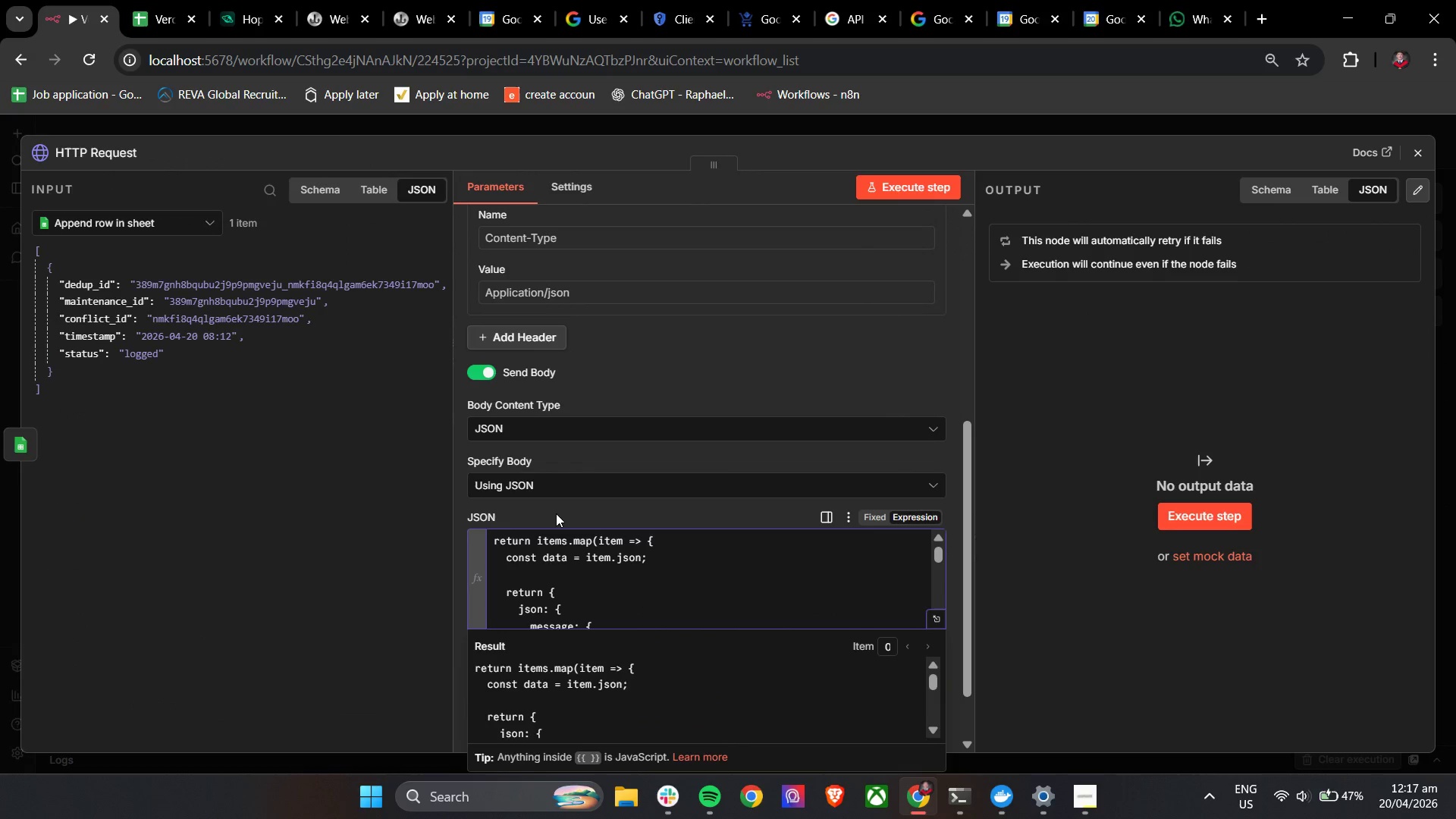 
left_click([556, 513])
 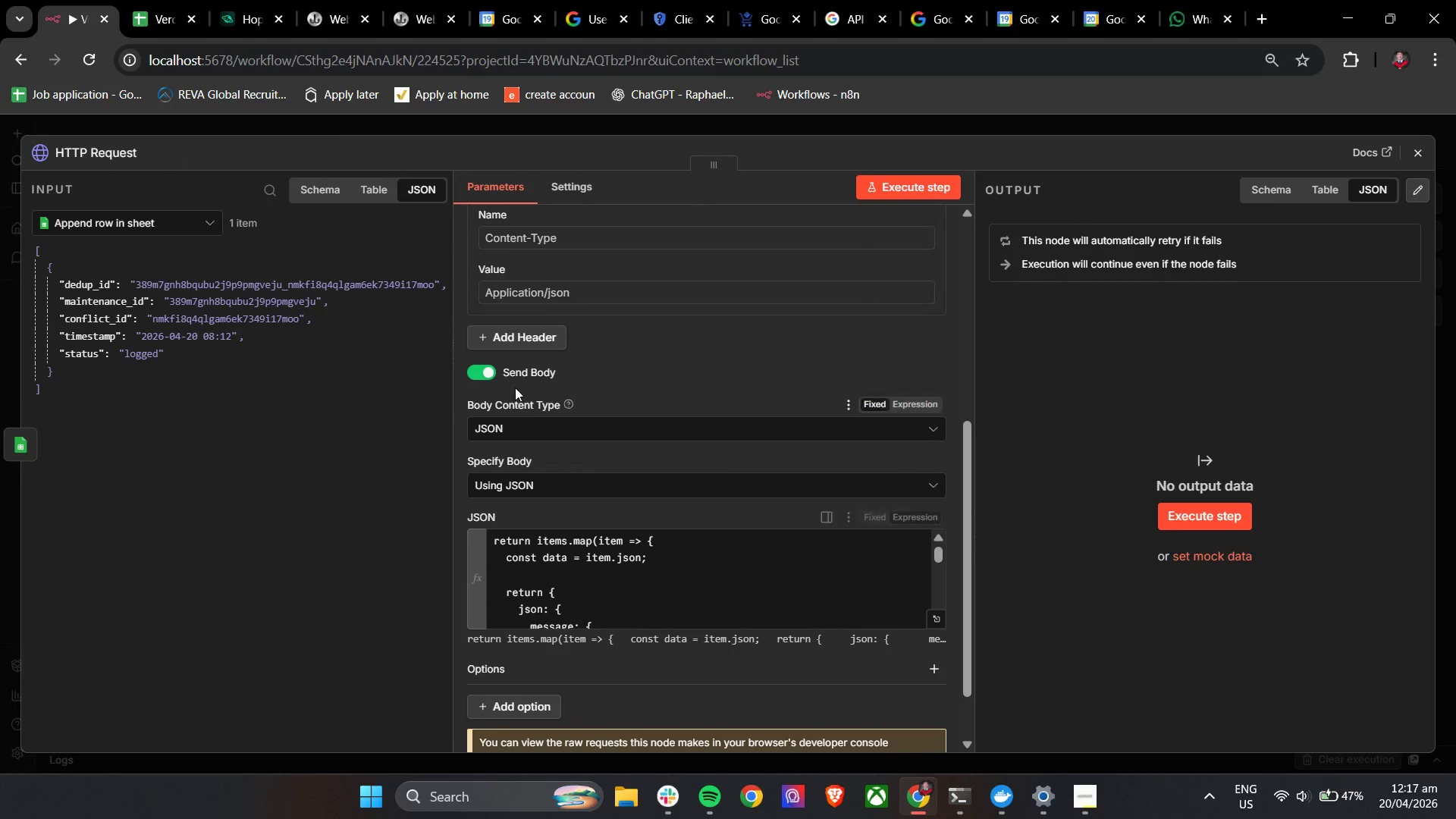 
scroll: coordinate [579, 459], scroll_direction: up, amount: 2.0
 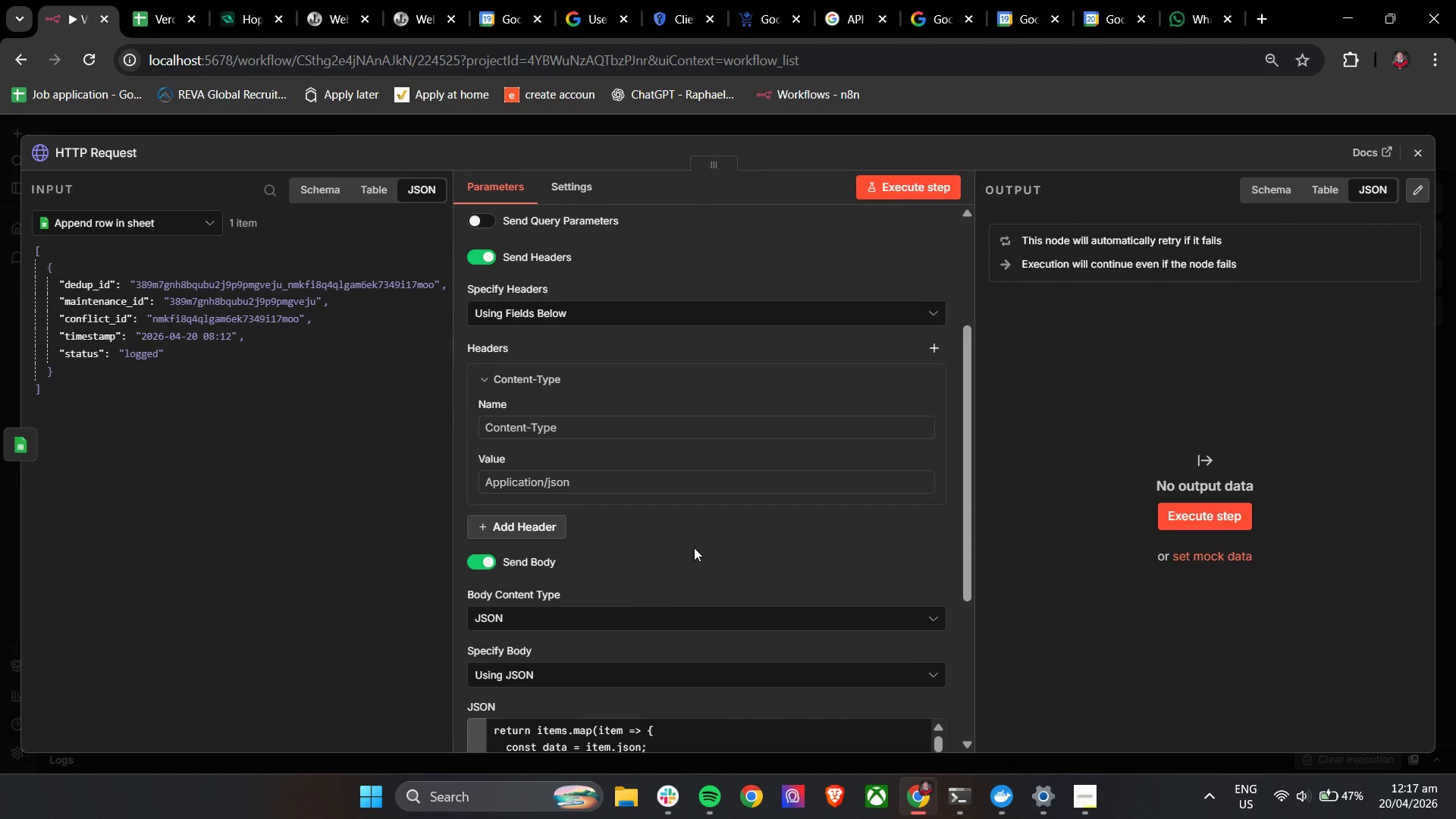 
wait(5.96)
 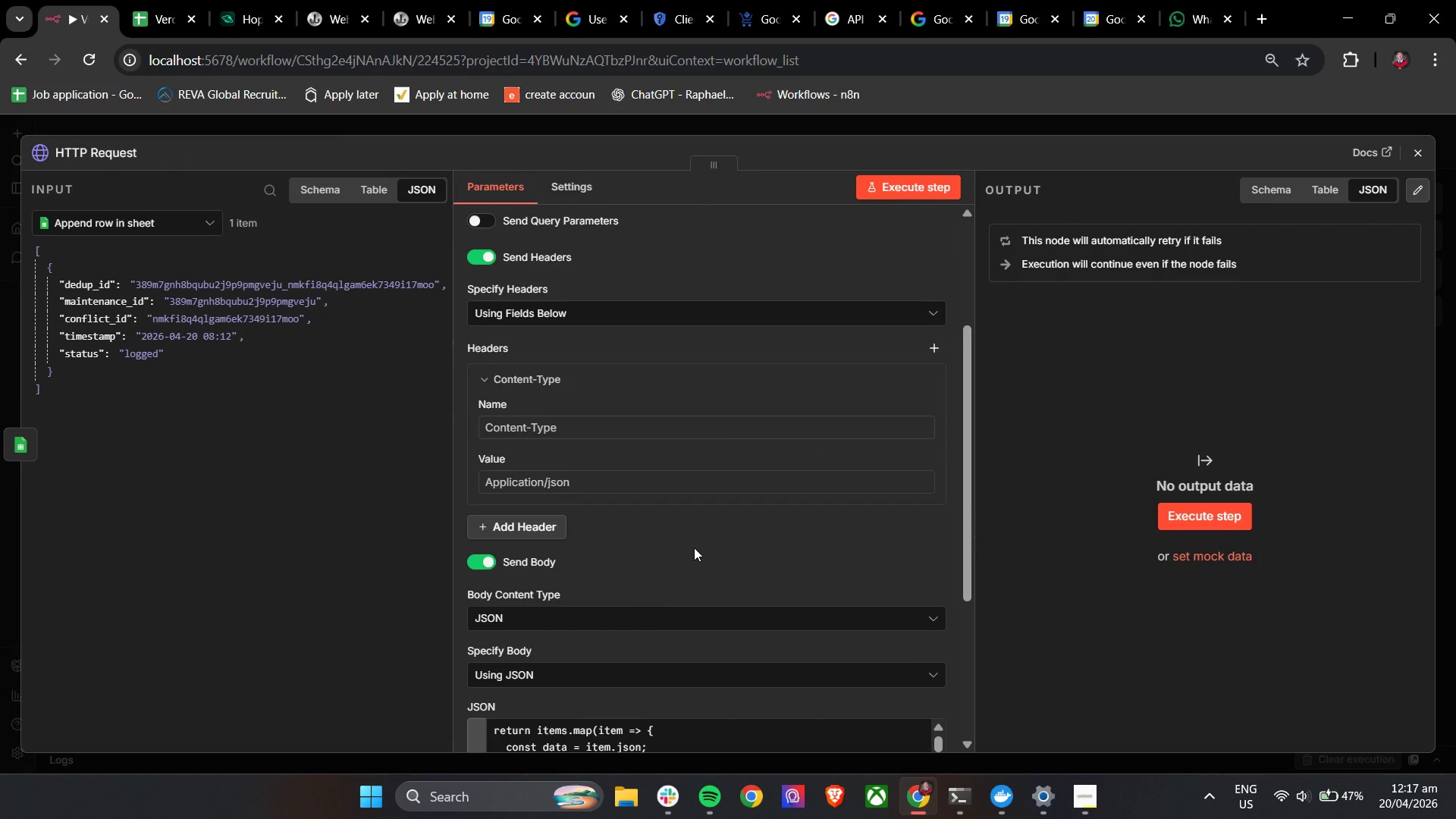 
left_click([496, 479])
 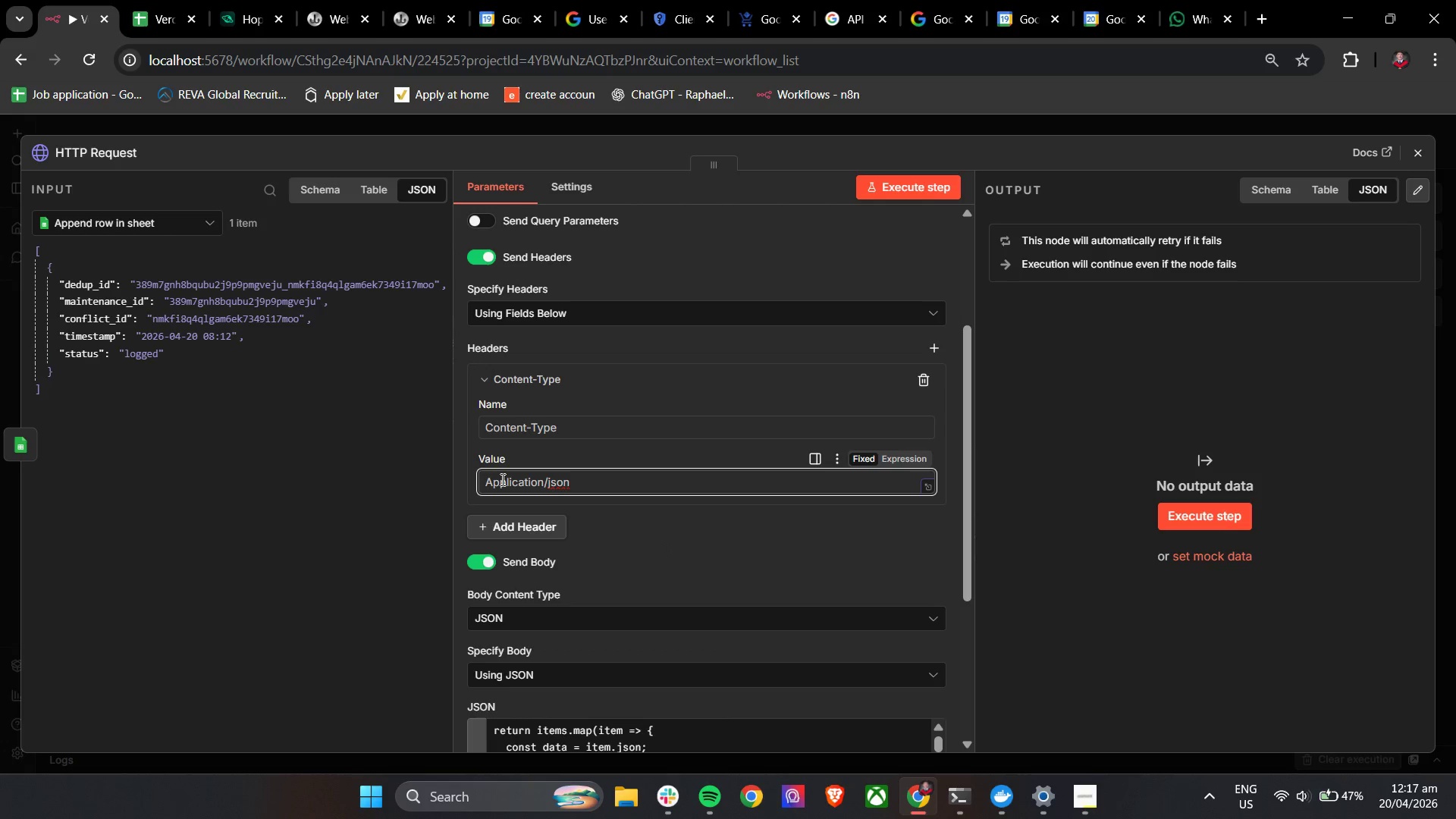 
key(Control+Backspace)
 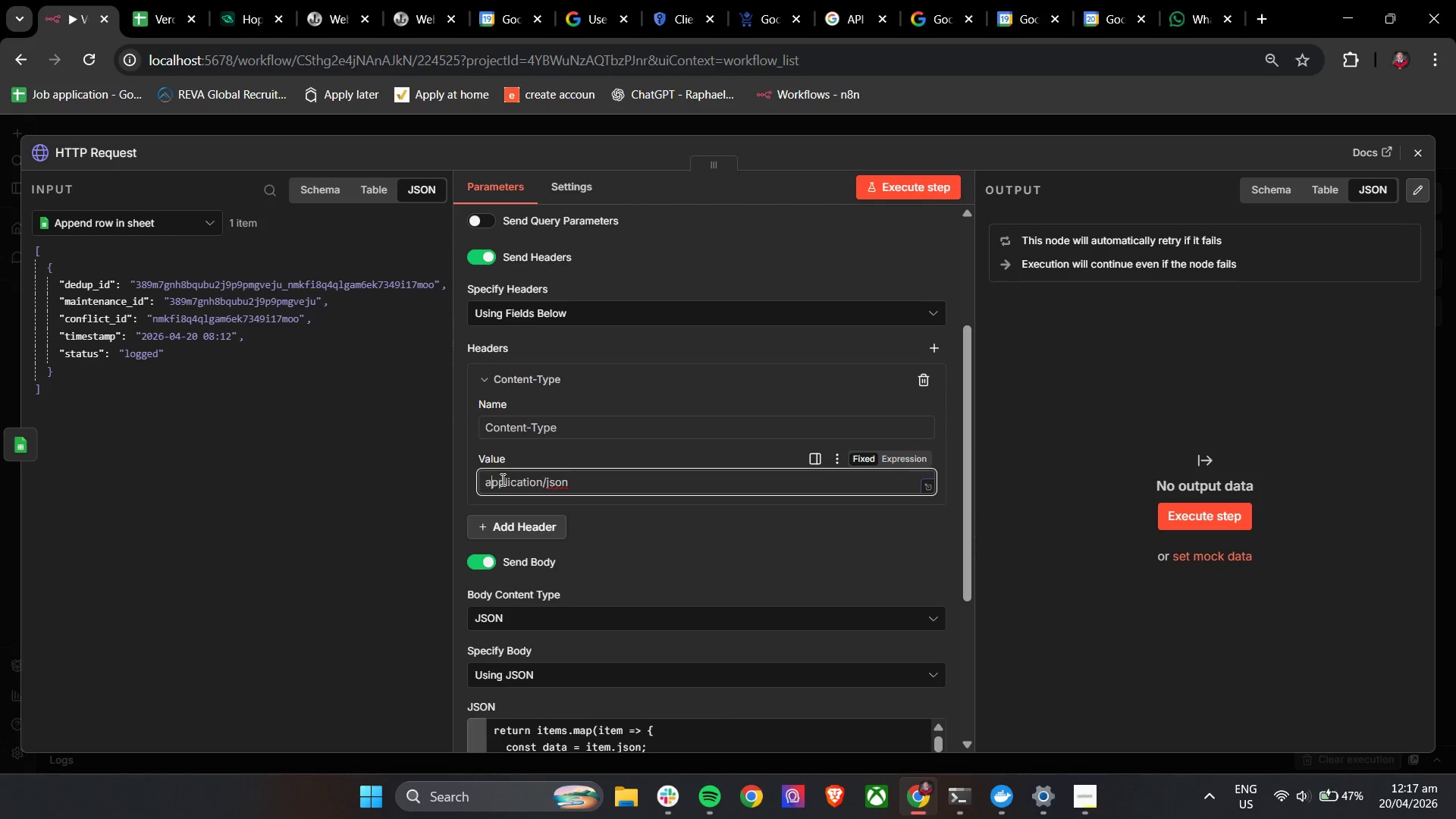 
key(Control+A)
 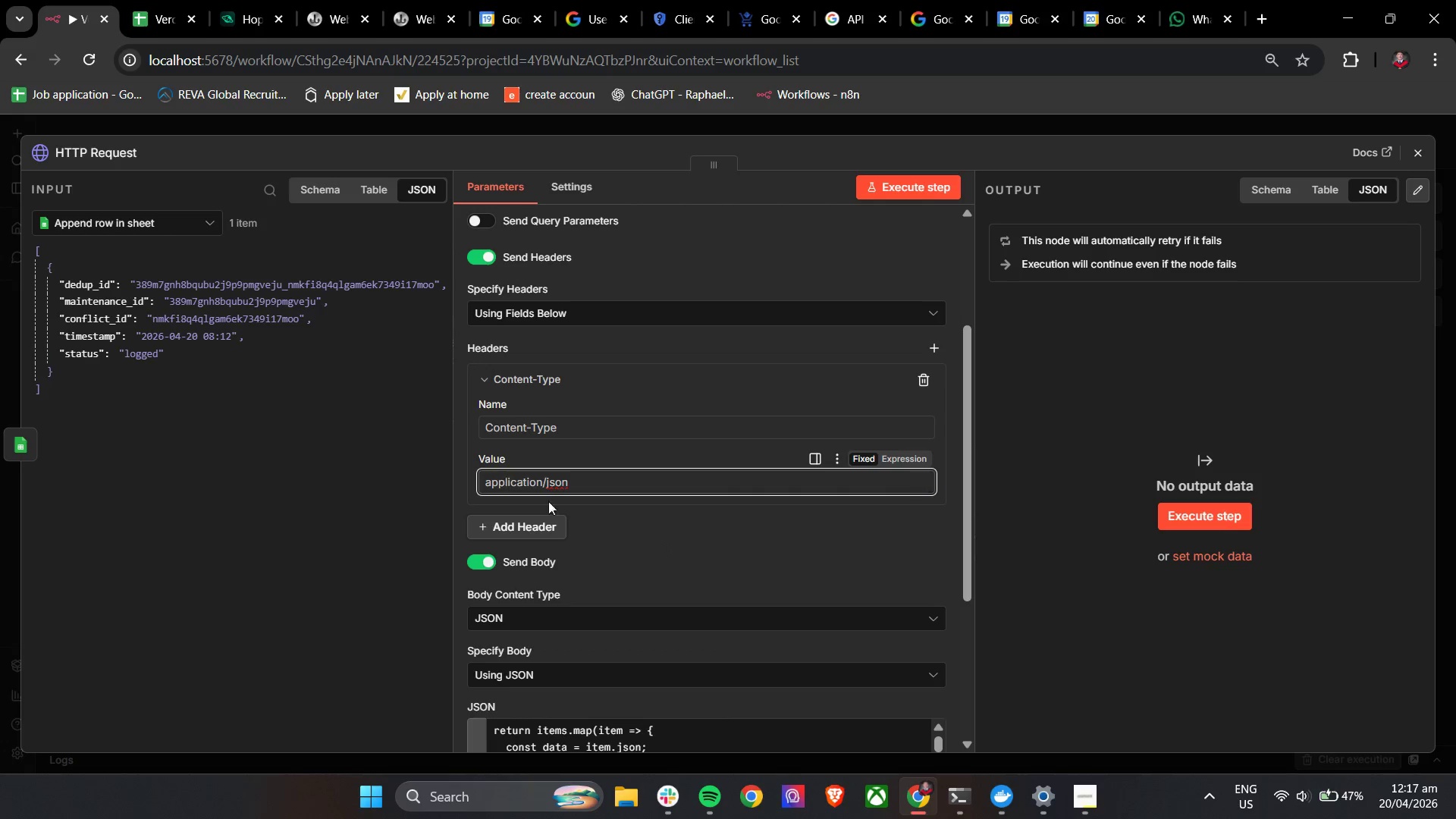 
left_click([655, 525])
 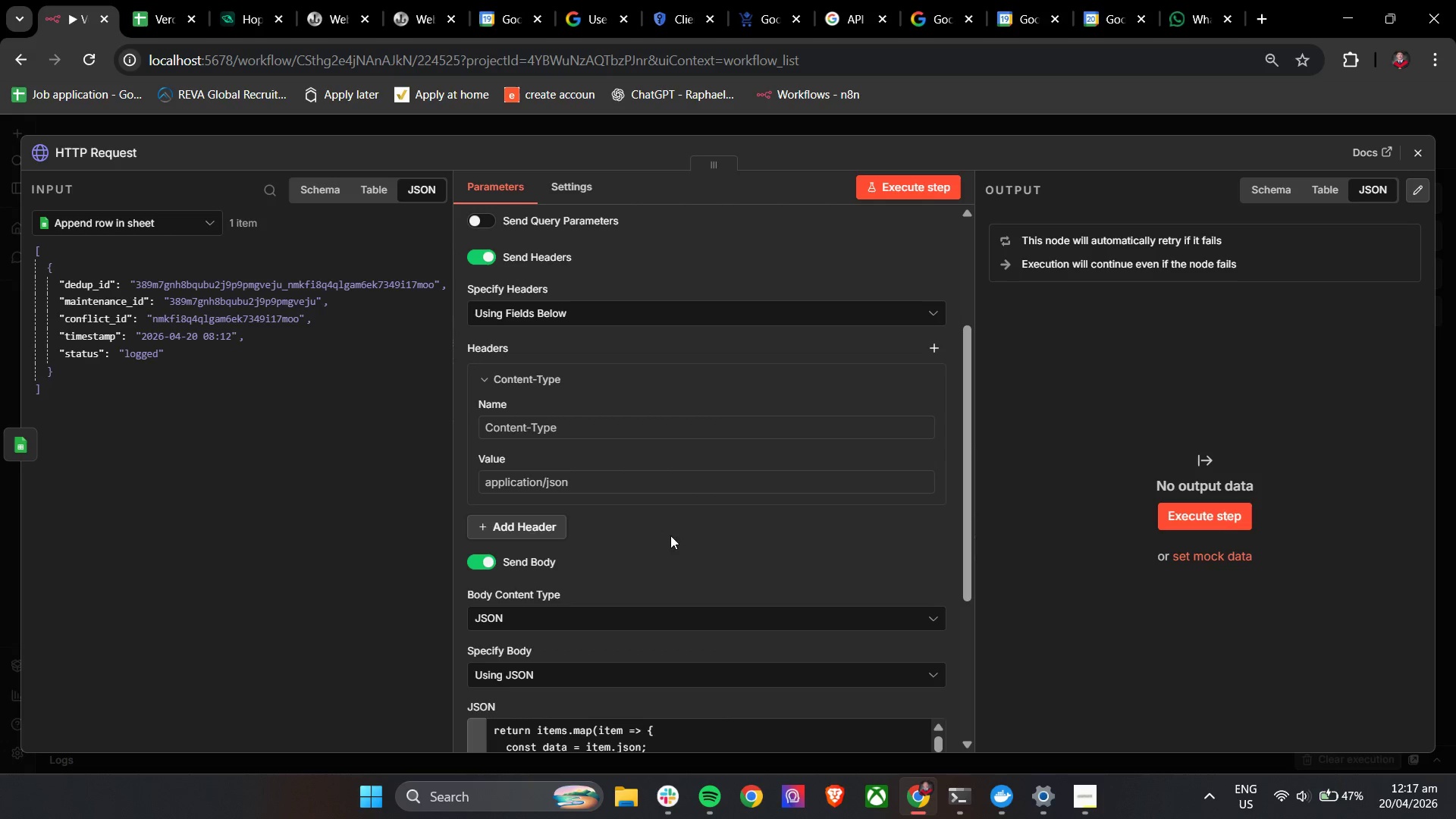 
wait(21.98)
 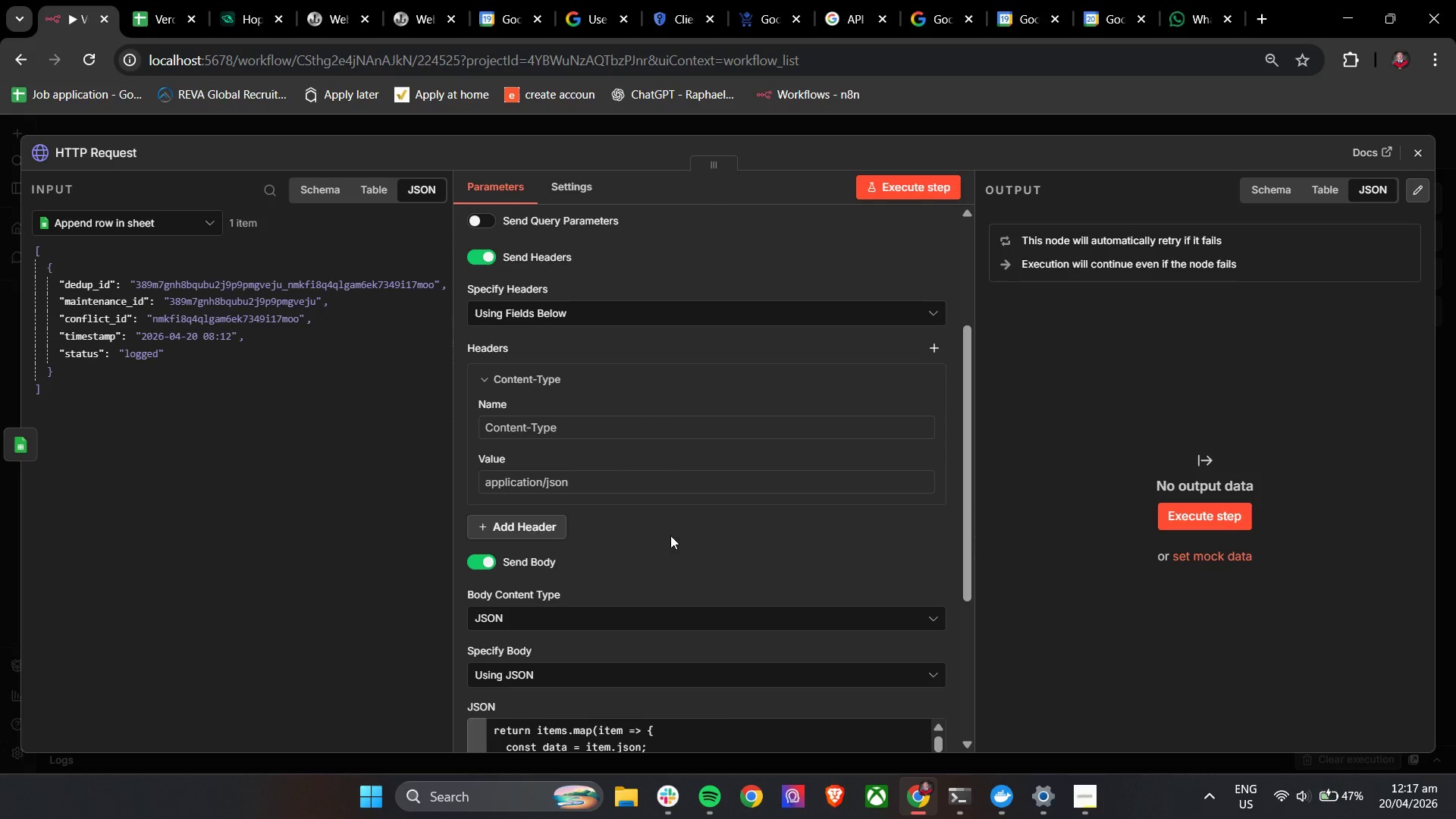 
scroll: coordinate [728, 559], scroll_direction: down, amount: 3.0
 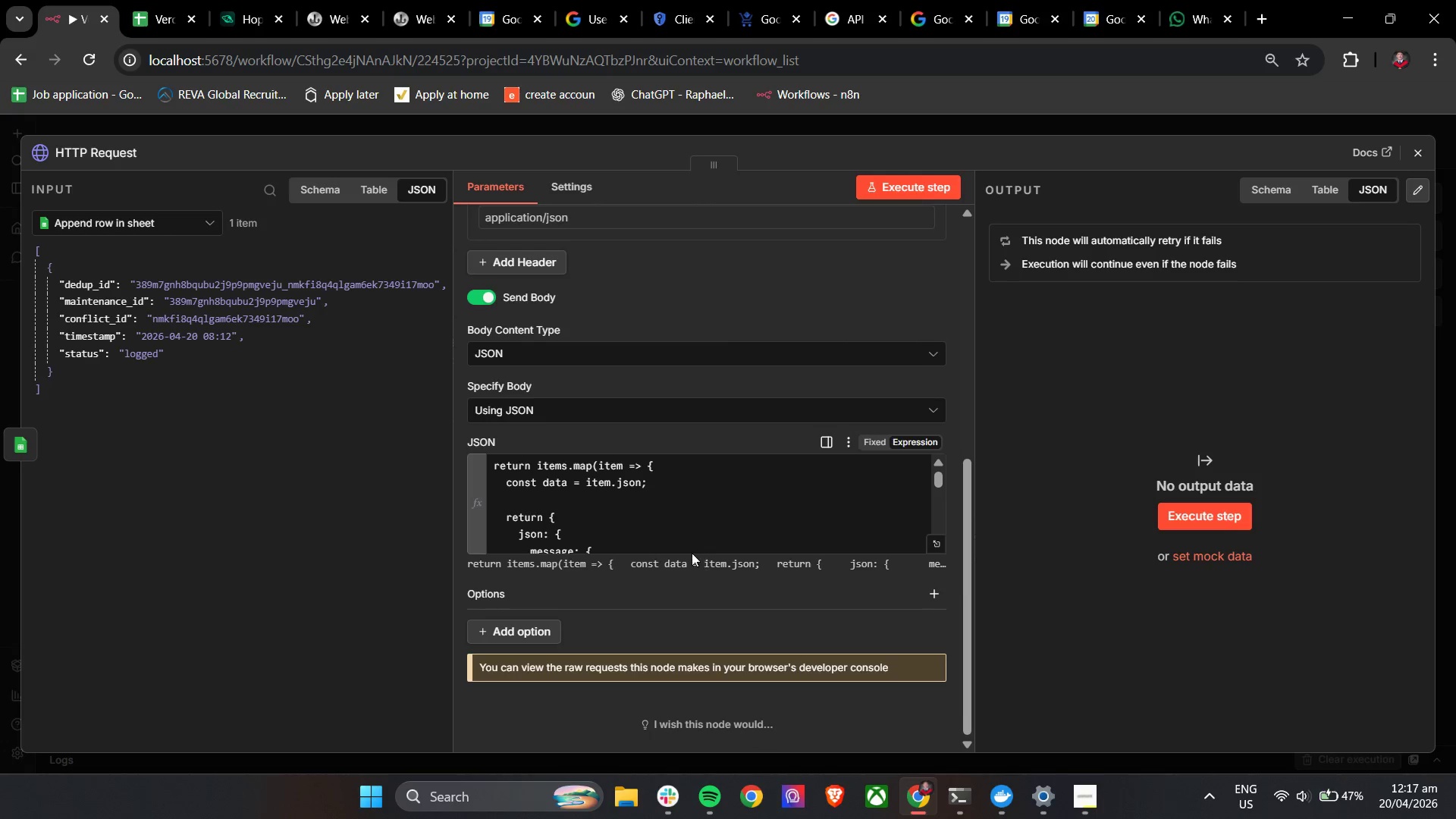 
left_click([683, 532])
 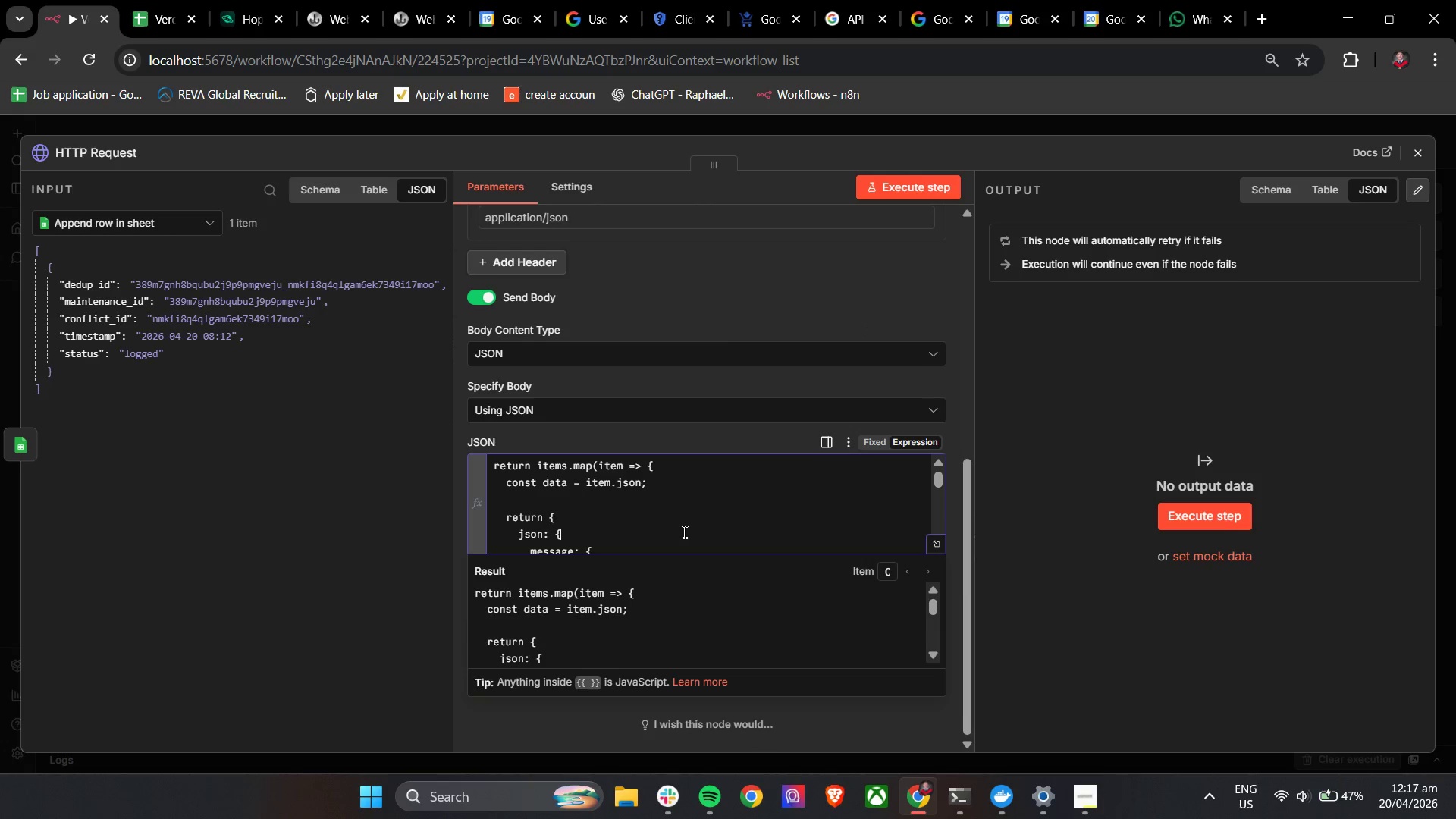 
double_click([683, 532])
 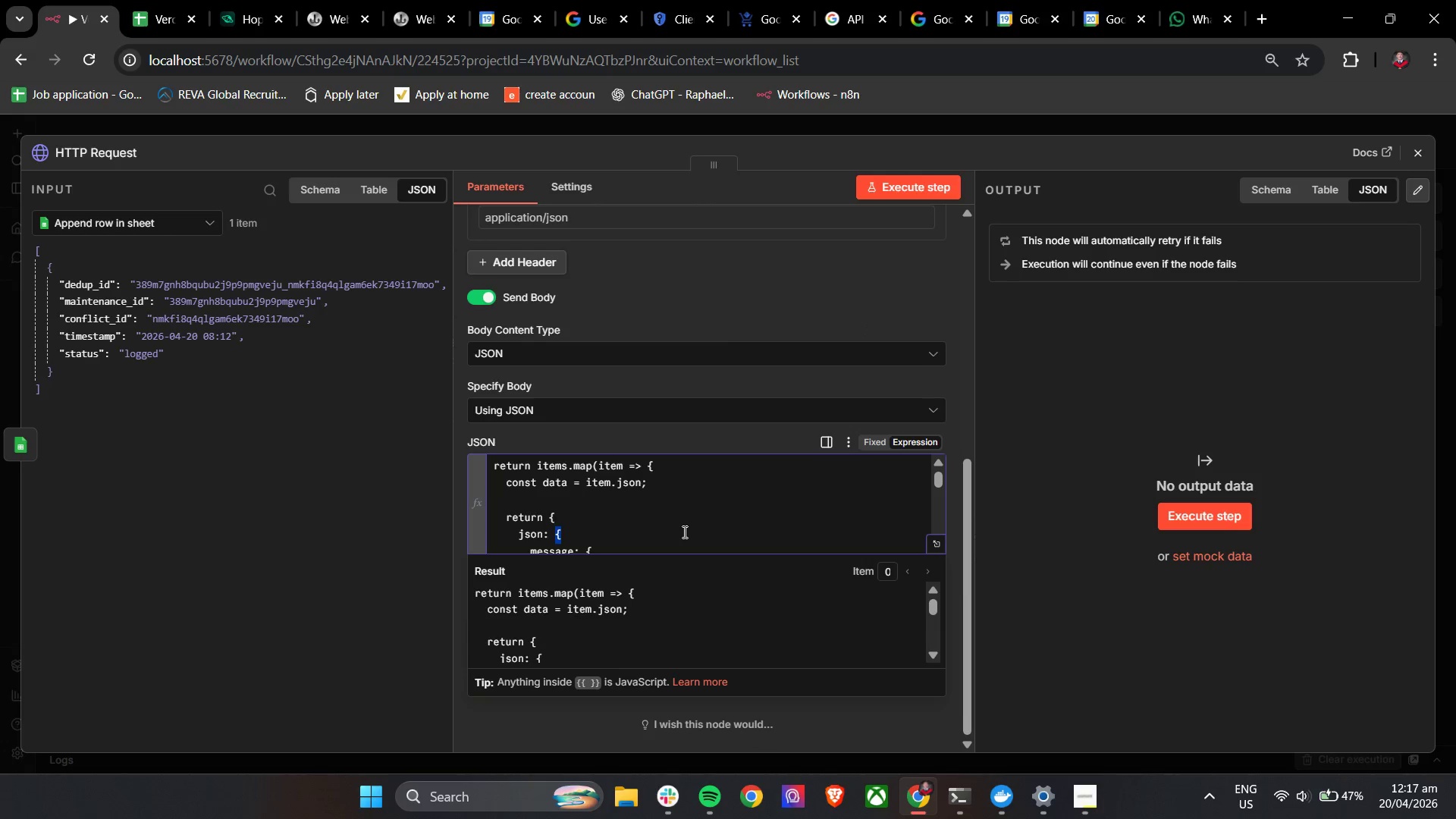 
triple_click([683, 532])
 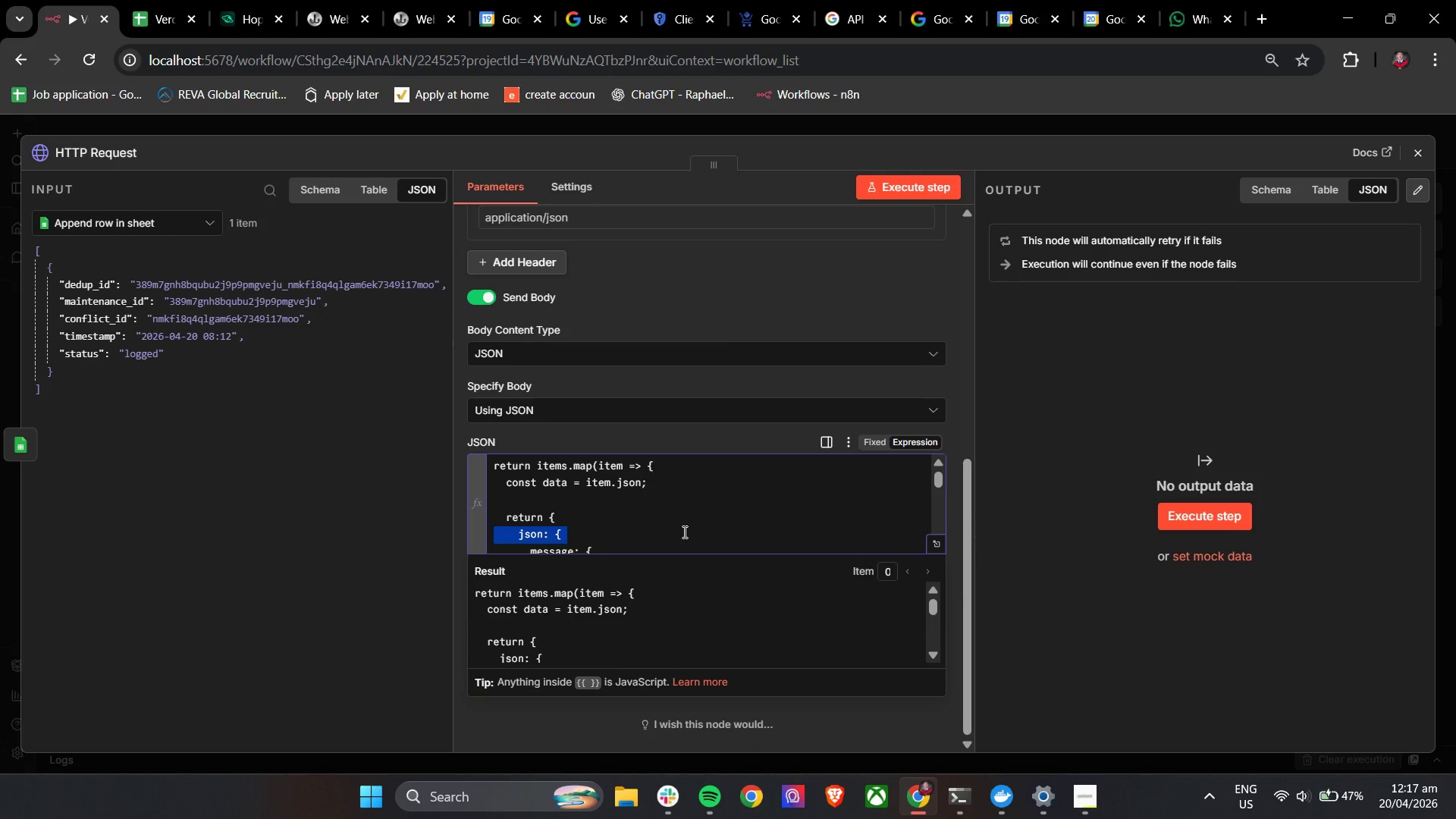 
key(Control+A)
 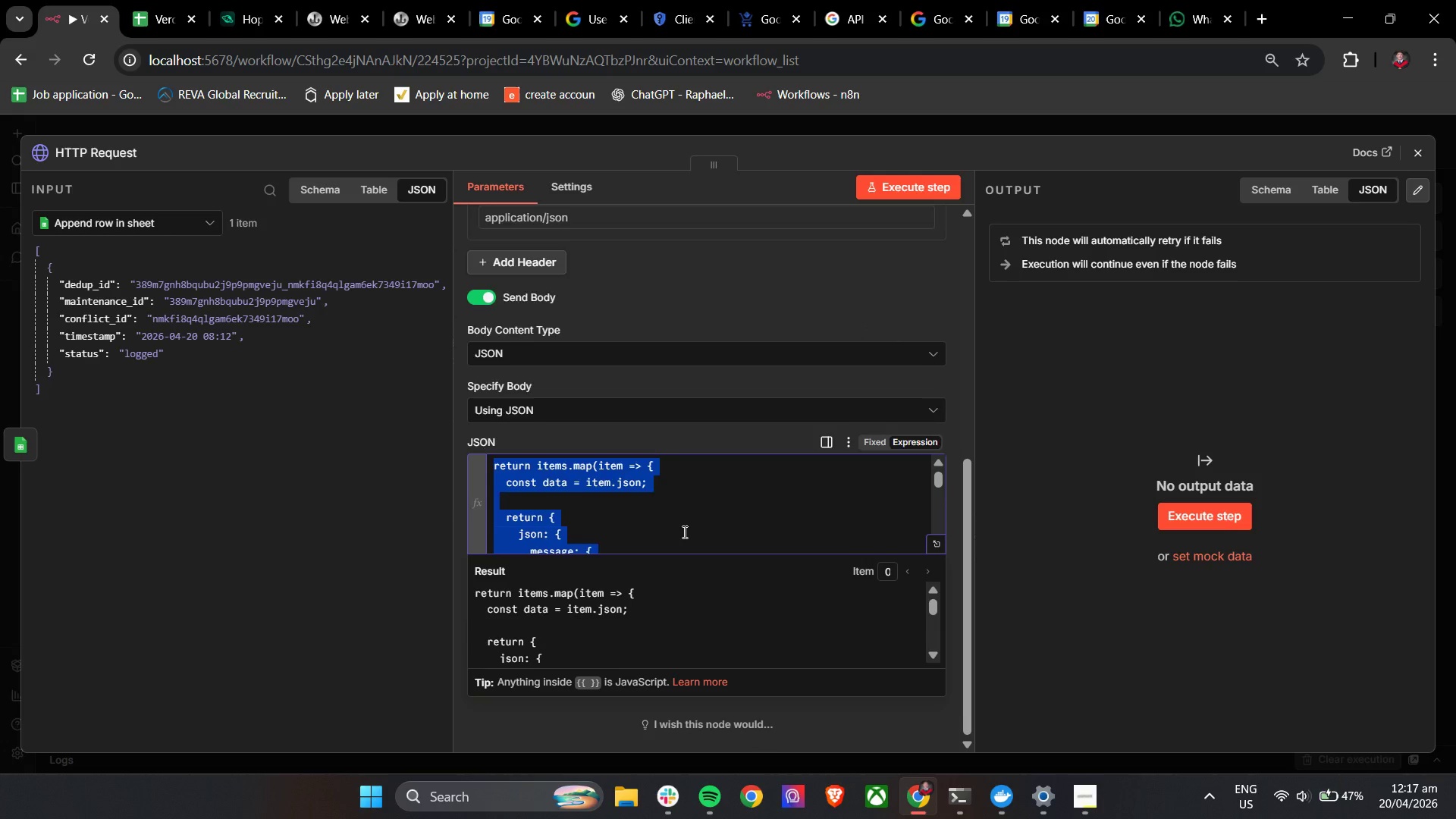 
key(Backspace)
 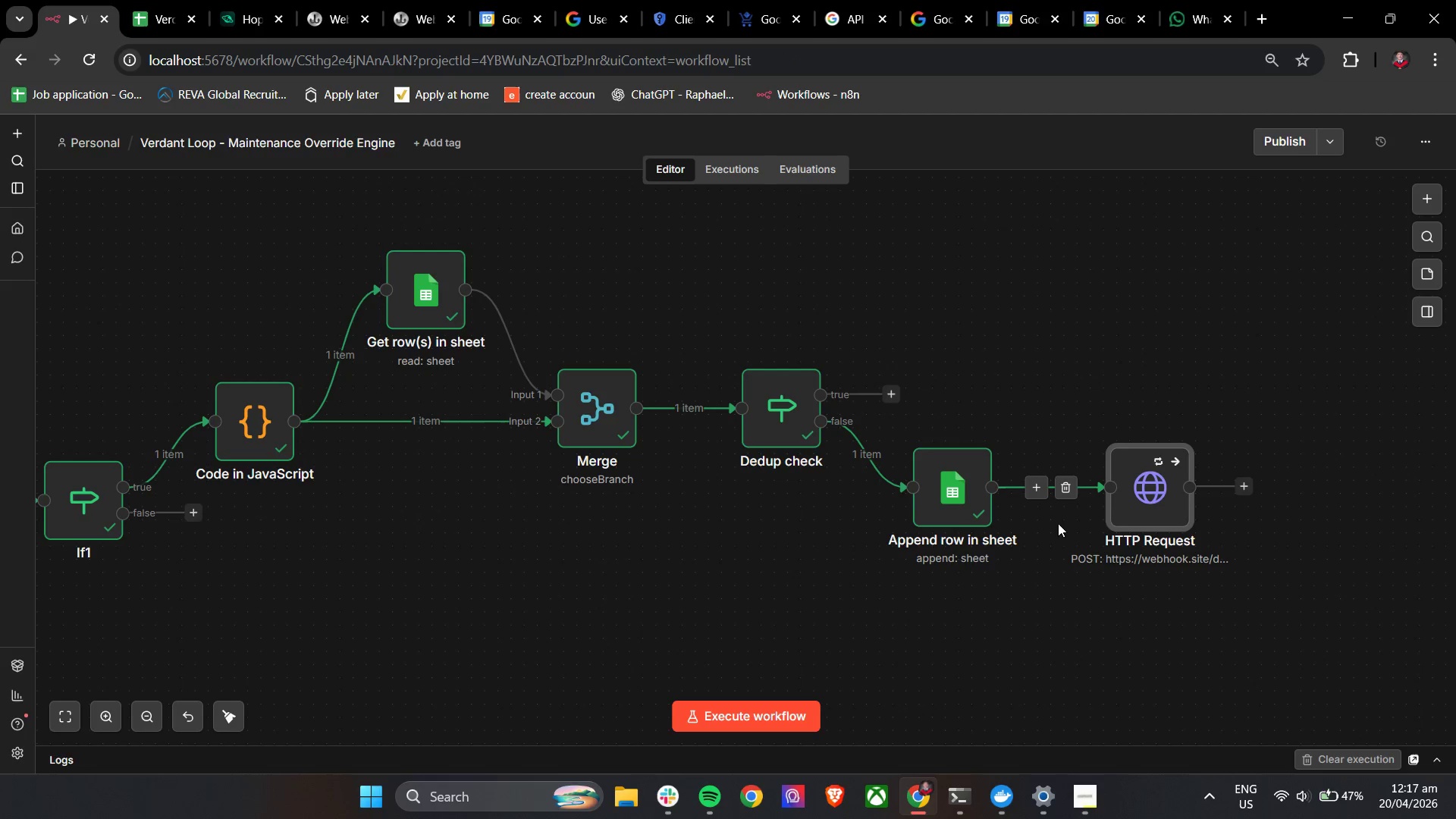 
left_click([1038, 489])
 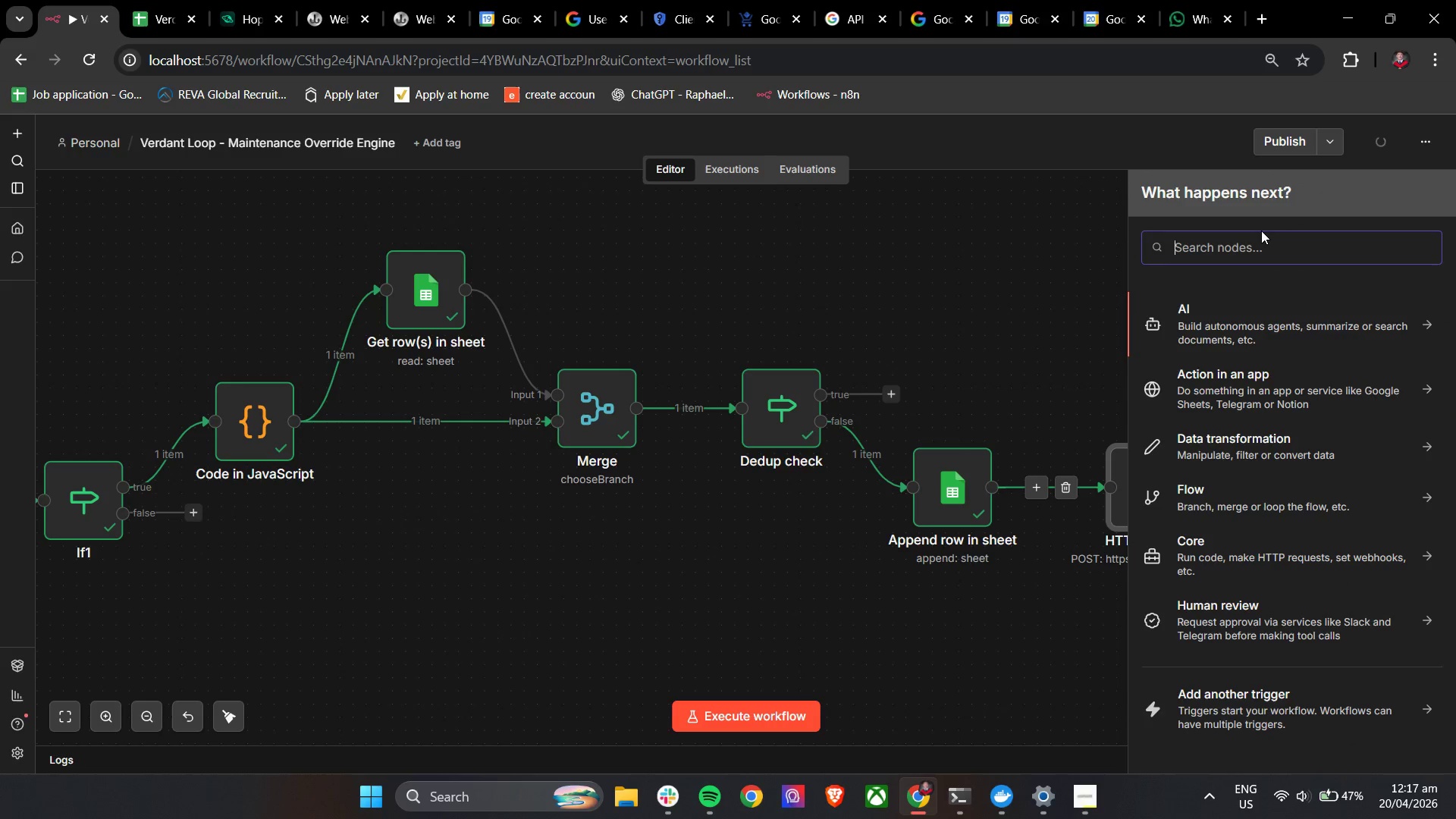 
left_click([1254, 251])
 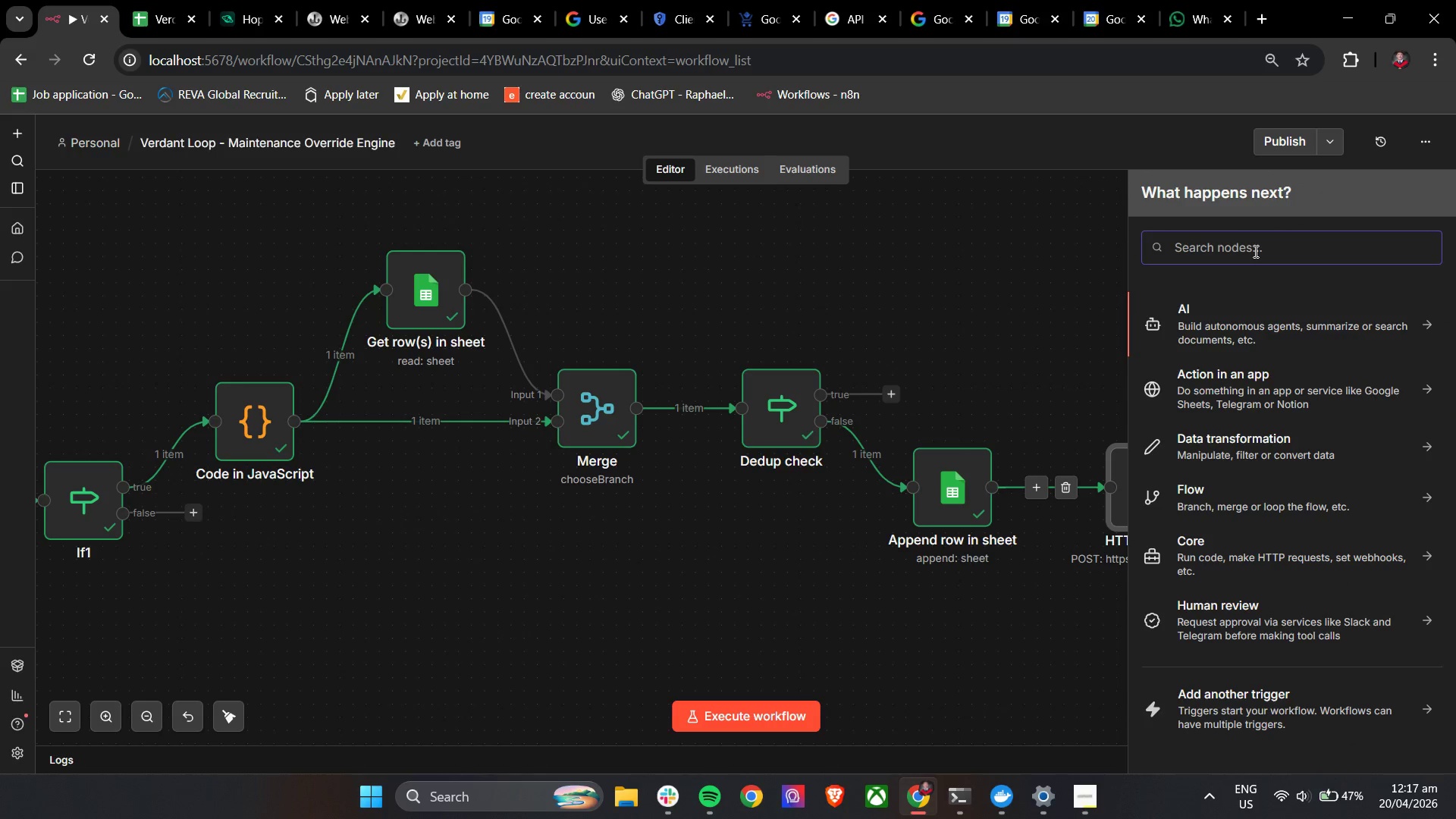 
key(C)
 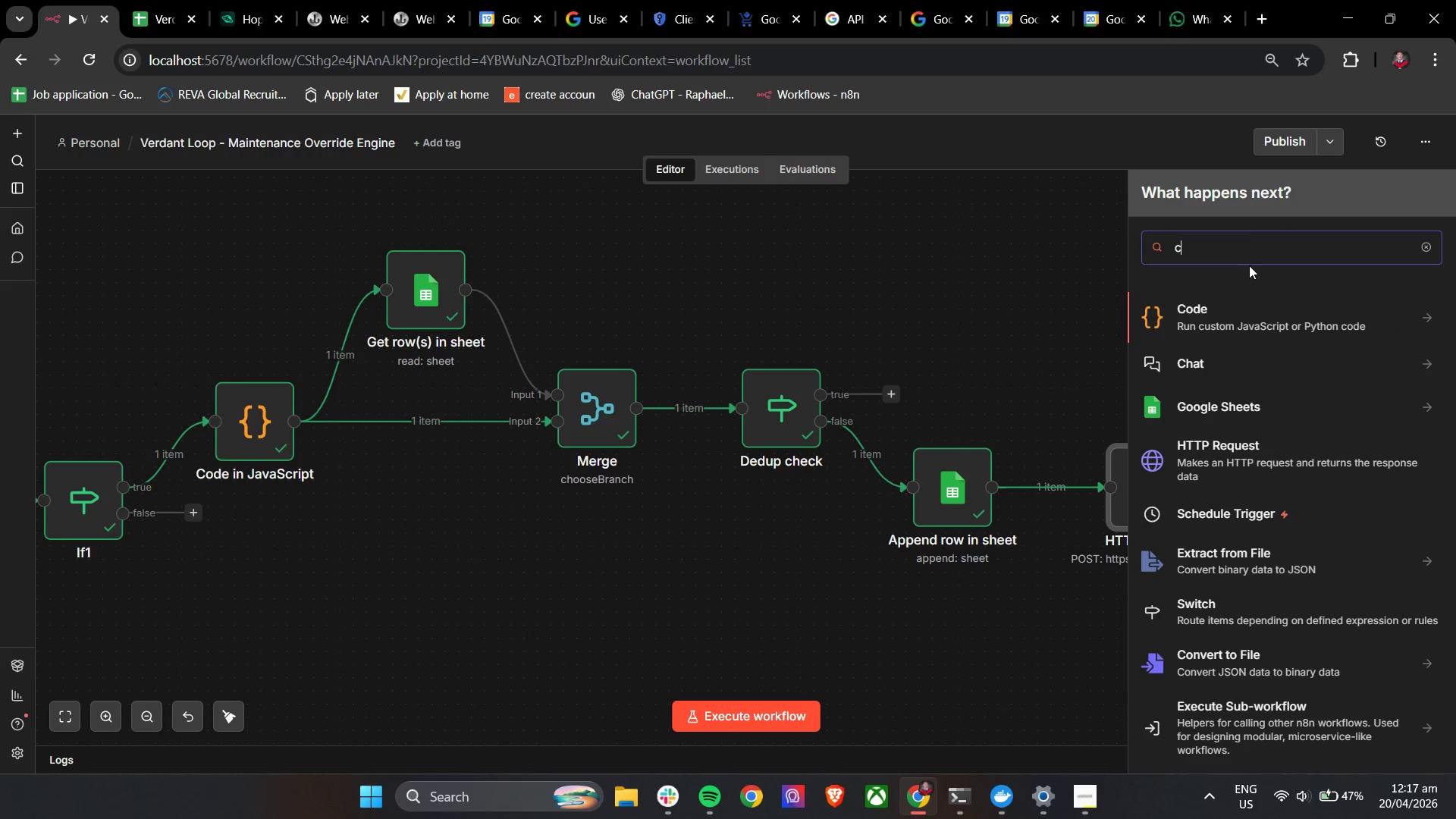 
left_click([1239, 315])
 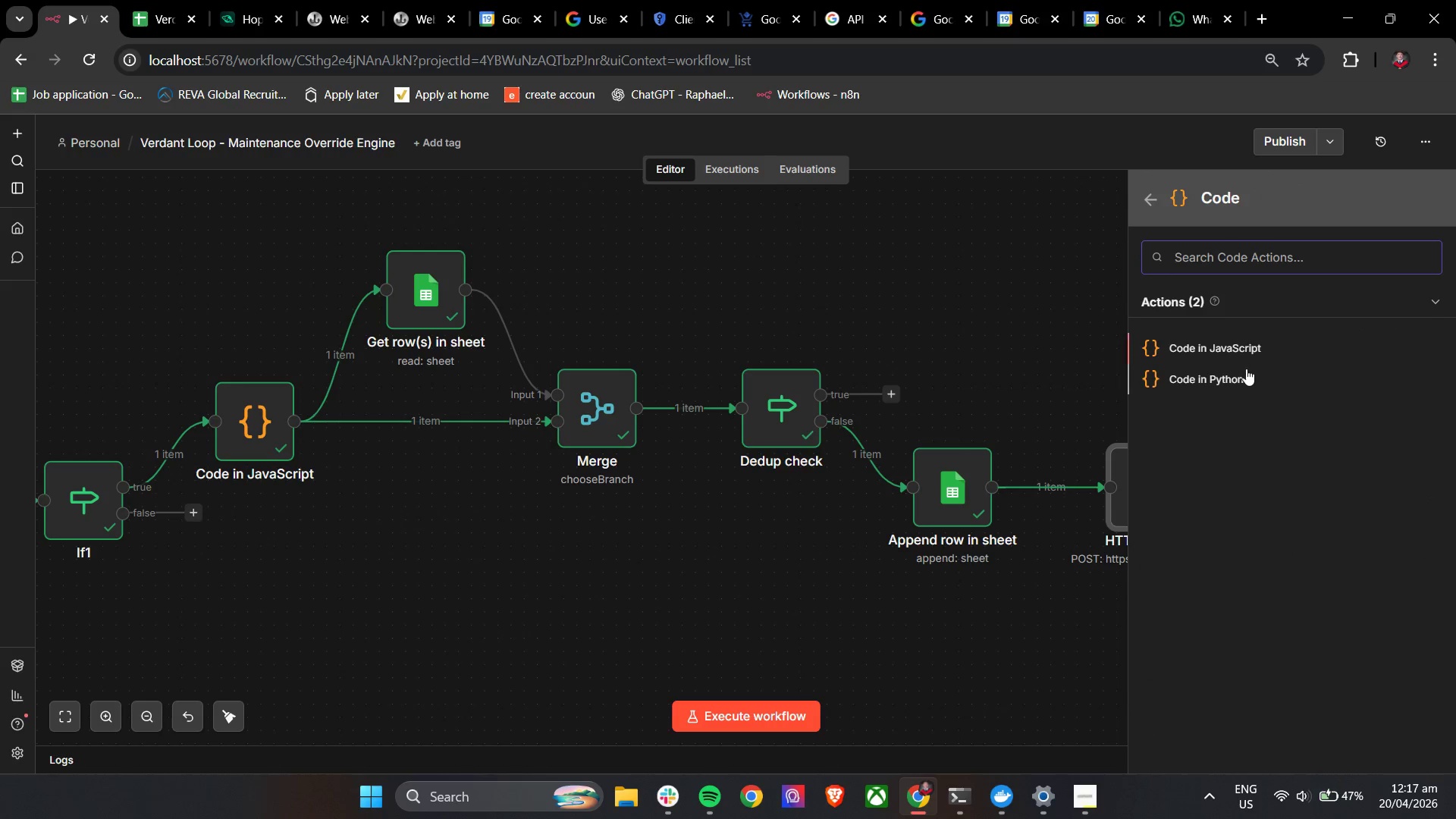 
left_click([1254, 348])
 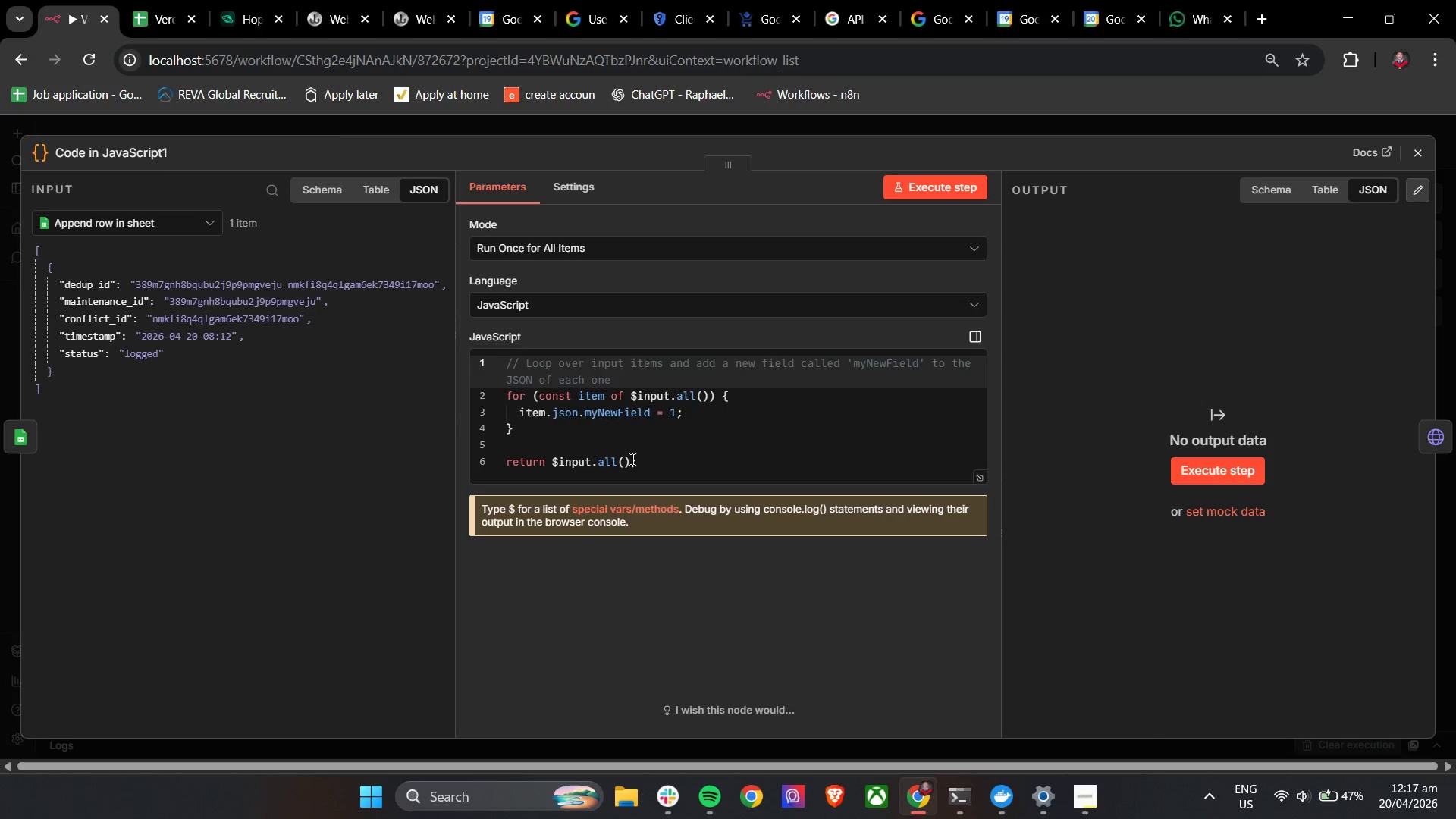 
double_click([649, 463])
 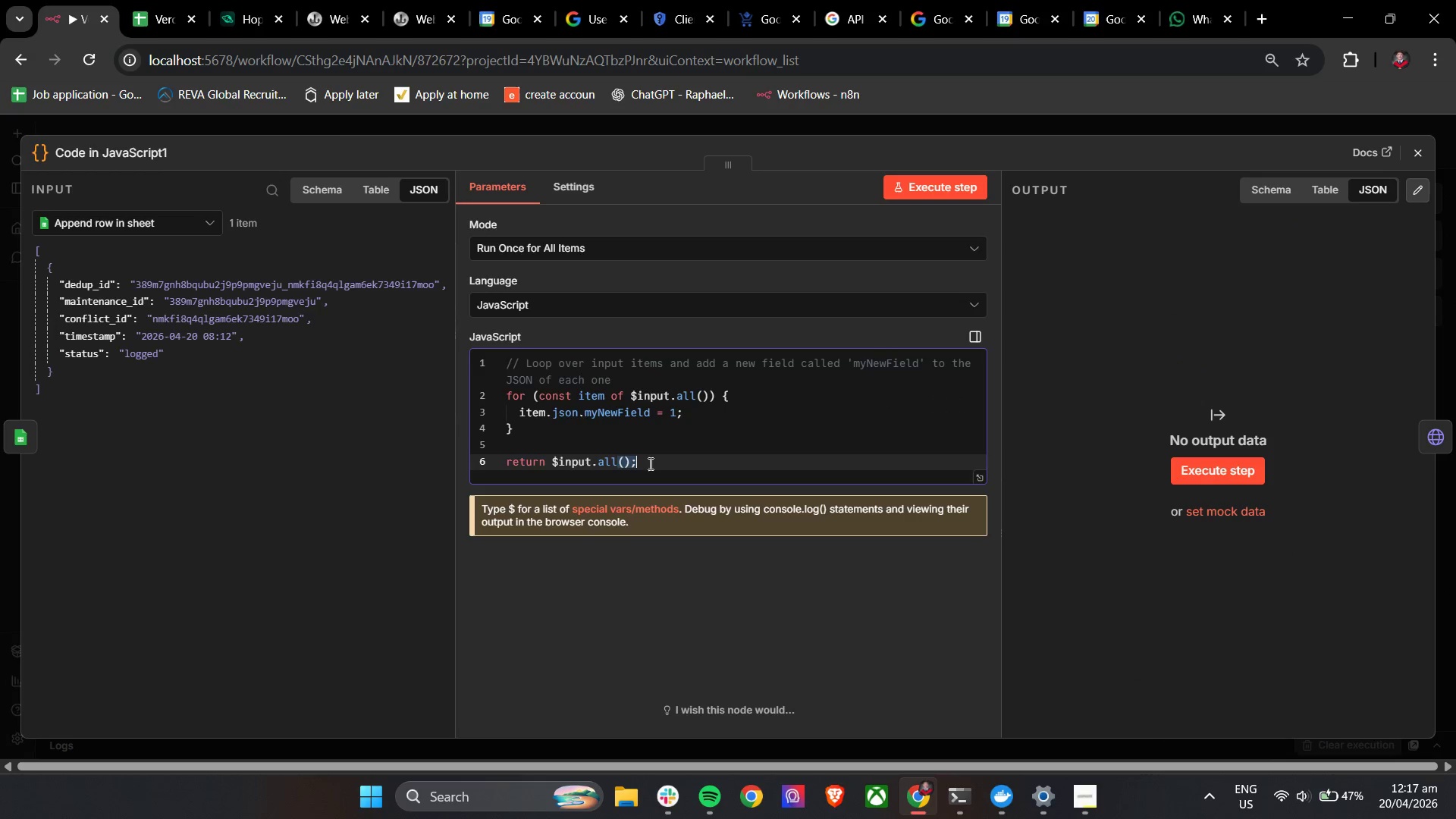 
triple_click([649, 463])
 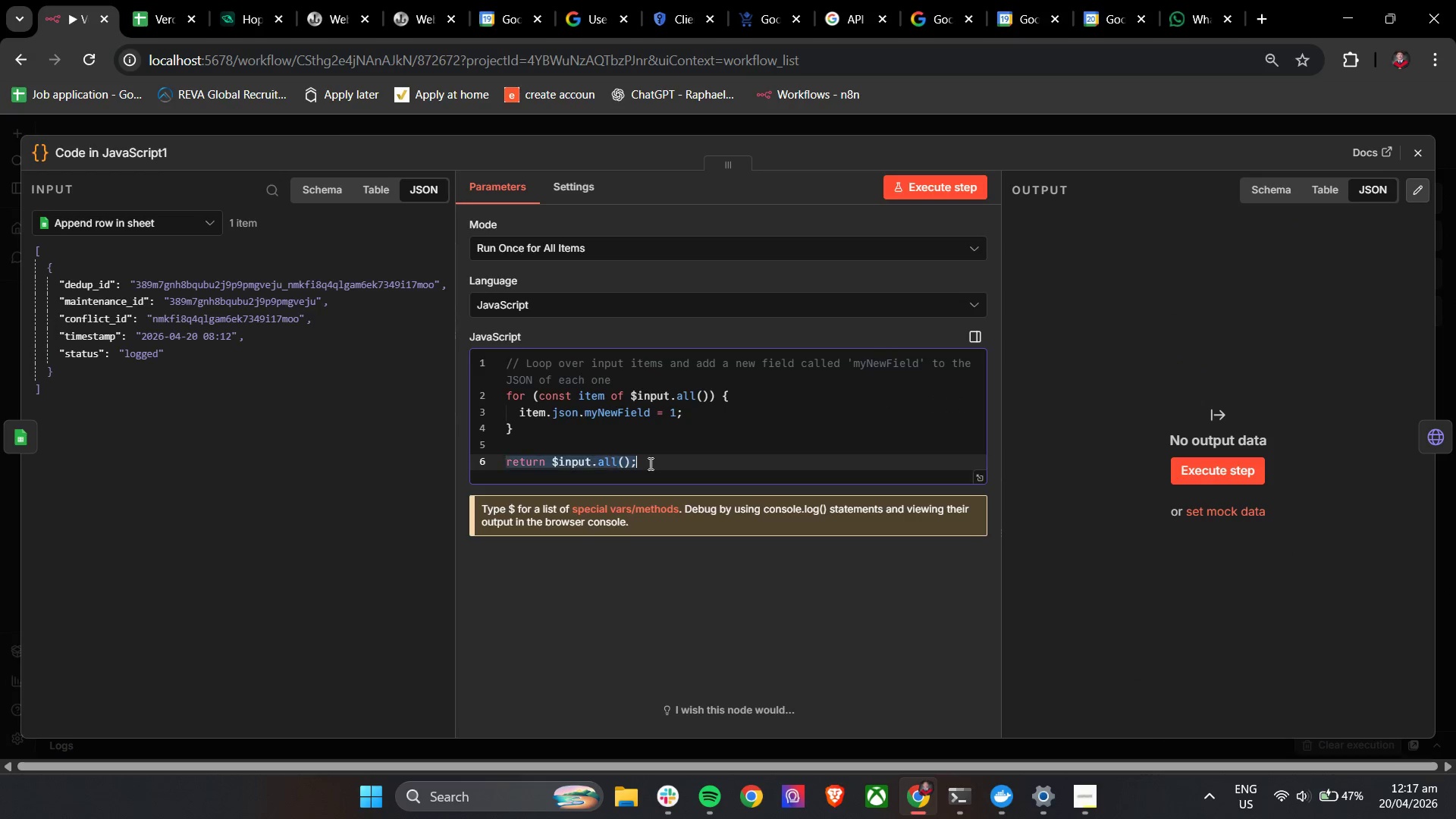 
key(Control+A)
 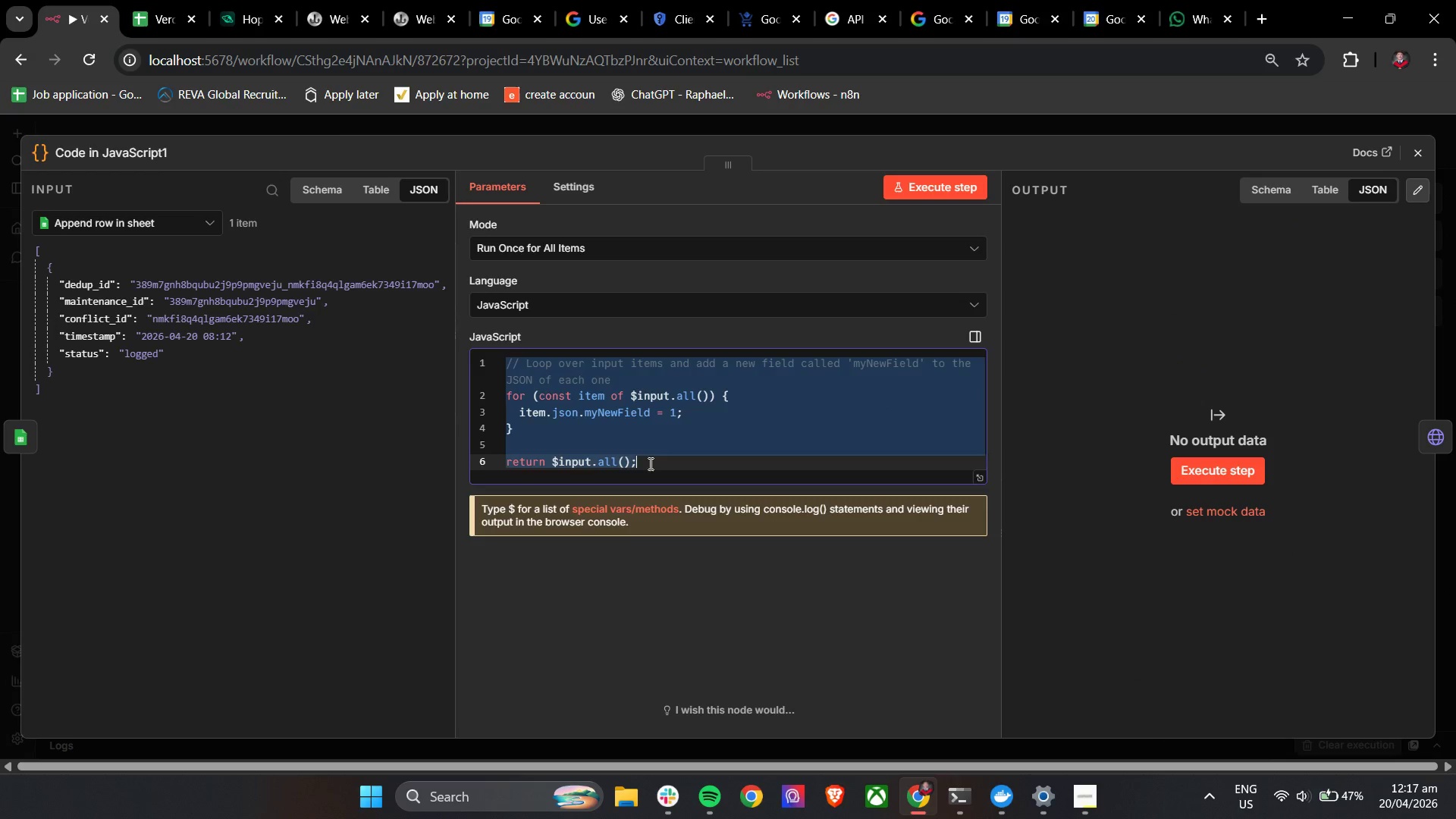 
key(Backspace)
 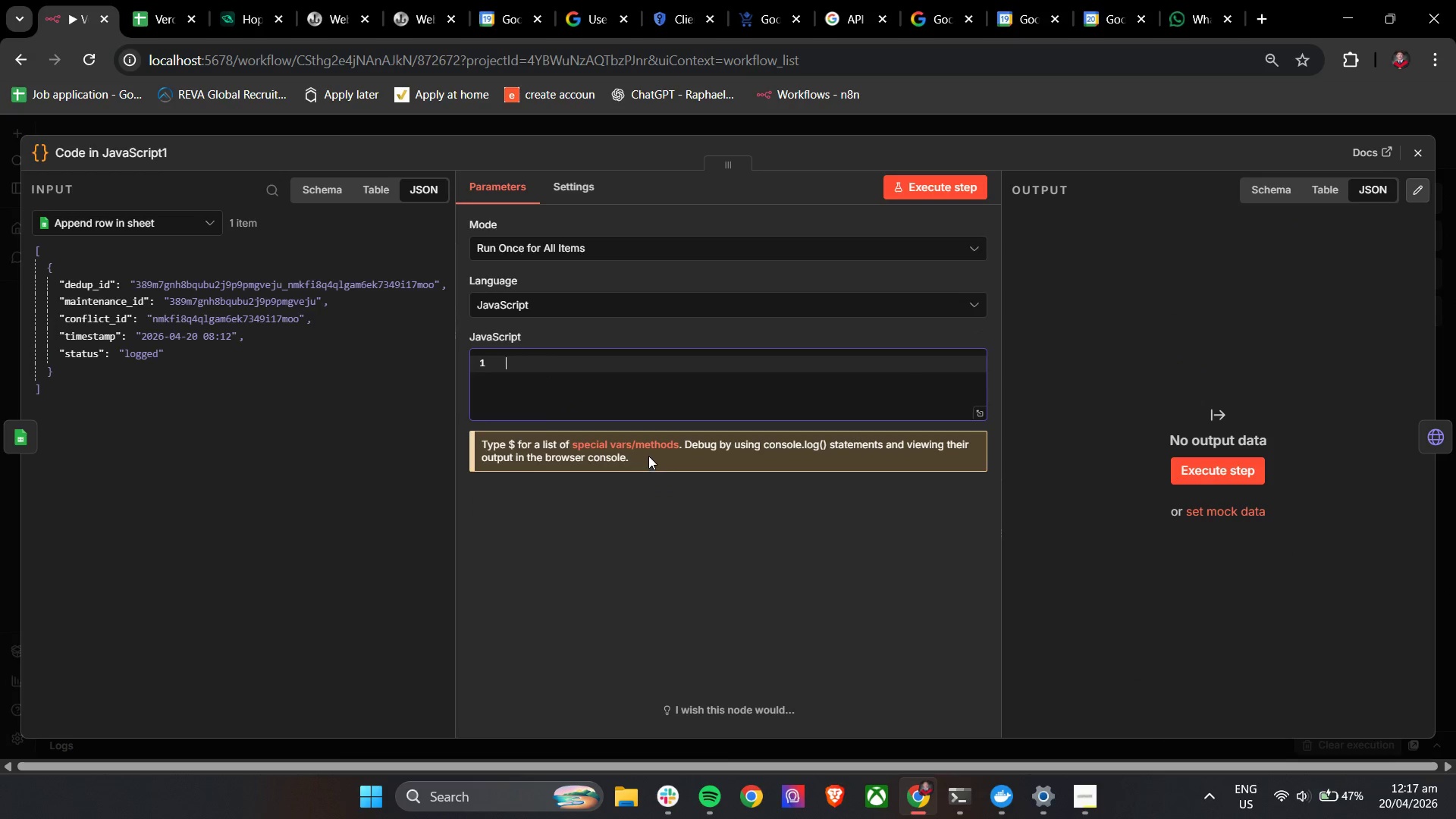 
key(Control+V)
 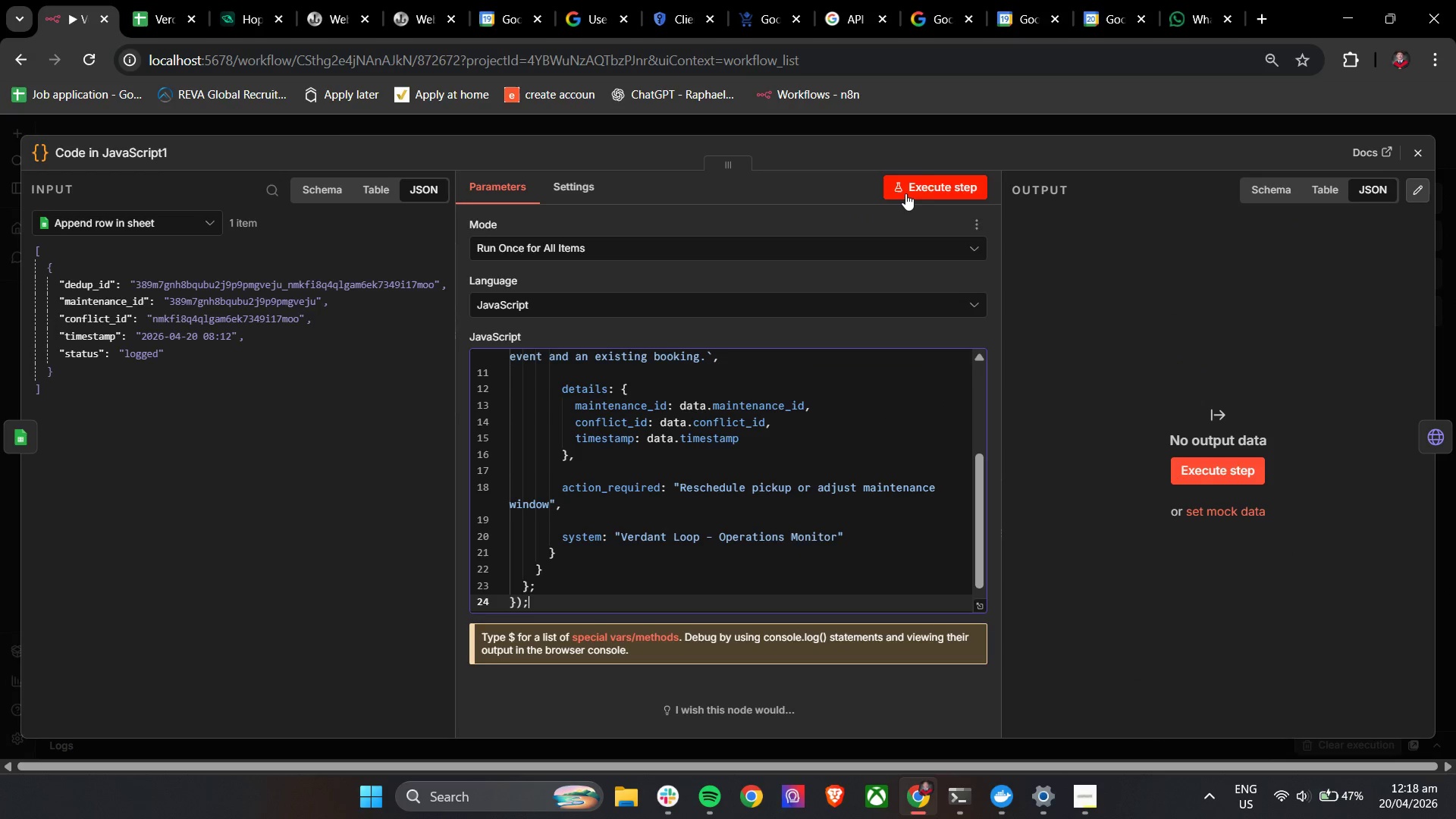 
left_click([915, 190])
 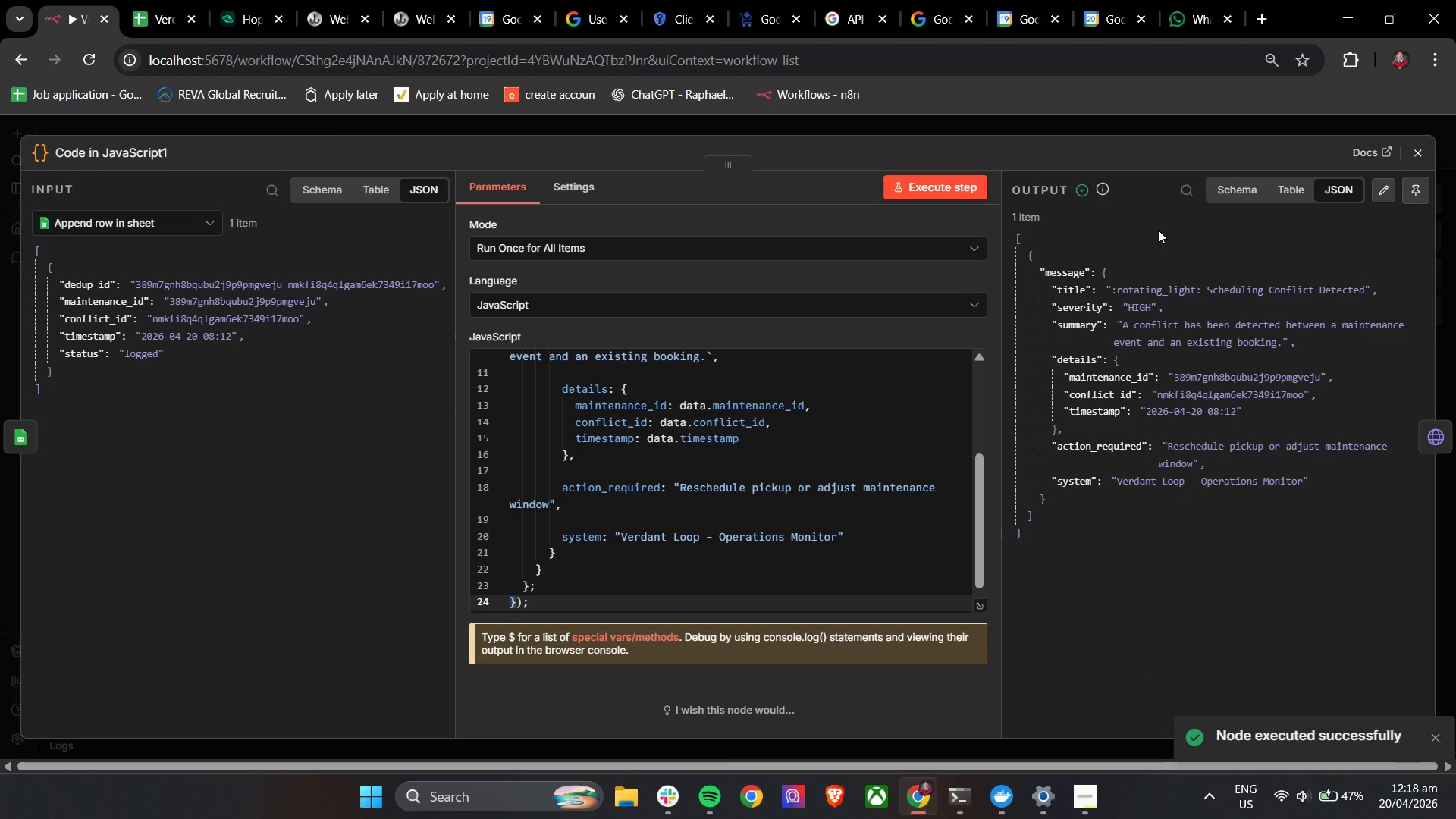 
mouse_move([1406, 166])
 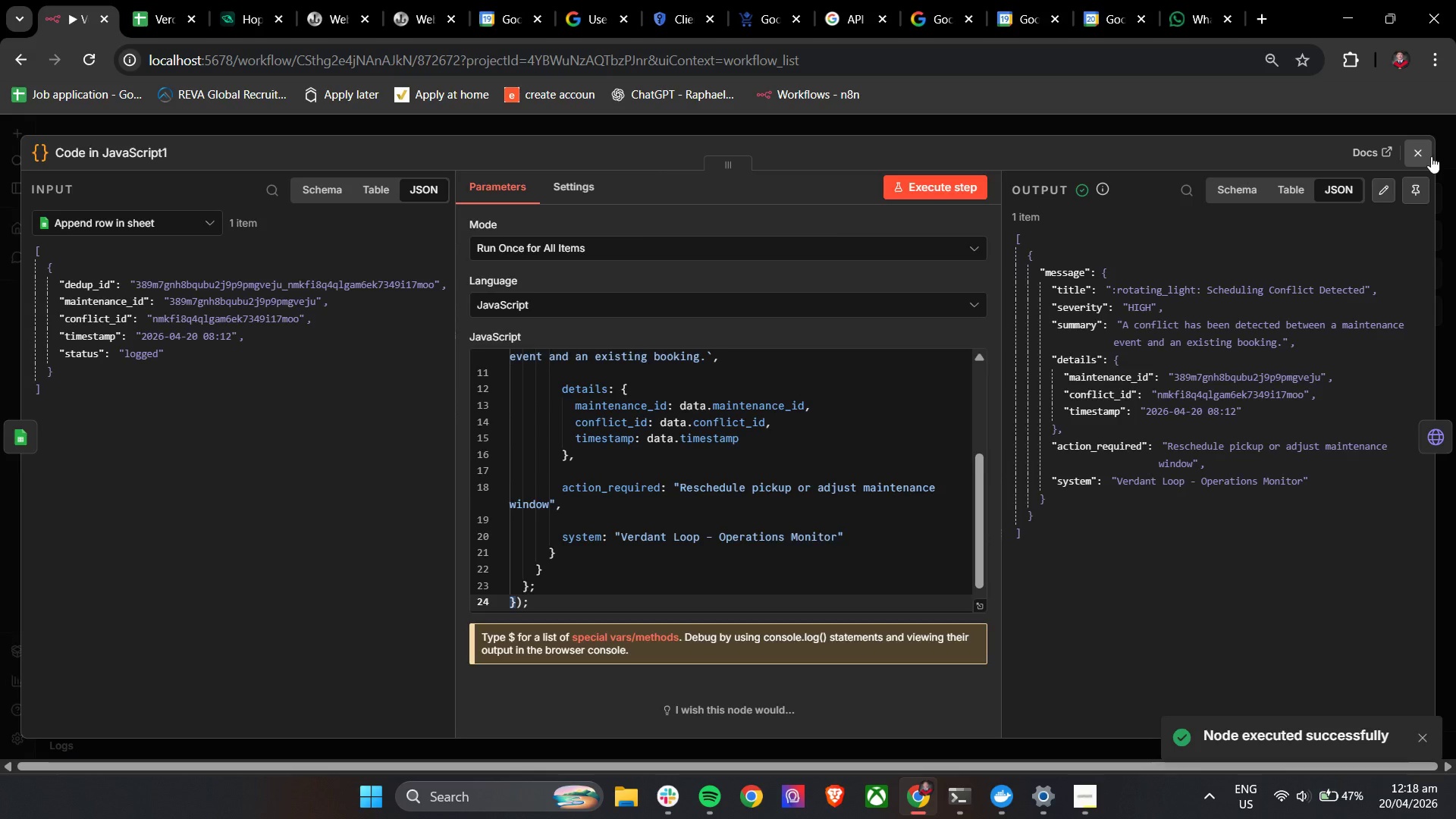 
left_click([1431, 156])
 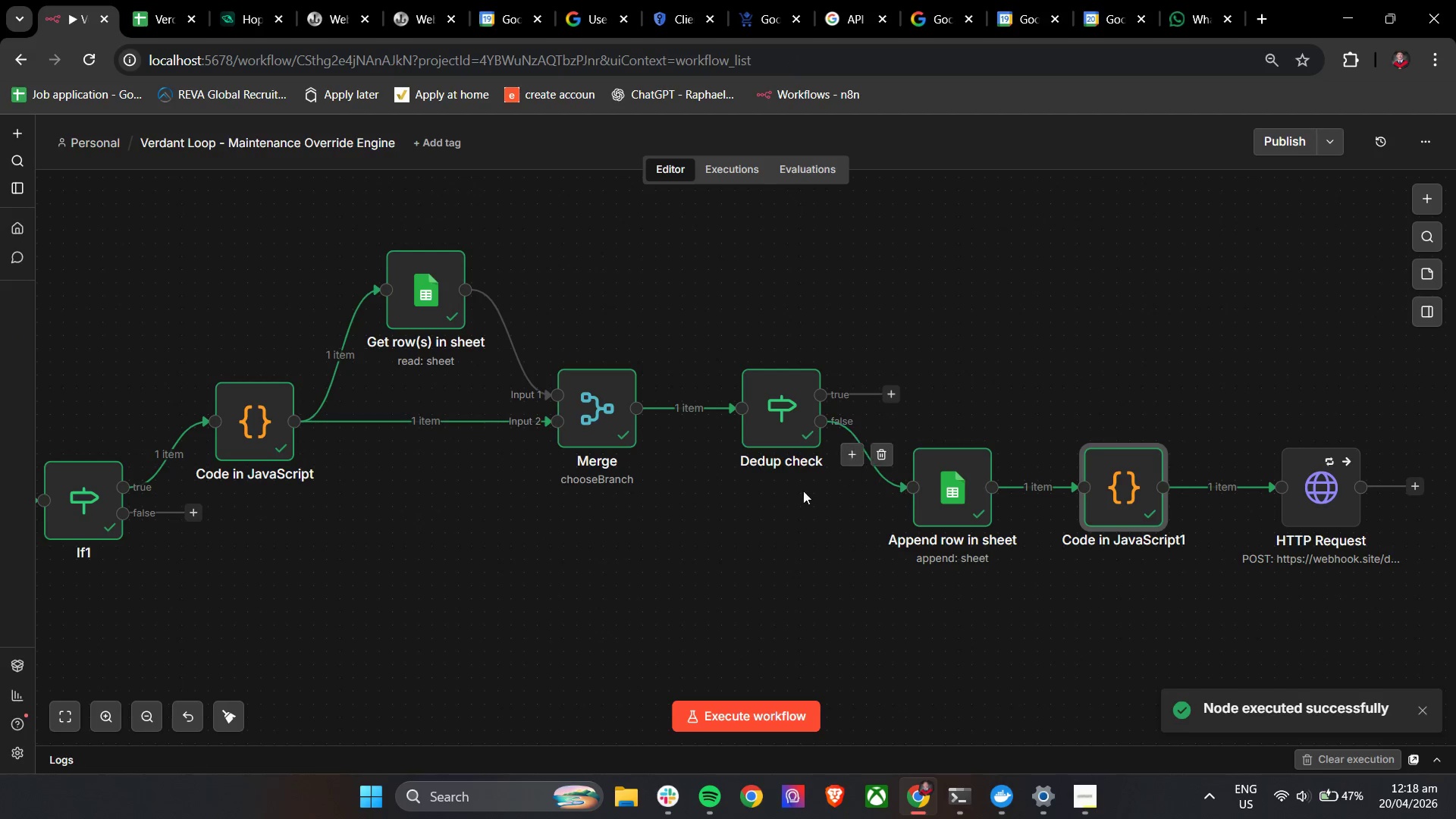 
hold_key(key=ShiftLeft, duration=0.56)
scroll: coordinate [839, 548], scroll_direction: down, amount: 4.0
 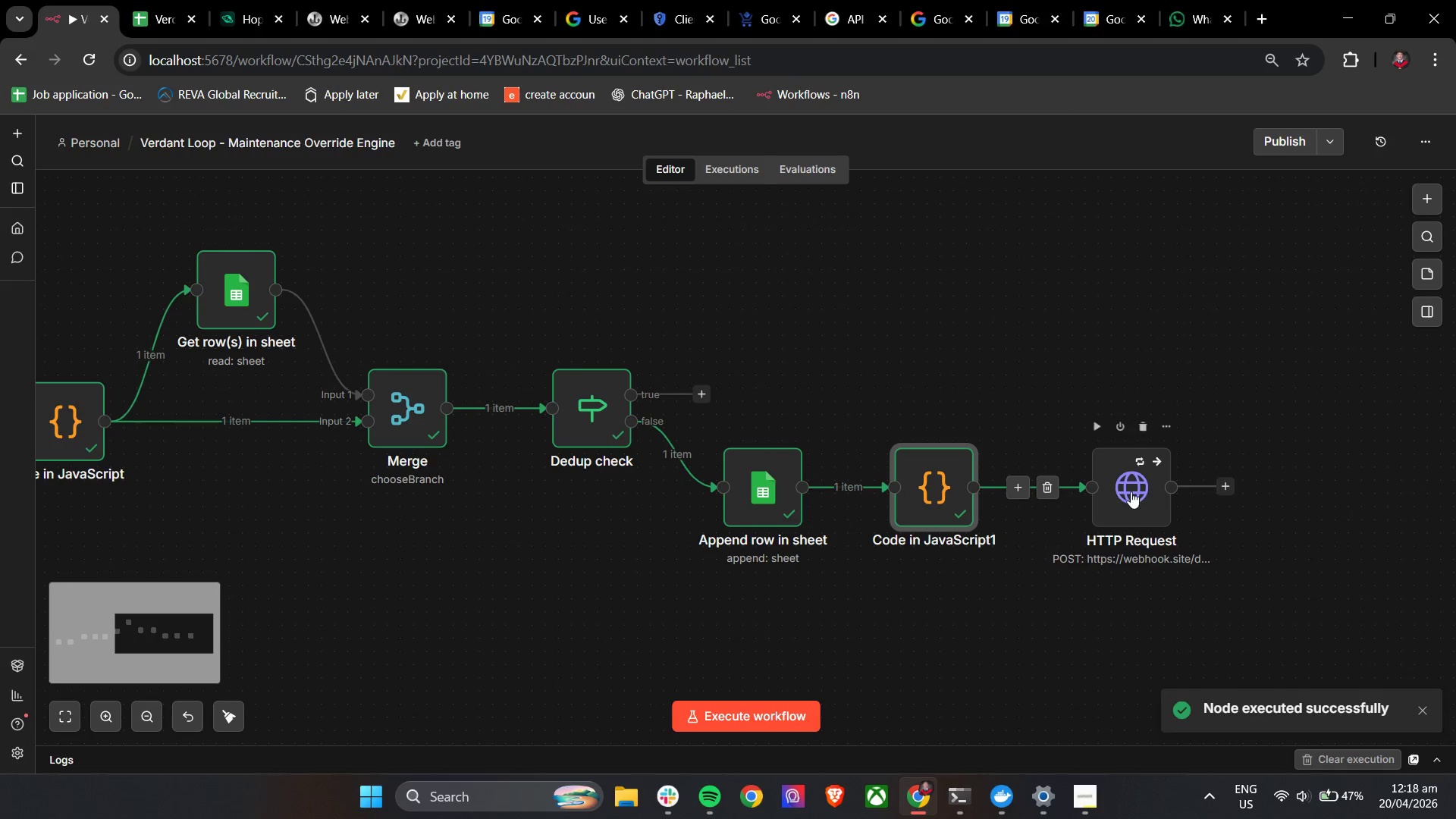 
double_click([1135, 490])
 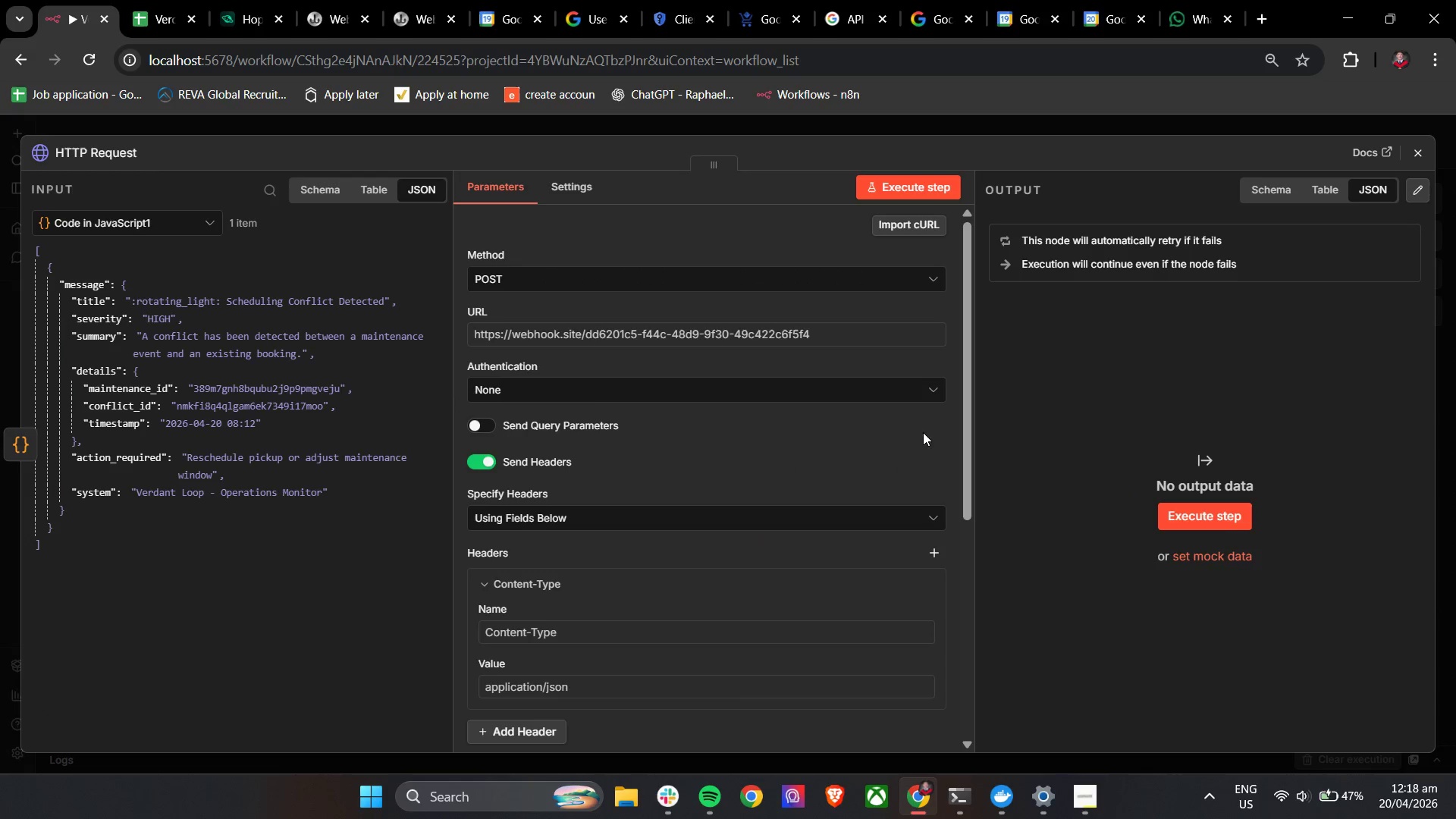 
scroll: coordinate [631, 491], scroll_direction: down, amount: 5.0
 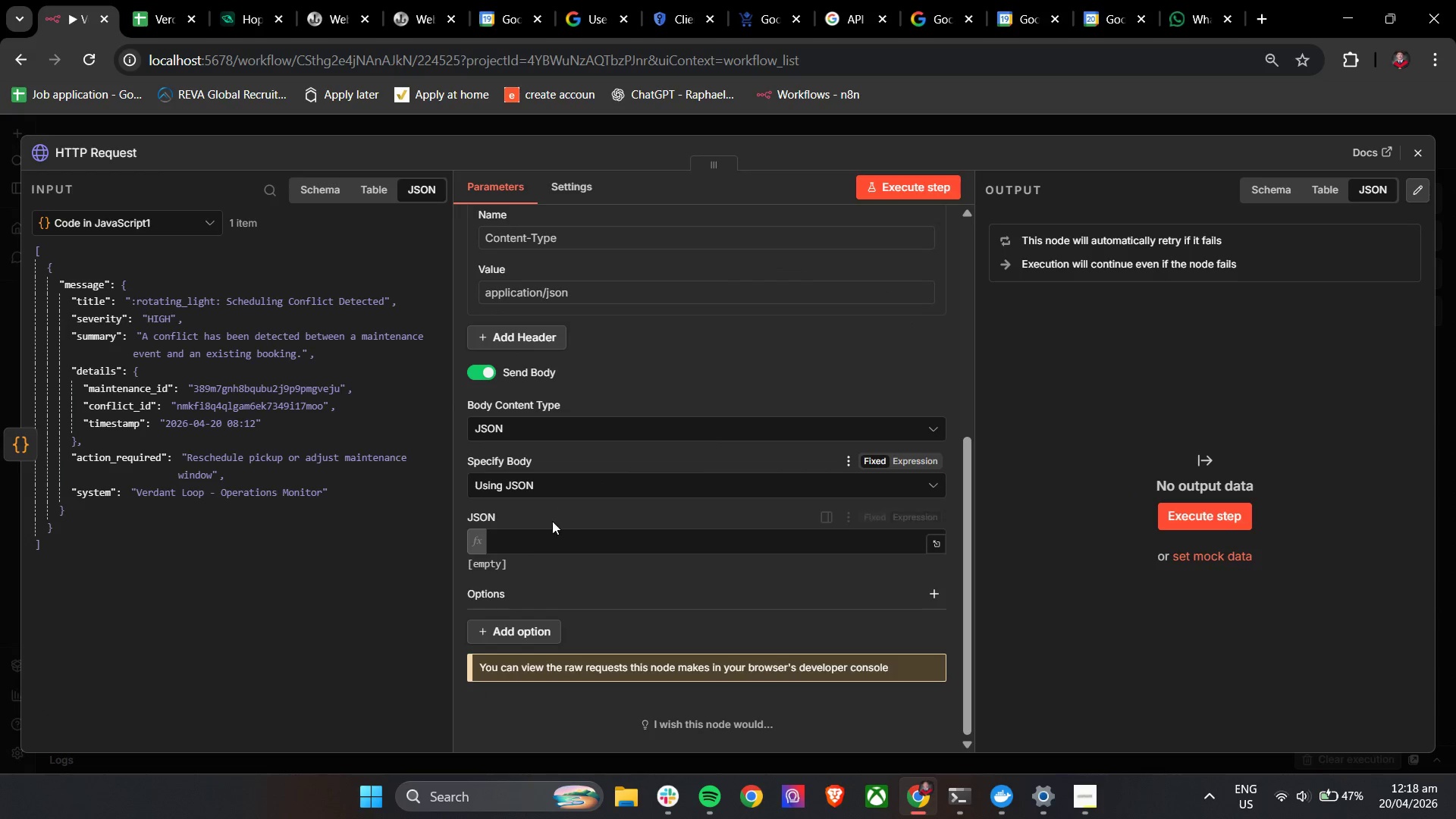 
left_click([541, 541])
 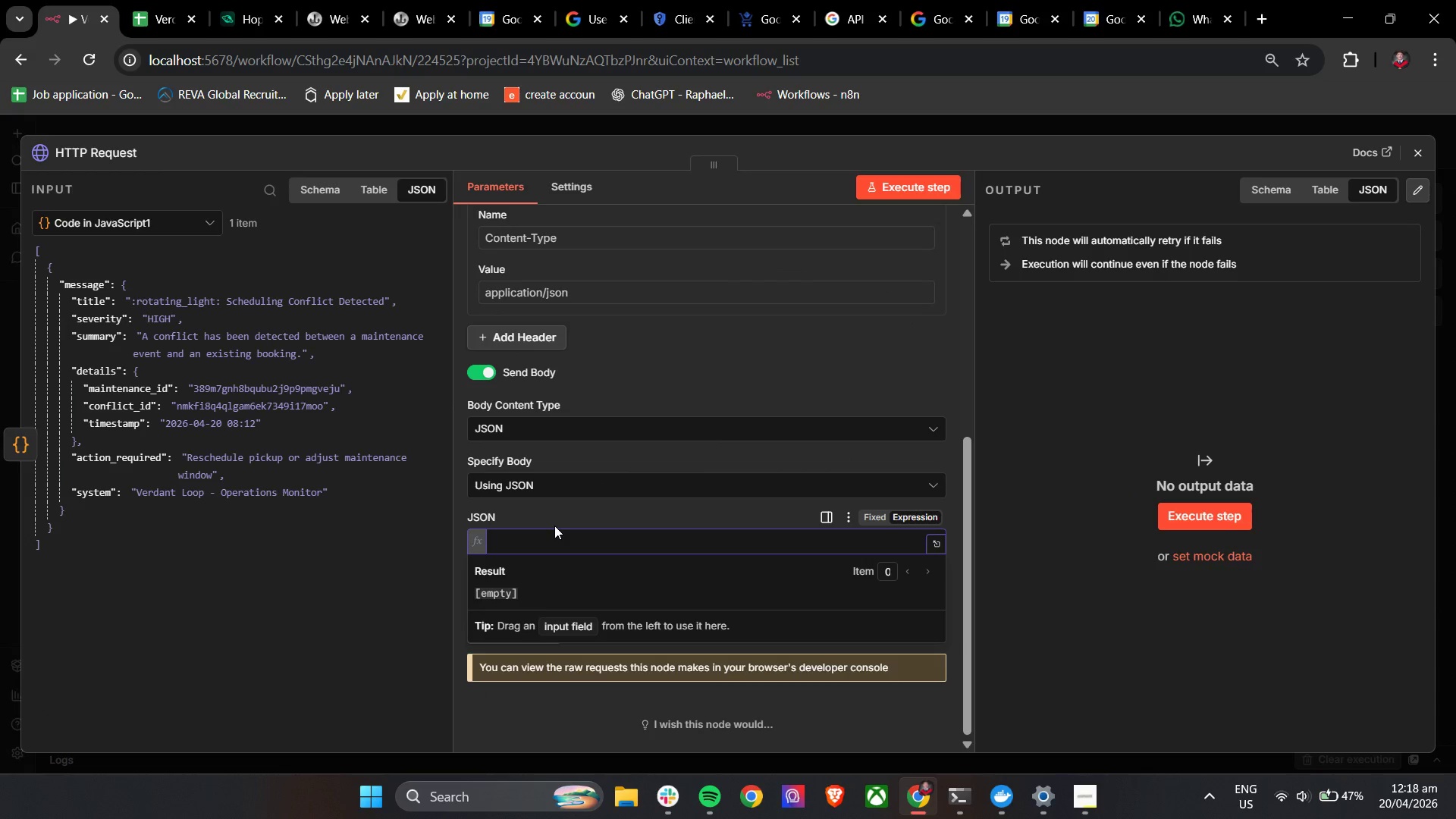 
key(Shift+BracketLeft)
 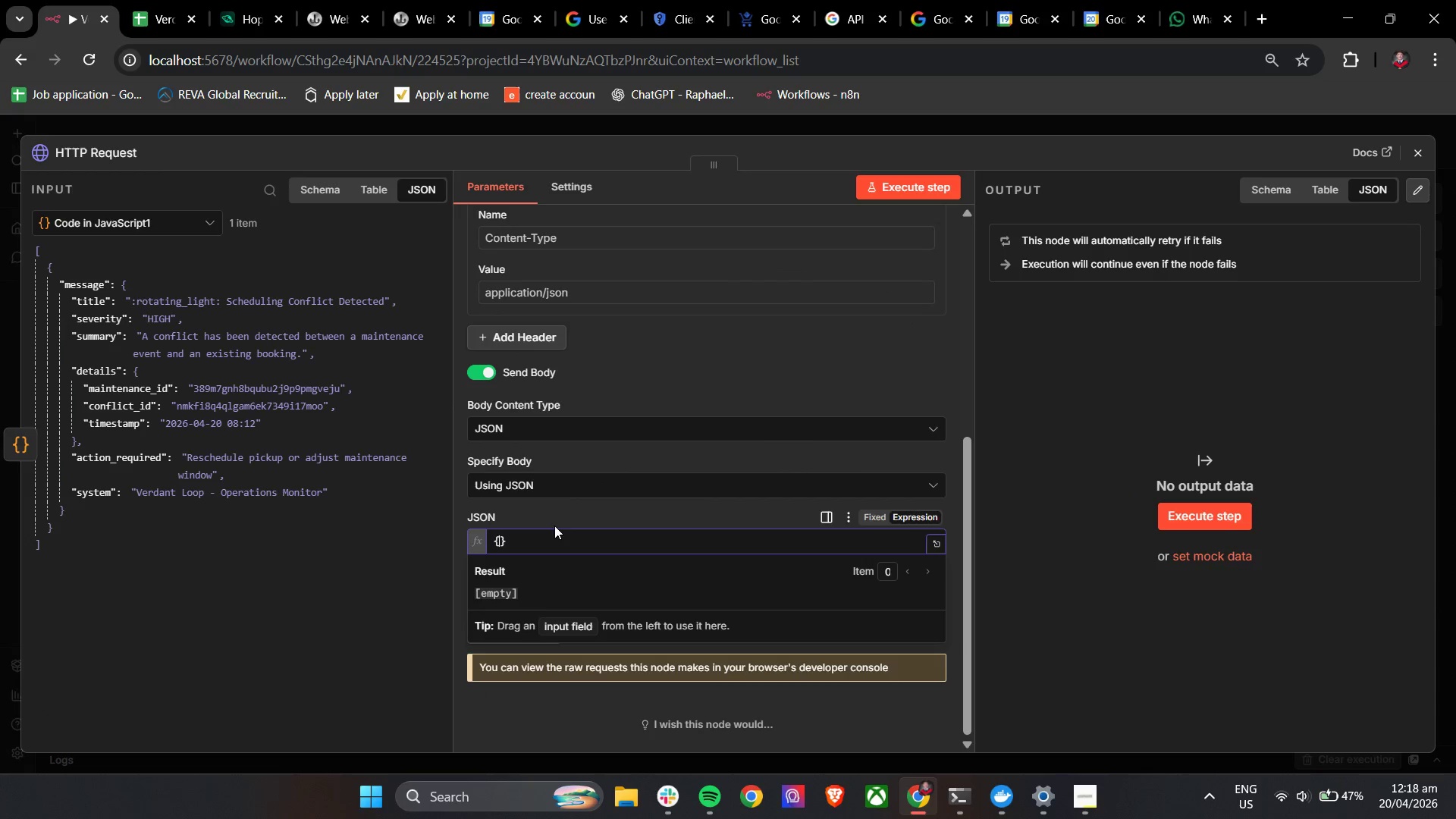 
key(Shift+BracketLeft)
 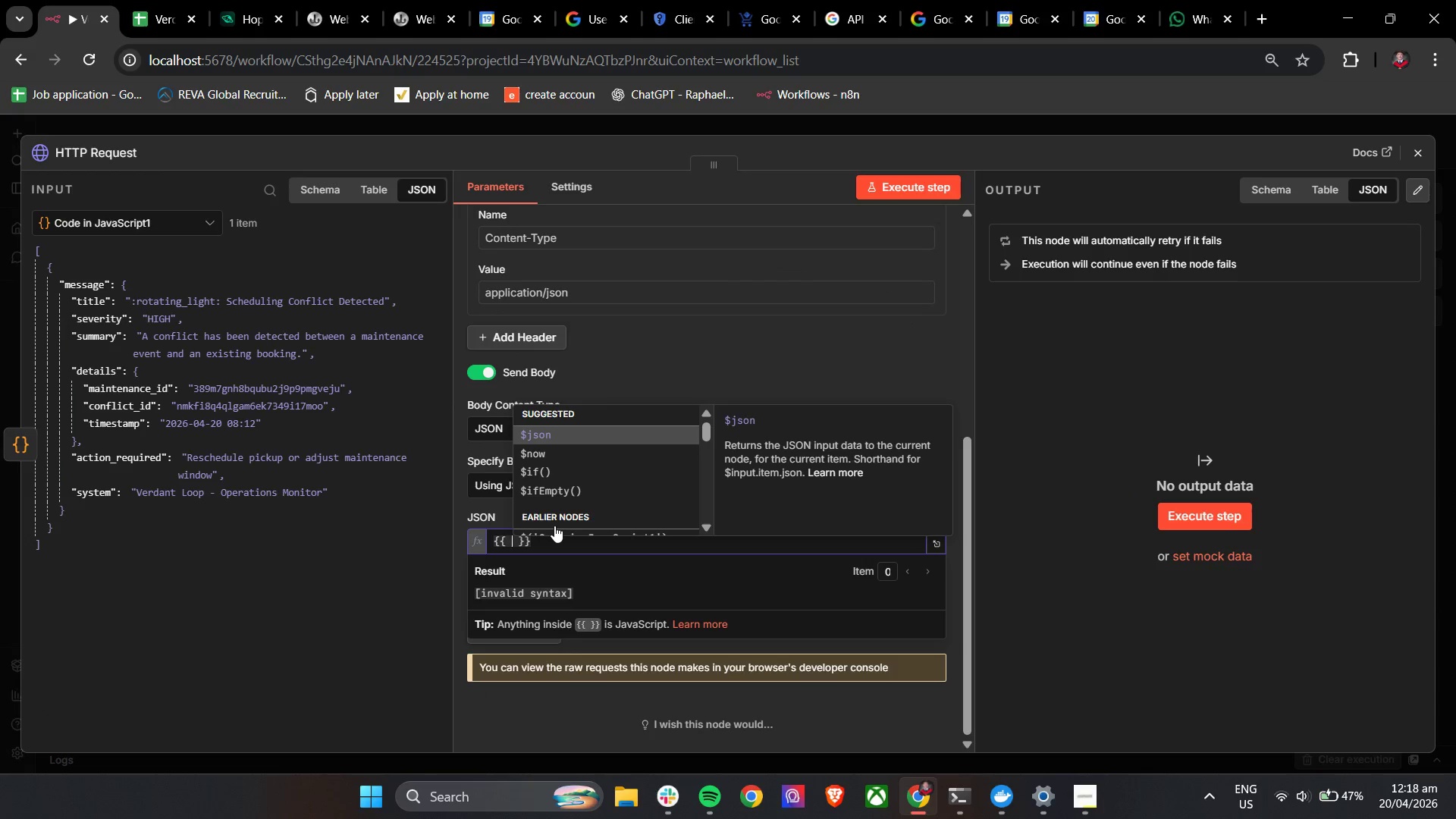 
key(Enter)
 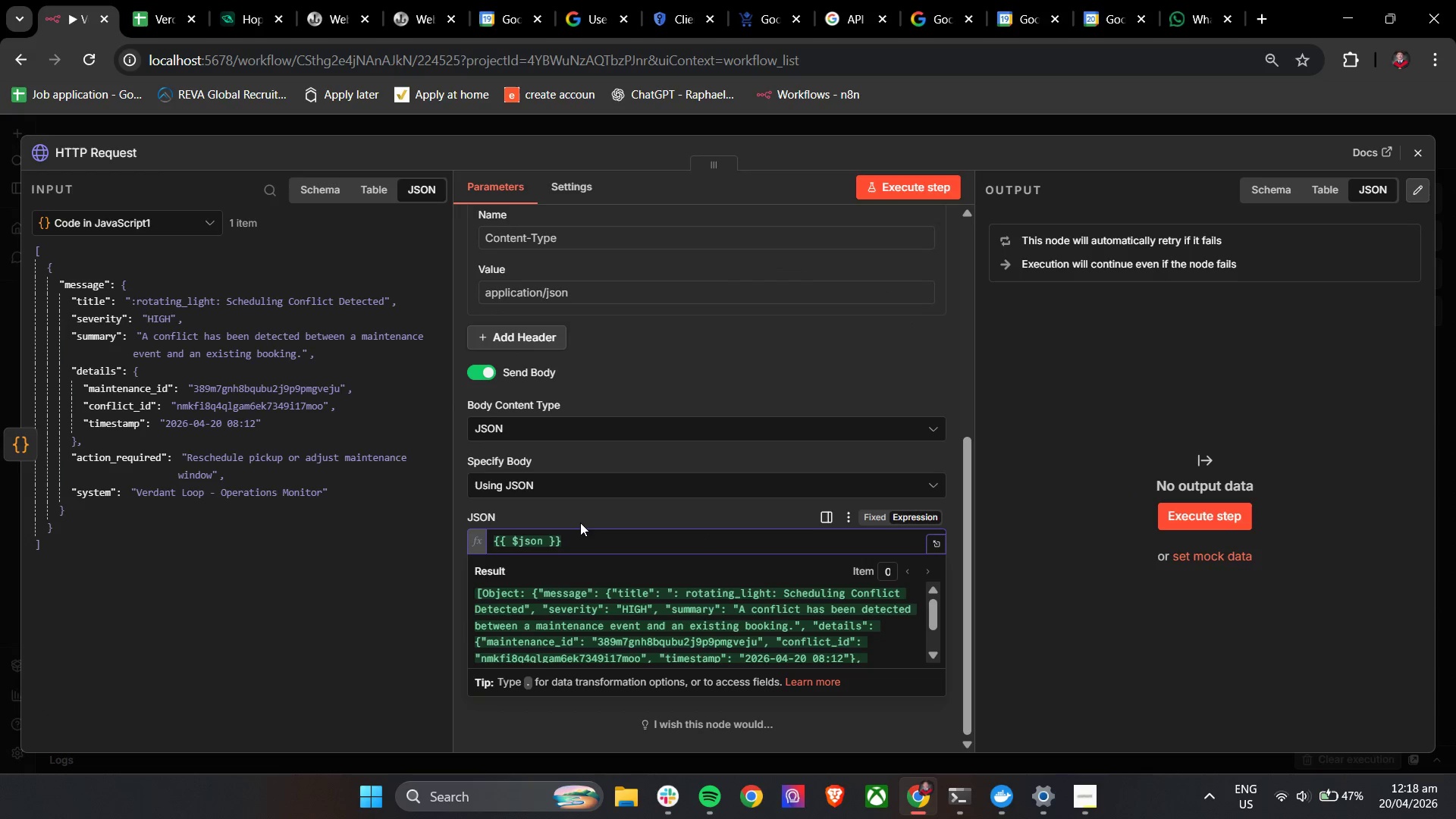 
left_click([599, 518])
 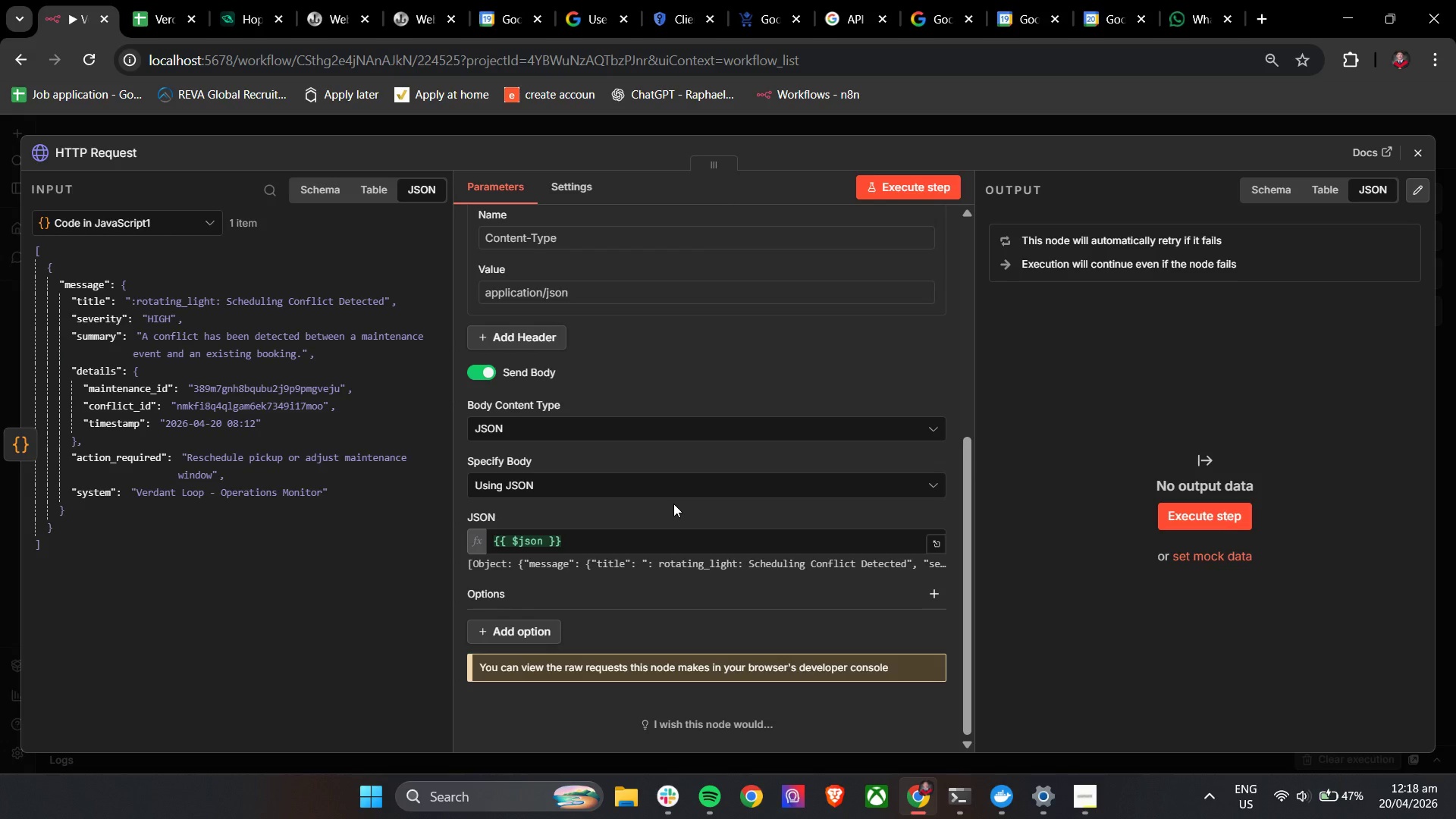 
wait(9.22)
 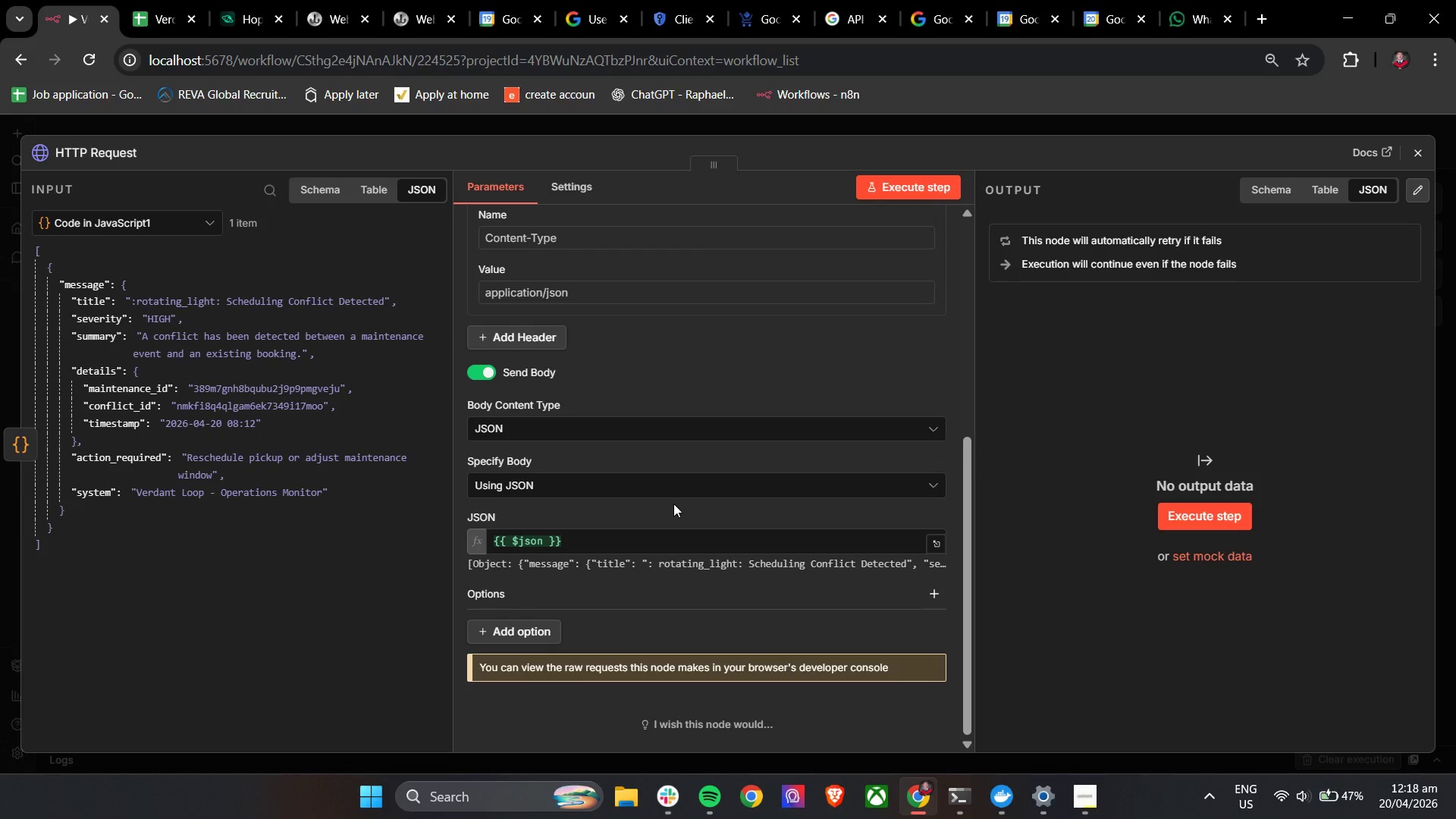 
left_click([548, 544])
 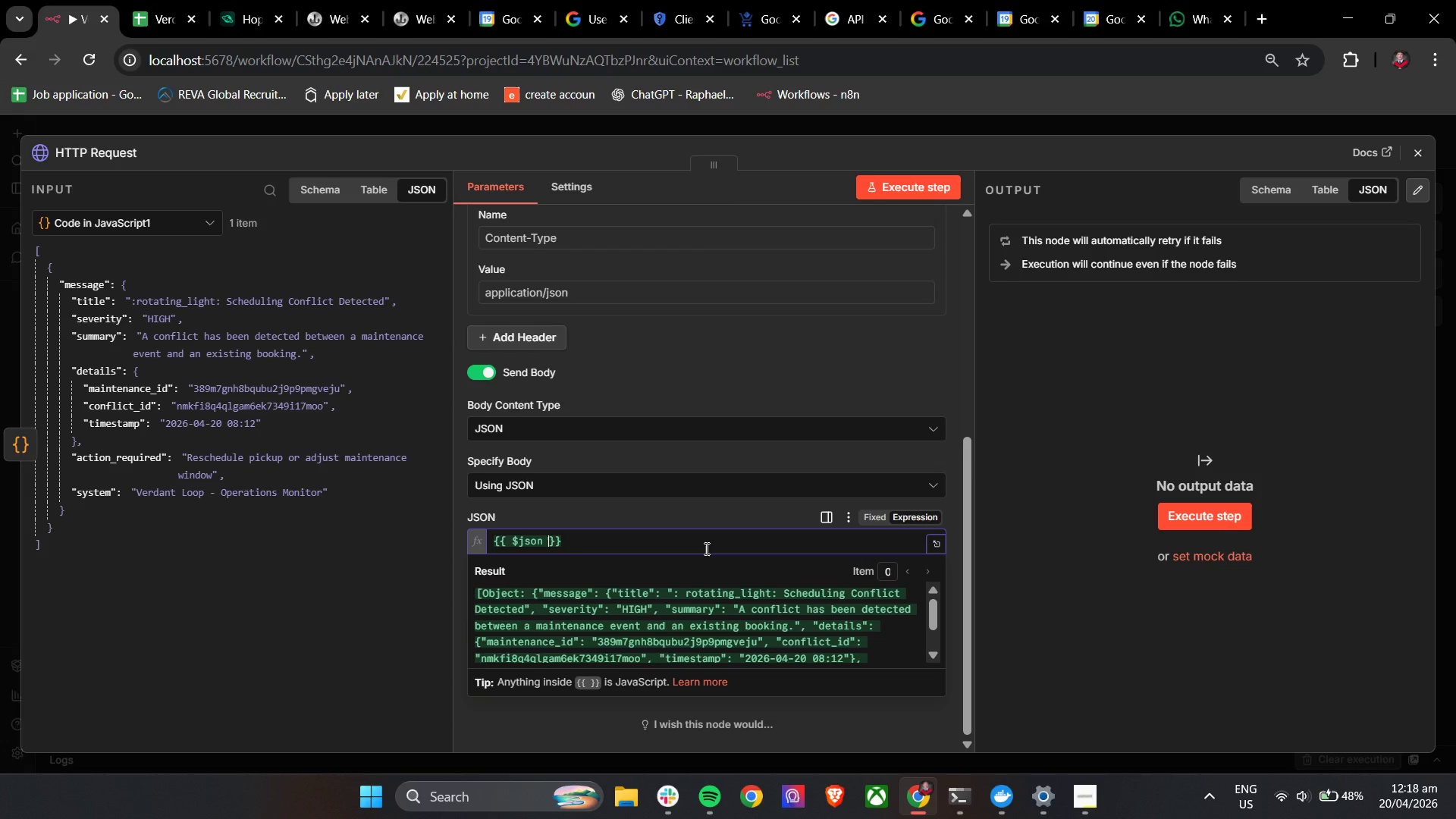 
key(Backspace)
 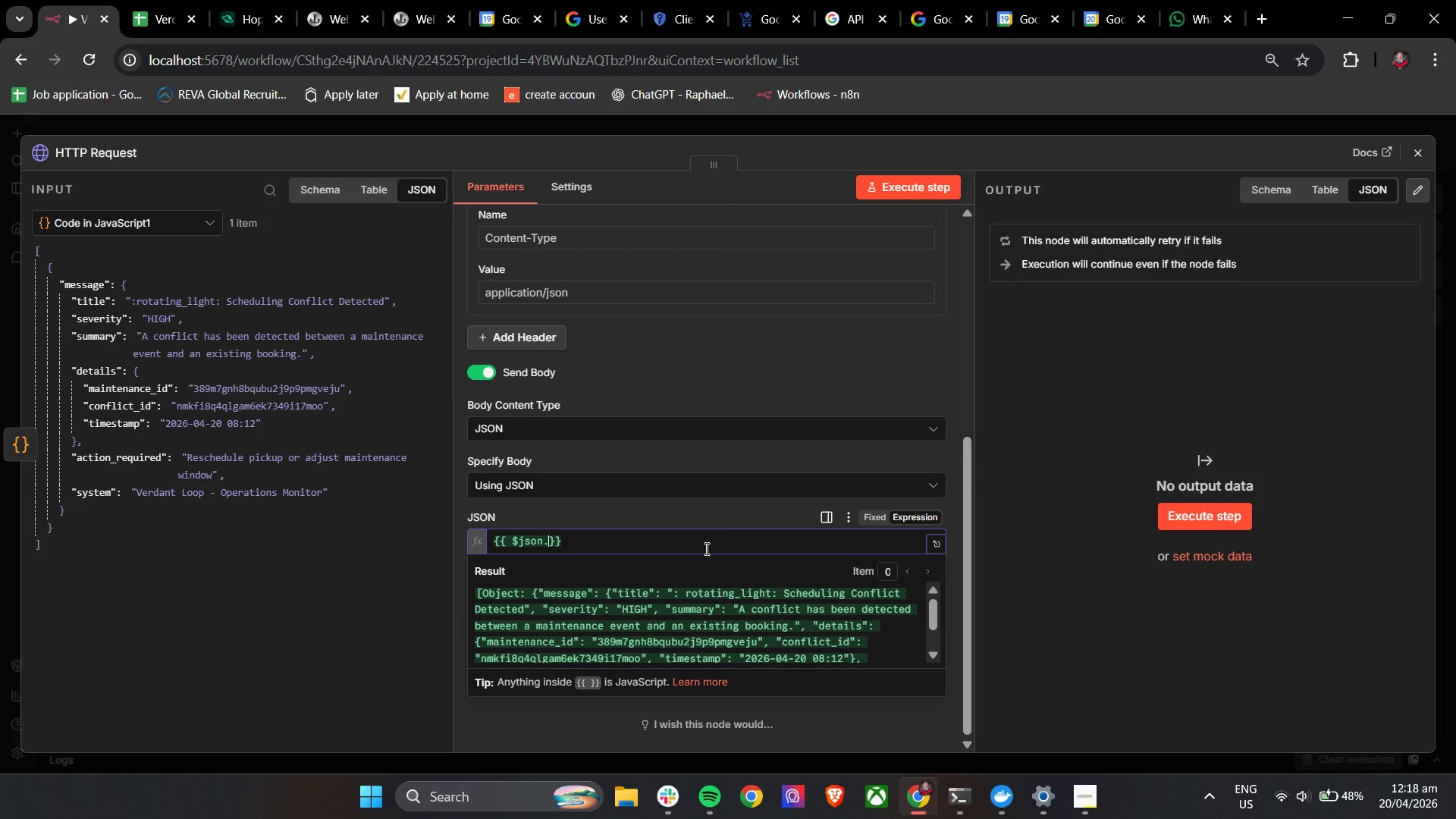 
key(Period)
 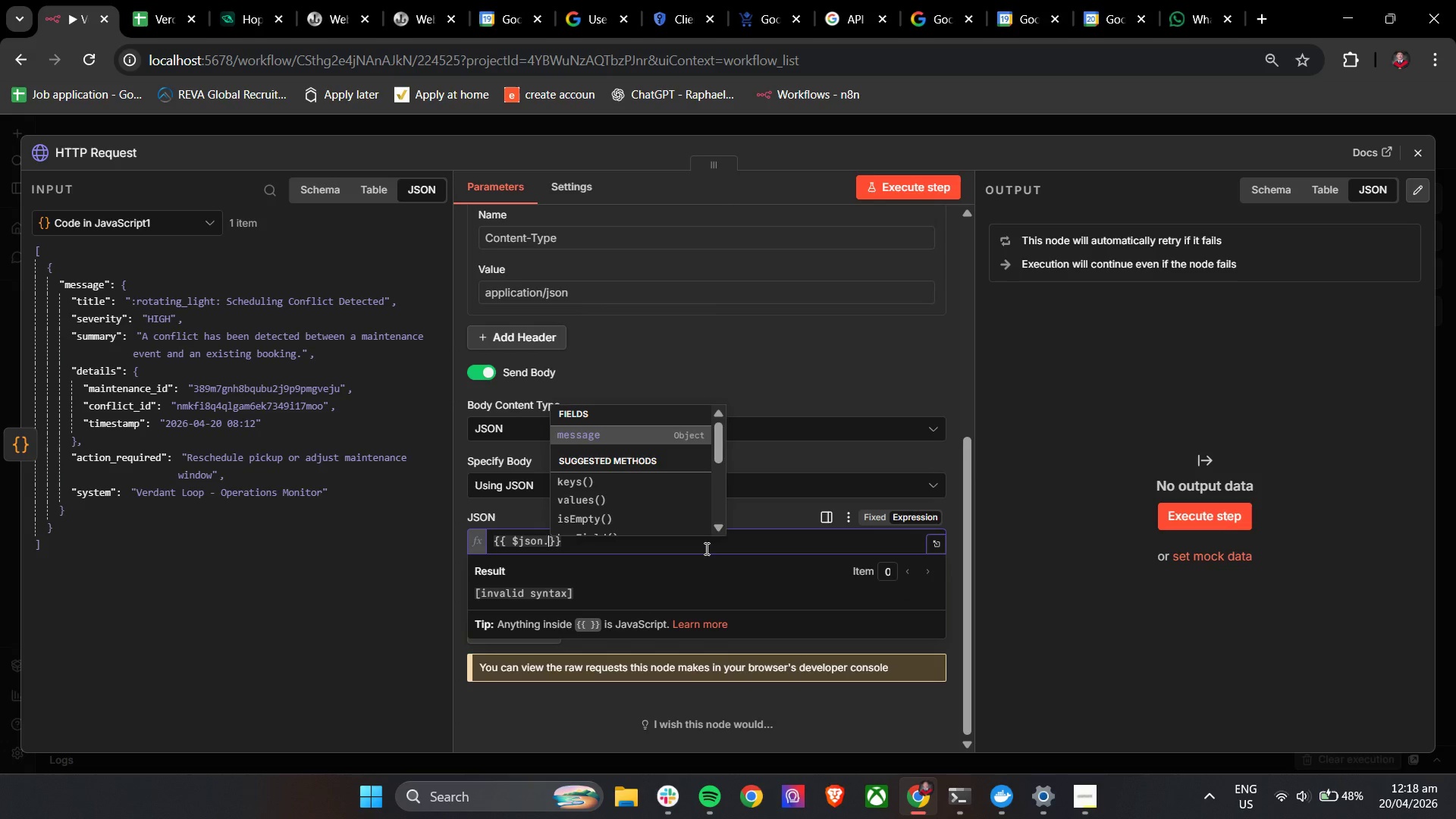 
key(Enter)
 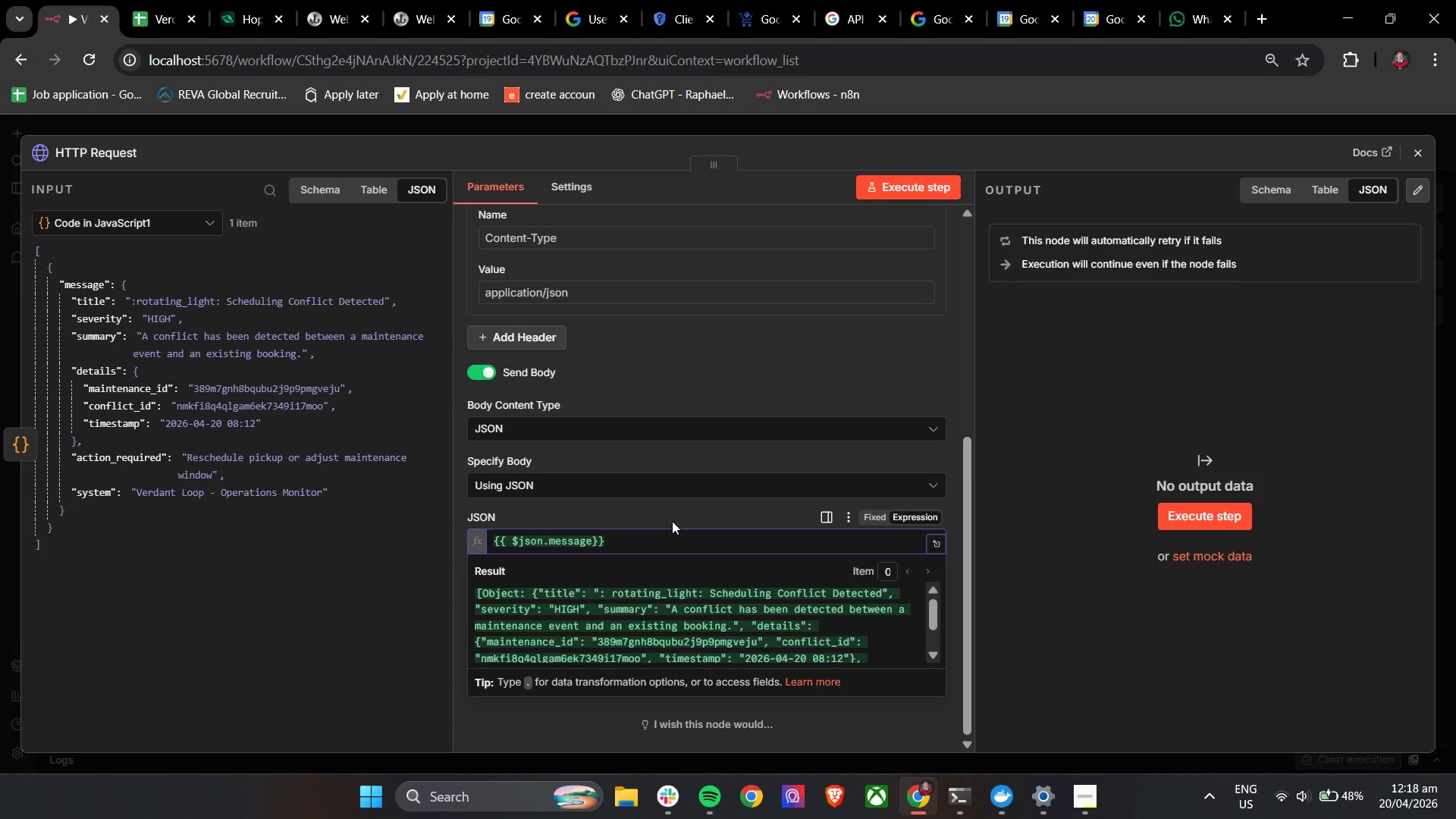 
left_click([672, 518])
 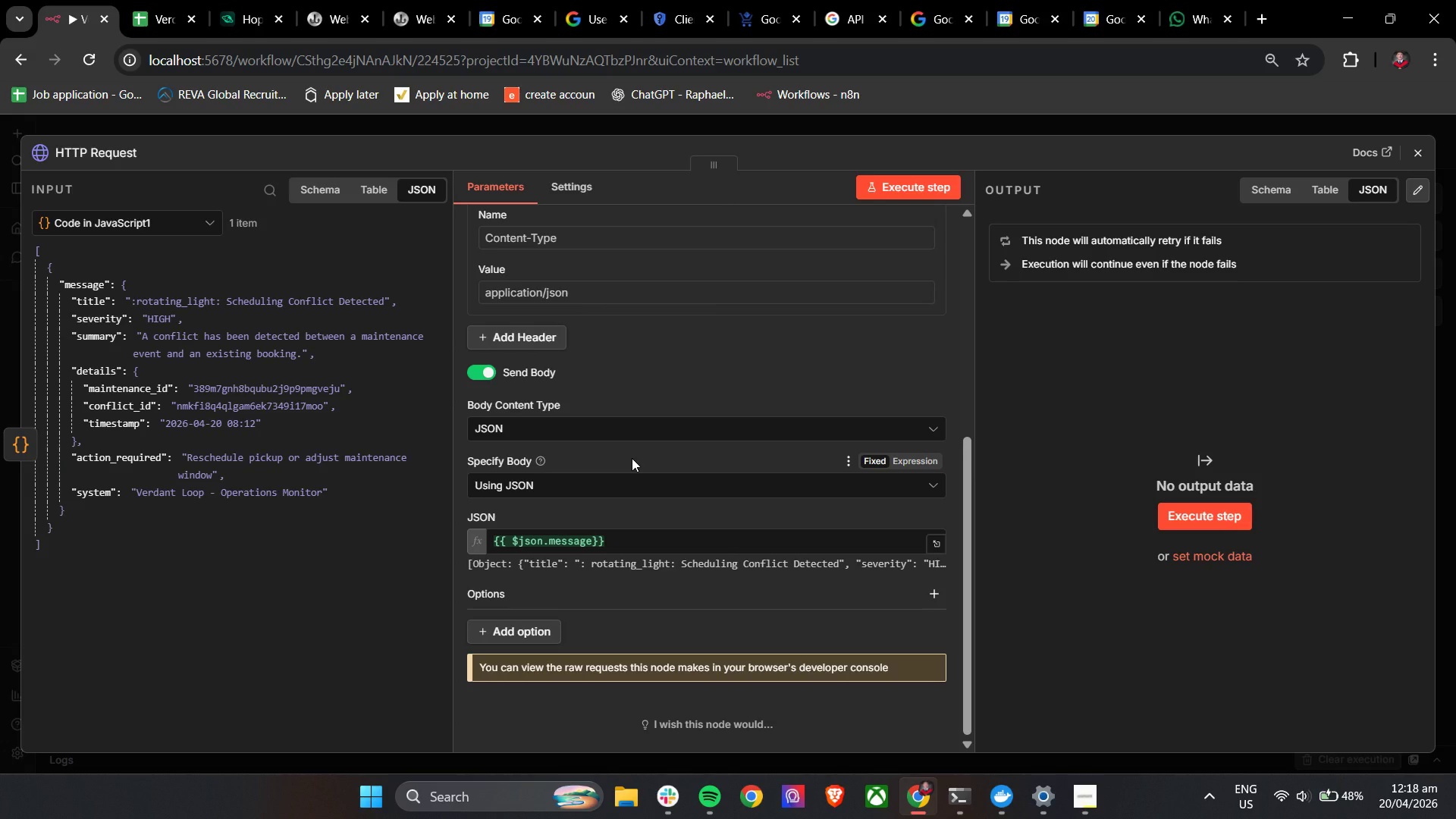 
wait(8.86)
 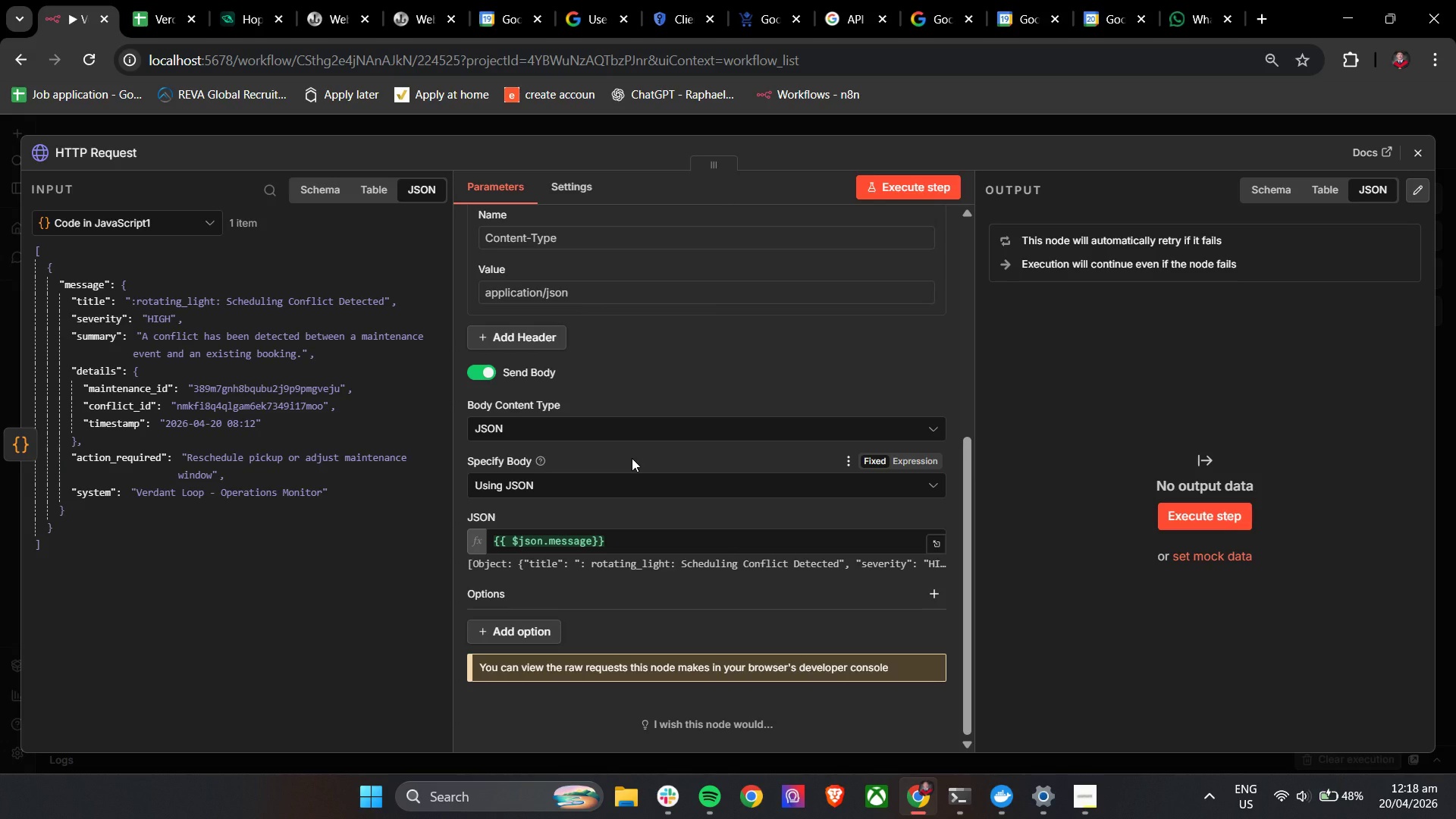 
left_click([748, 338])
 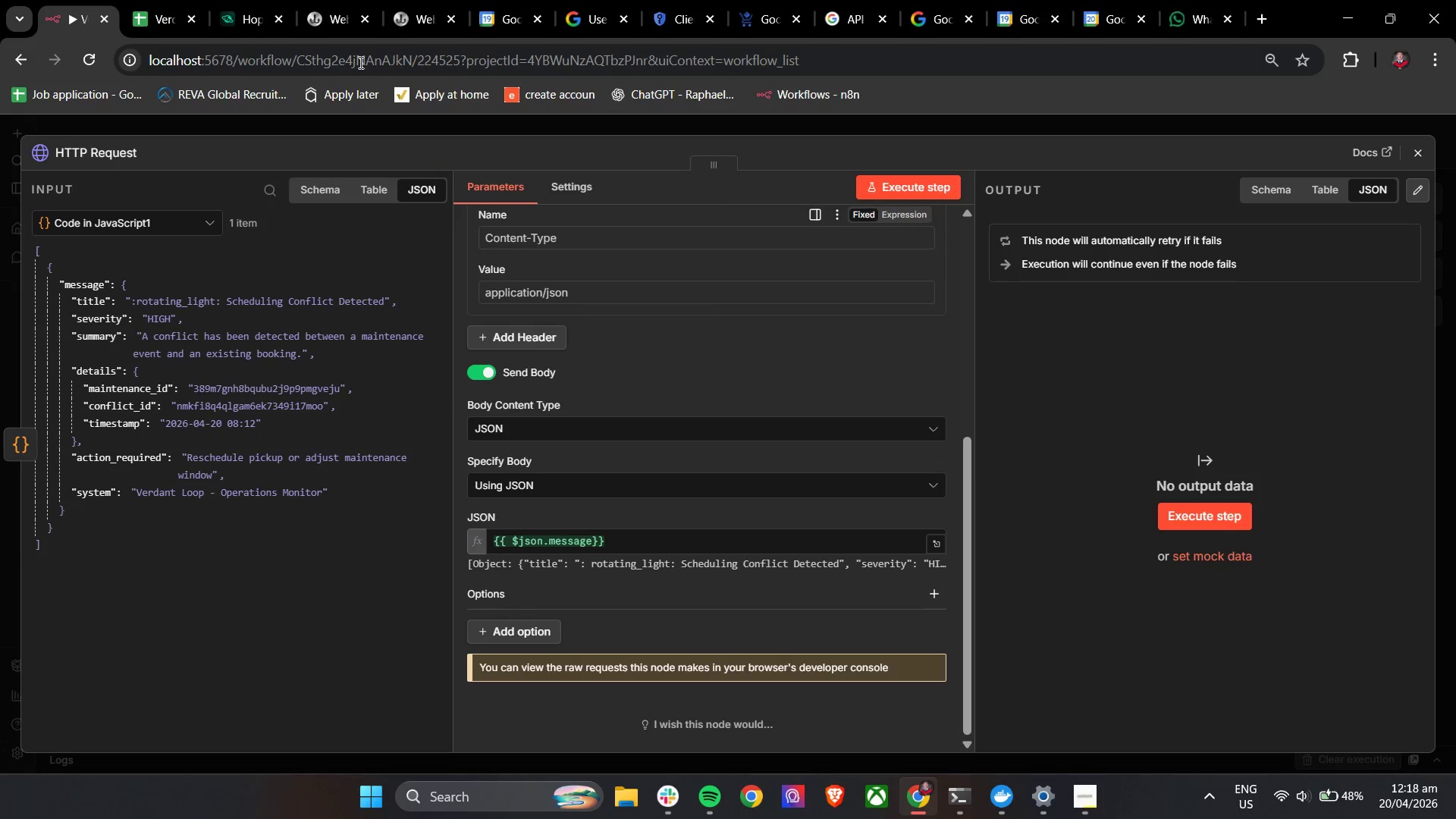 
left_click([337, 0])
 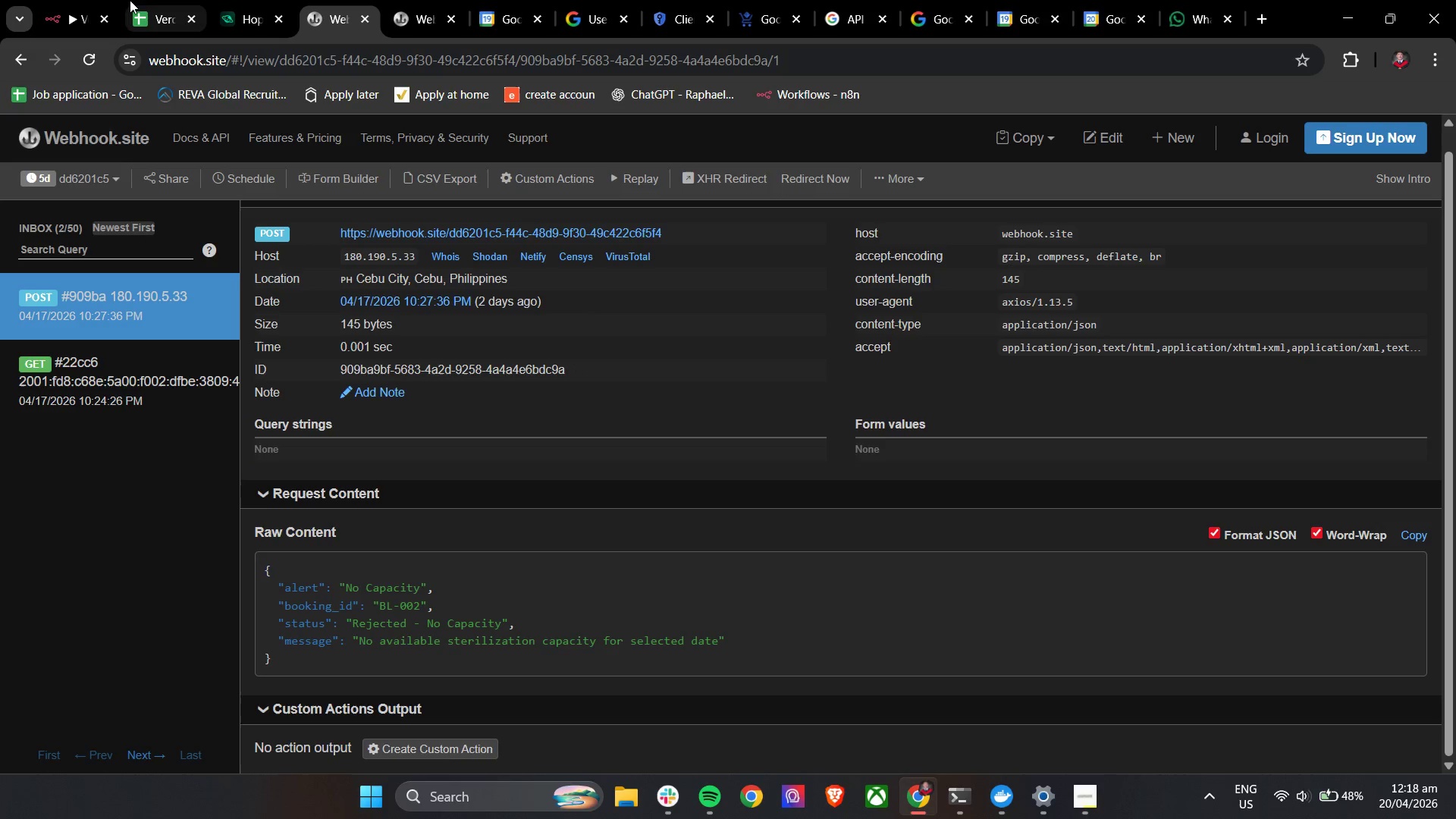 
left_click([74, 0])
 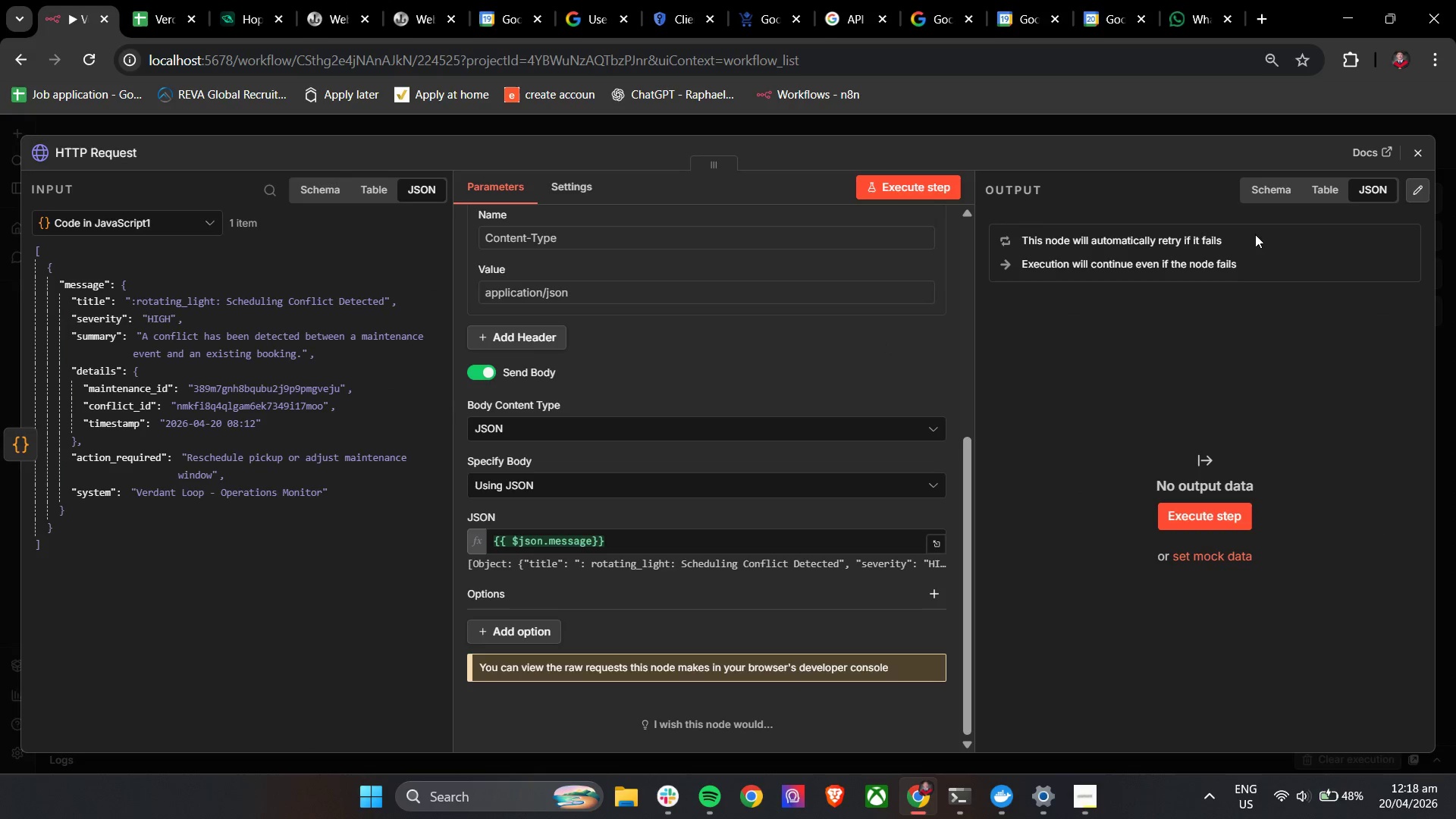 
scroll: coordinate [929, 374], scroll_direction: up, amount: 5.0
 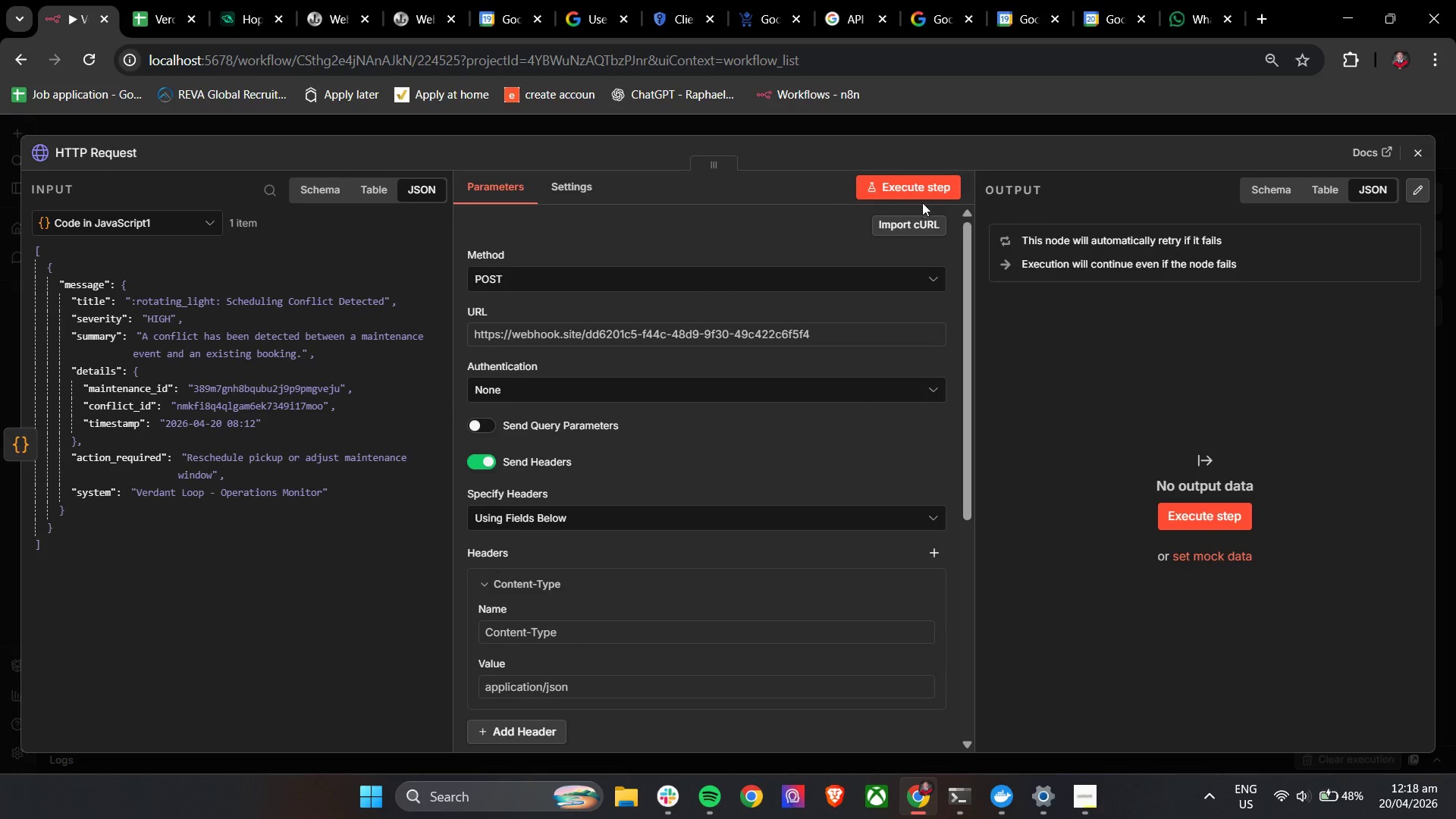 
left_click([922, 193])
 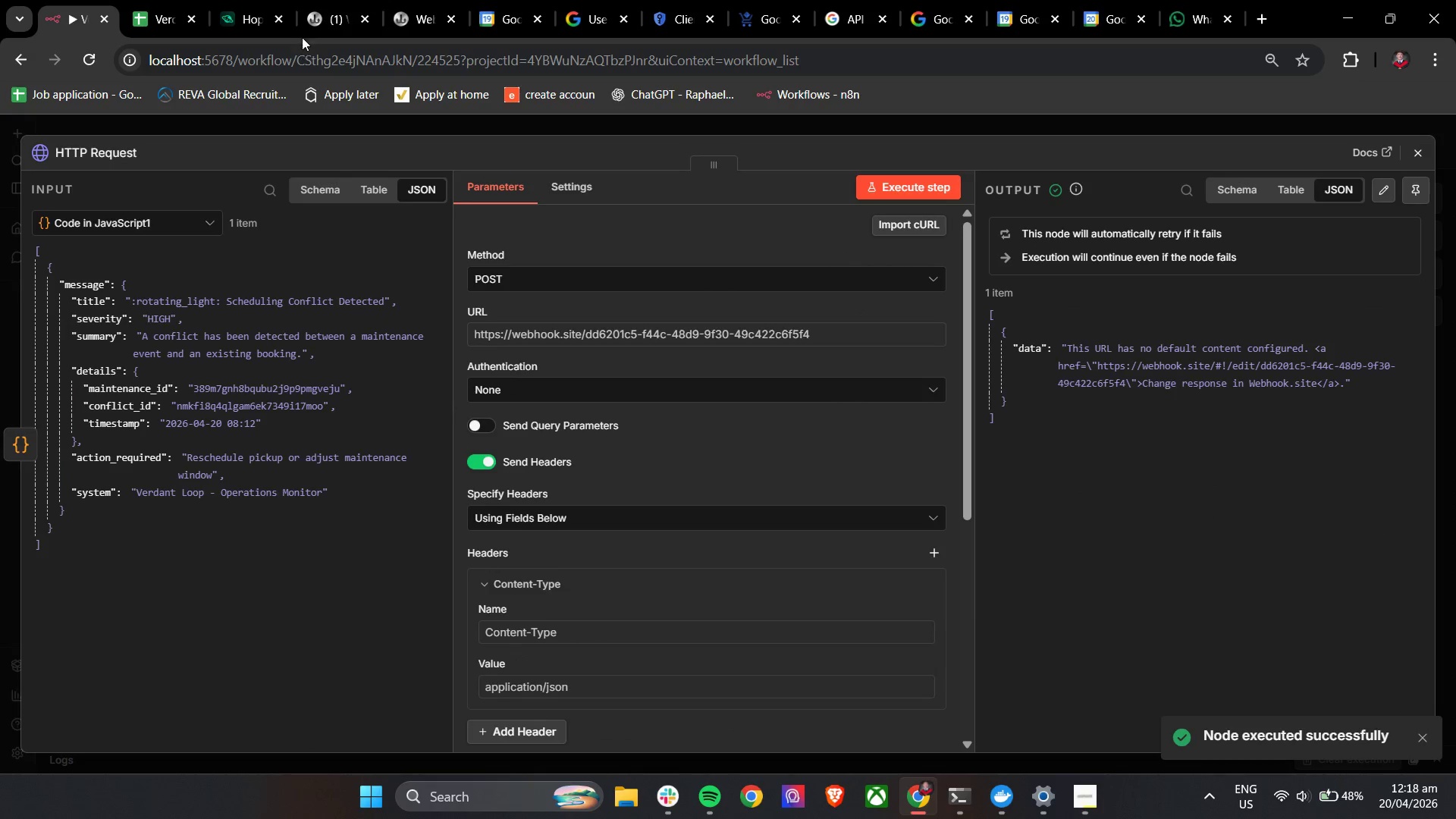 
left_click([107, 310])
 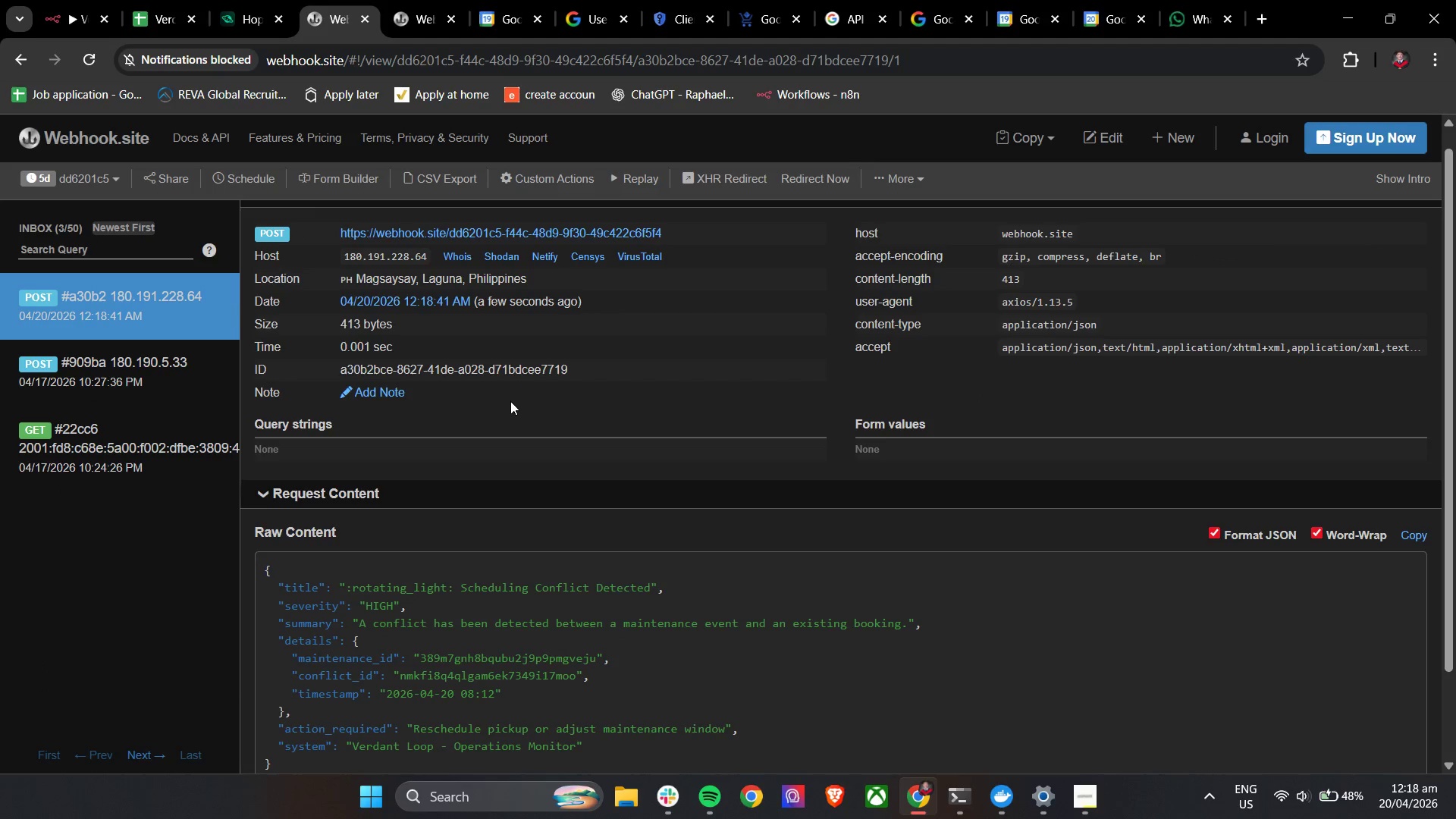 
scroll: coordinate [664, 664], scroll_direction: down, amount: 2.0
 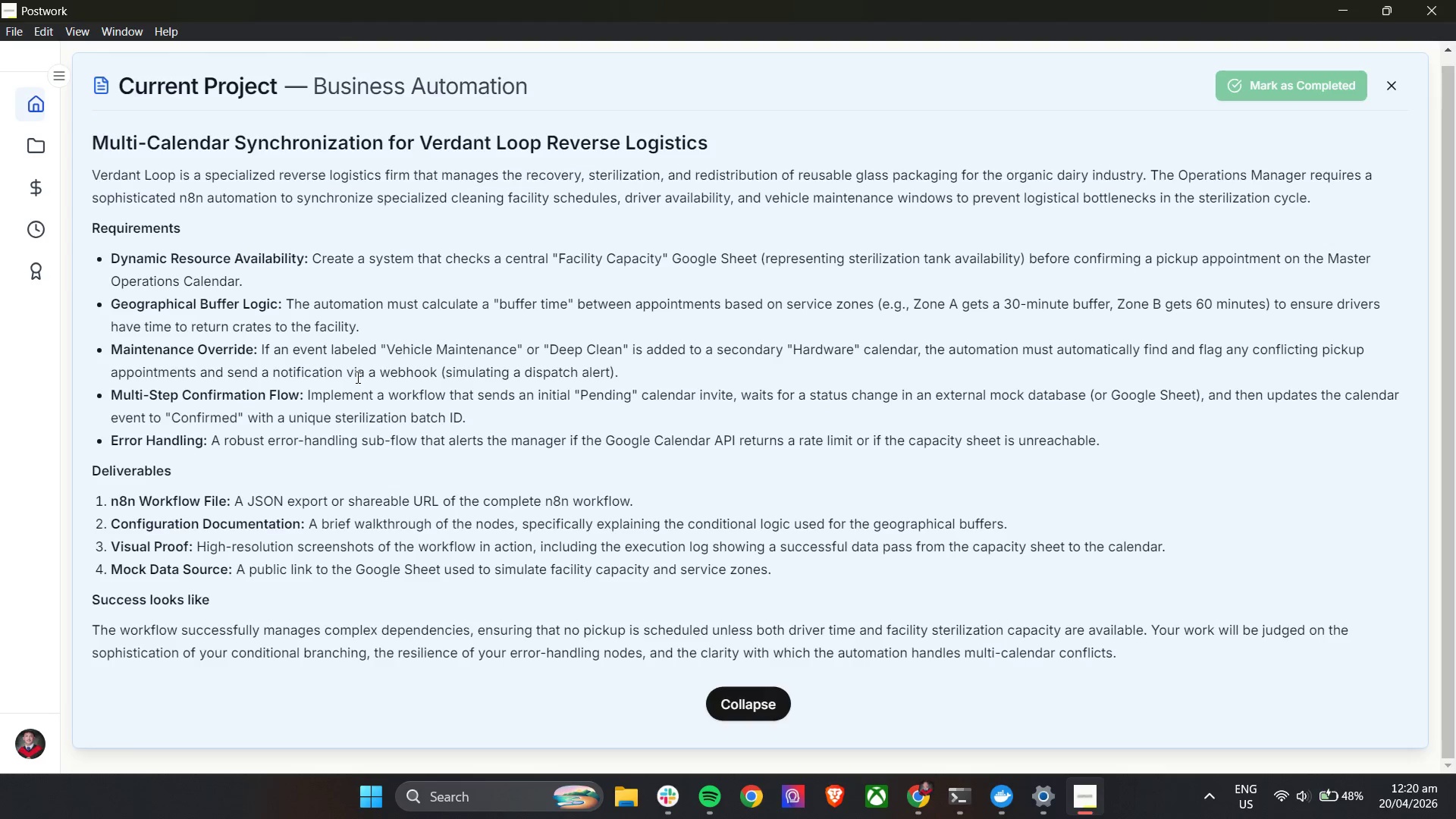 
wait(89.85)
 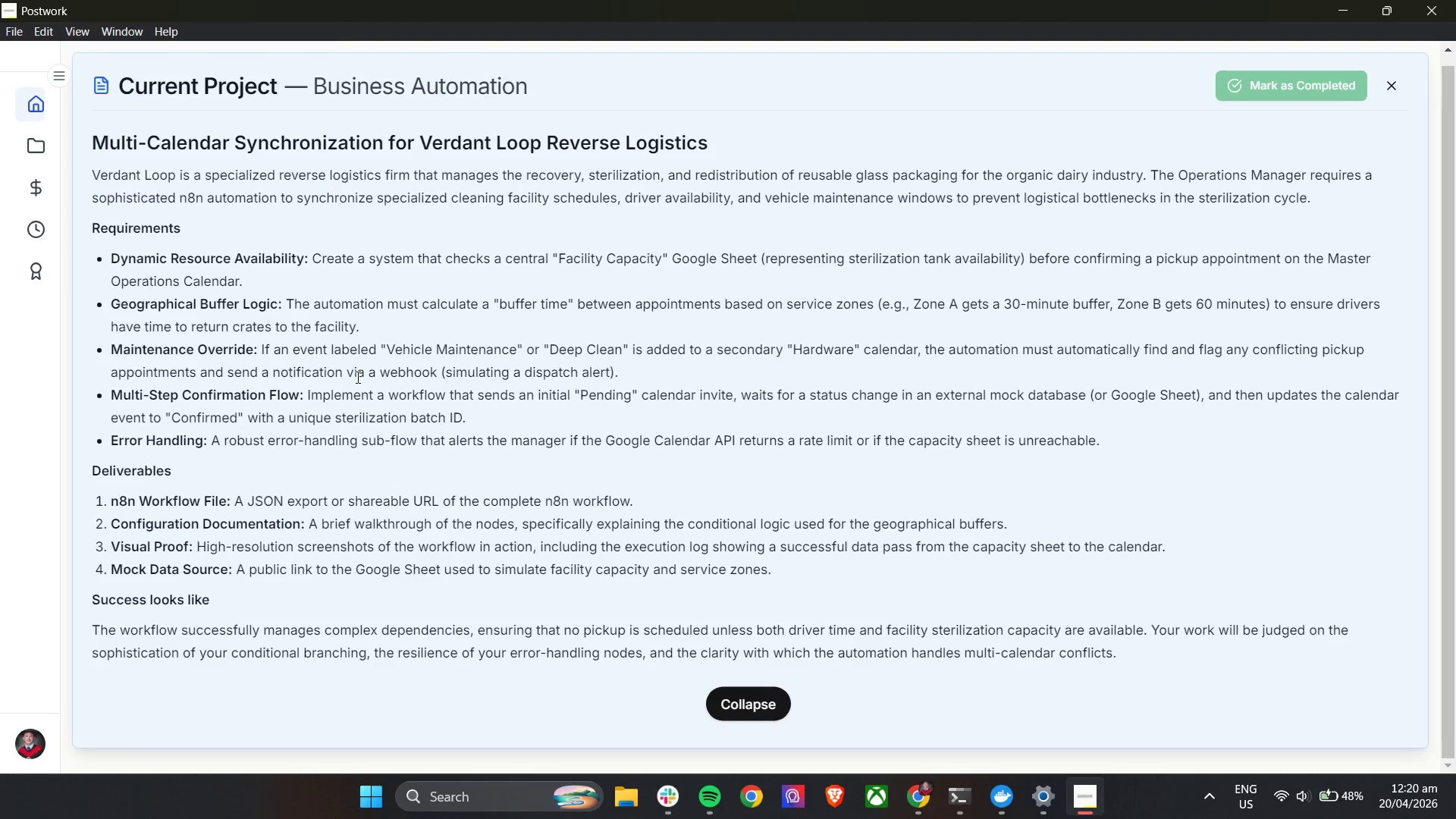 
left_click([656, 798])
 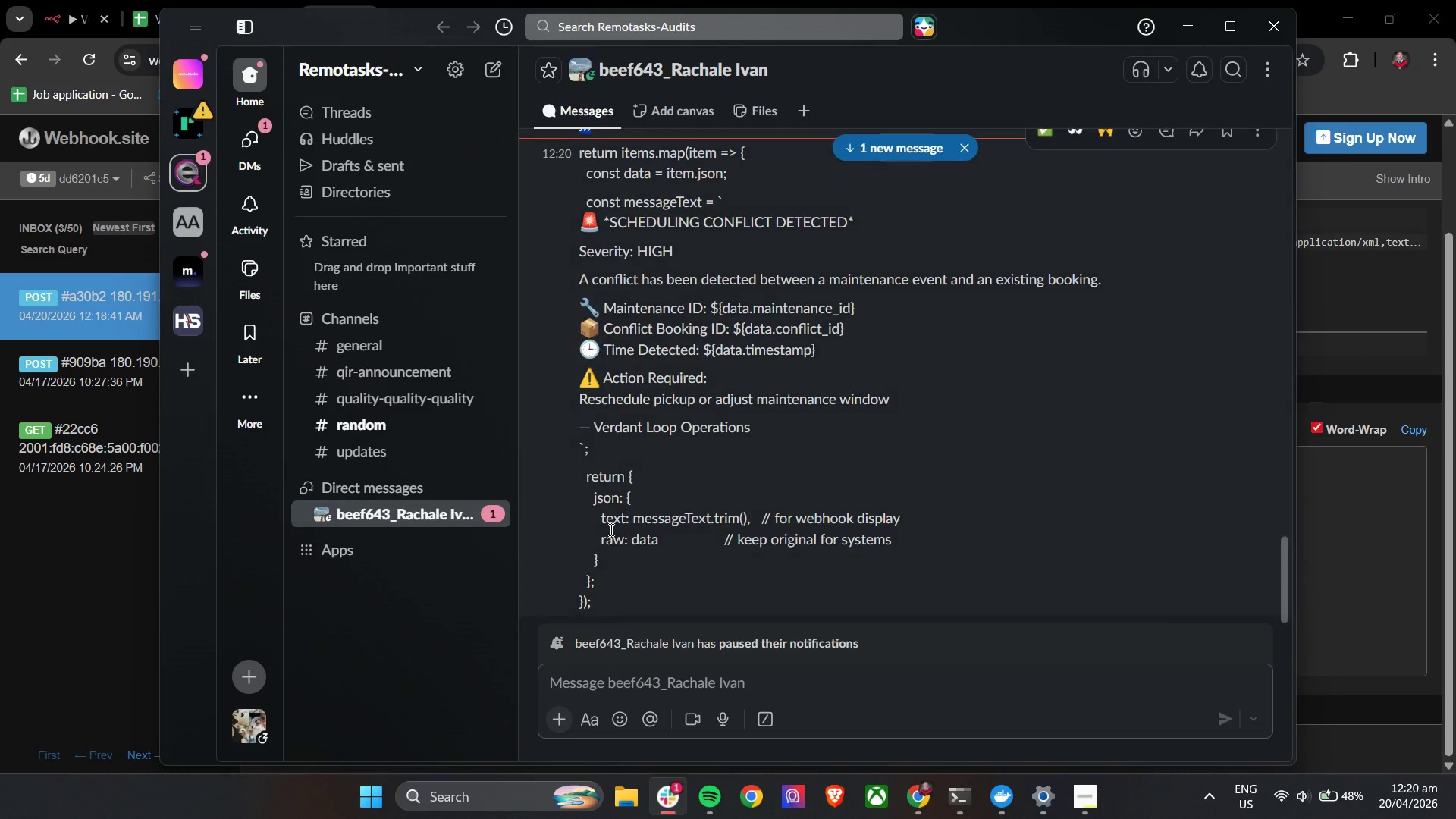 
scroll: coordinate [634, 569], scroll_direction: down, amount: 2.0
 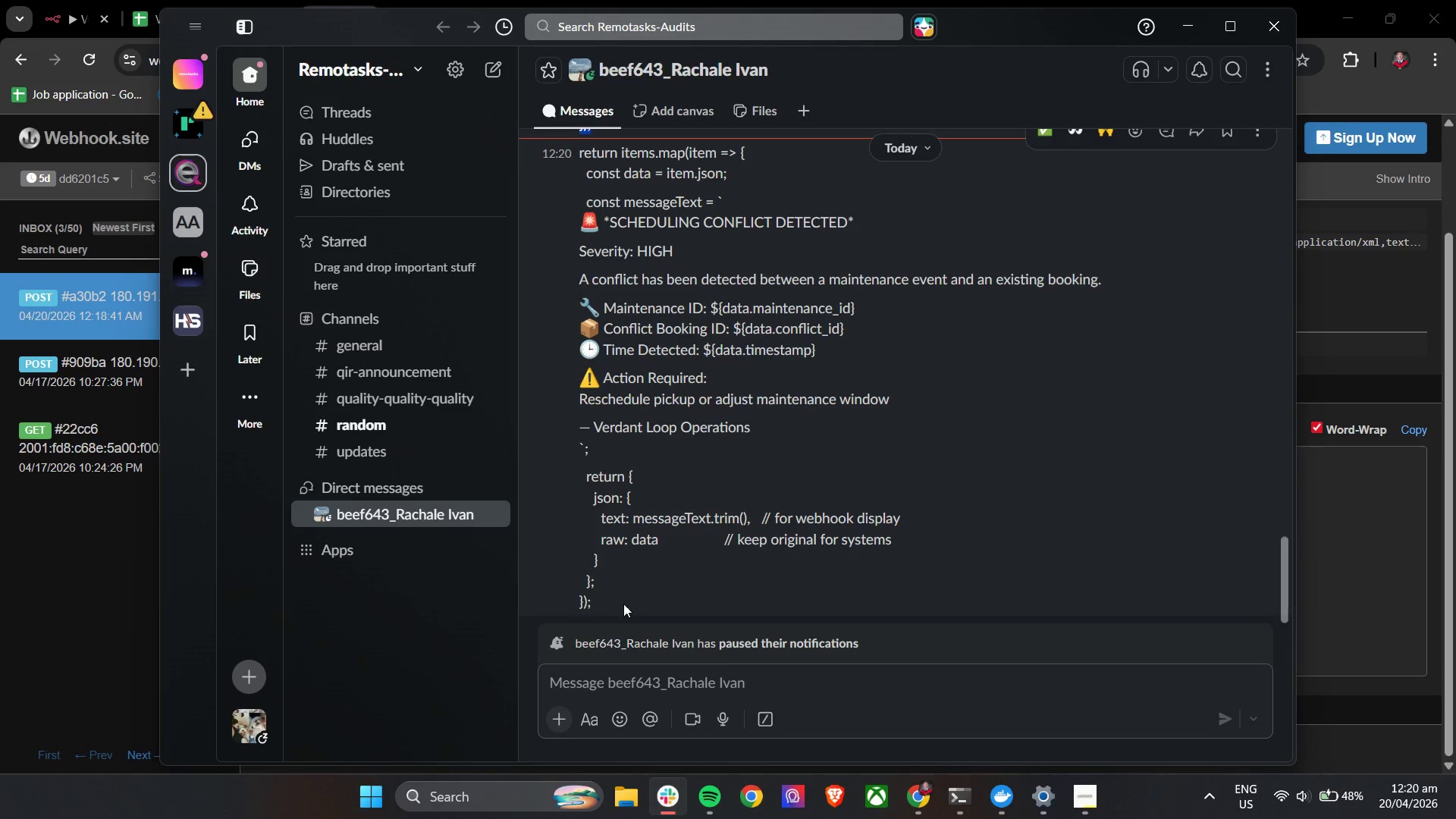 
left_click_drag(start_coordinate=[622, 606], to_coordinate=[578, 253])
 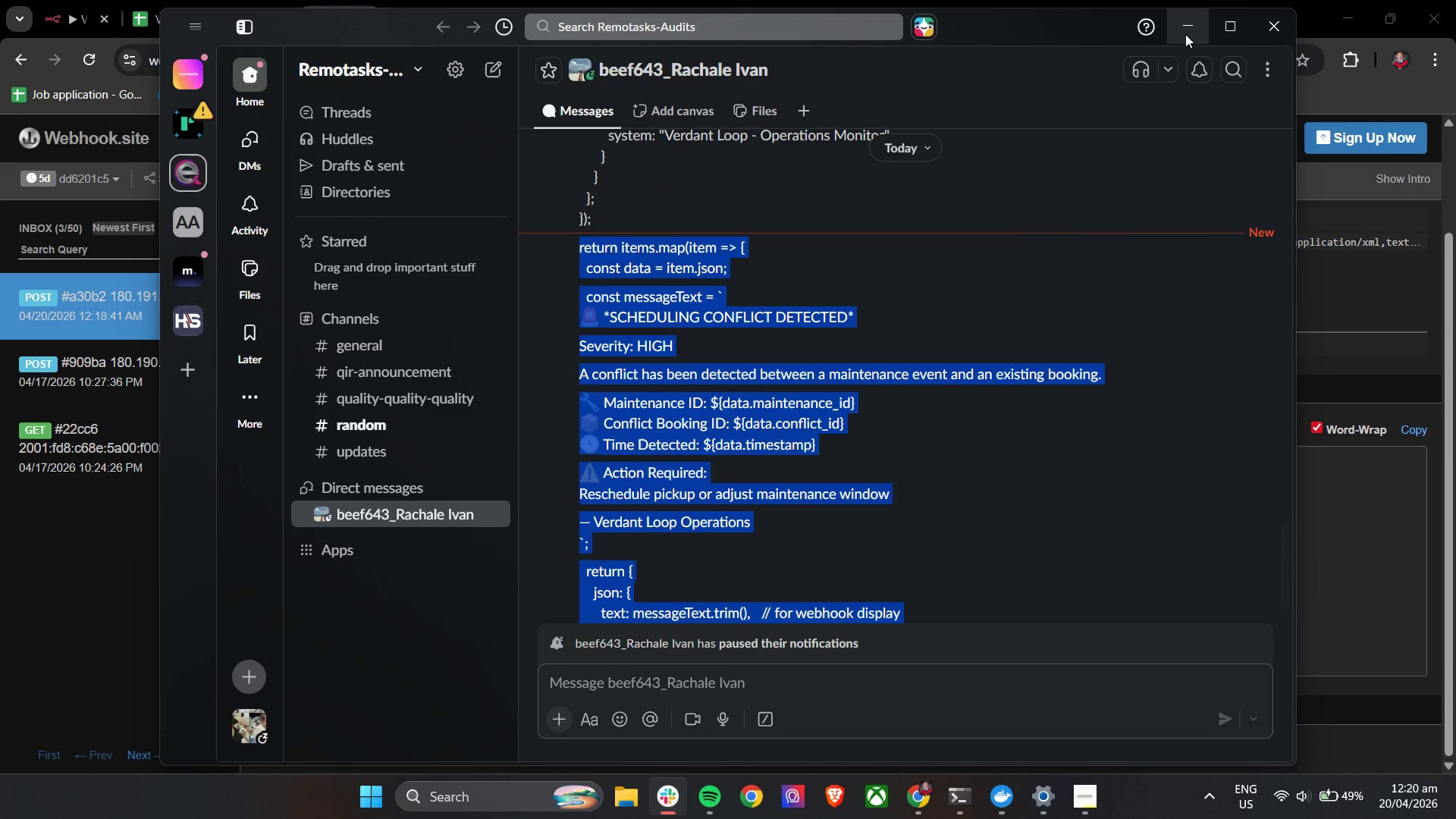 
scroll: coordinate [560, 406], scroll_direction: up, amount: 1.0
 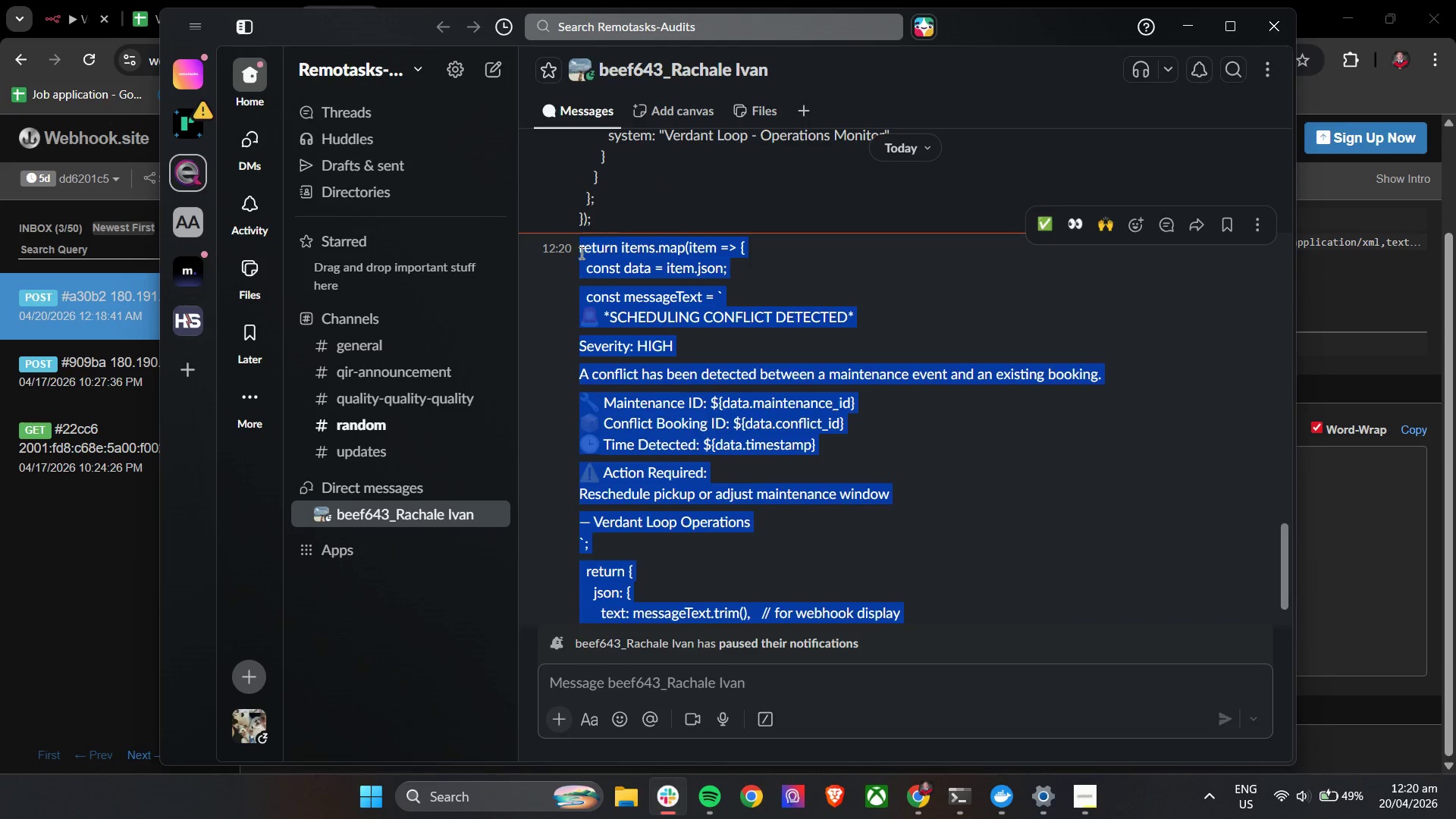 
key(Control+C)
 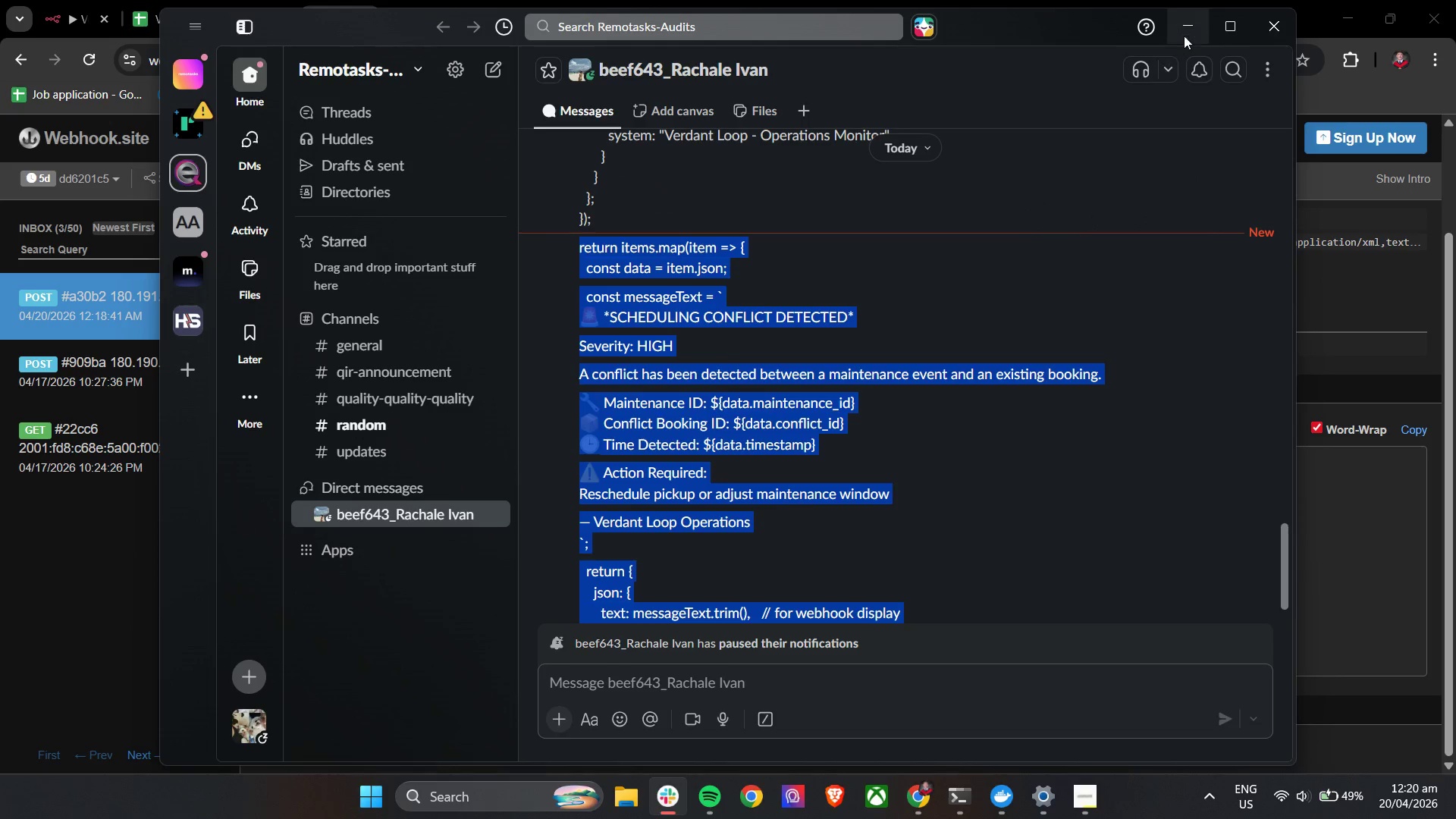 
key(Control+C)
 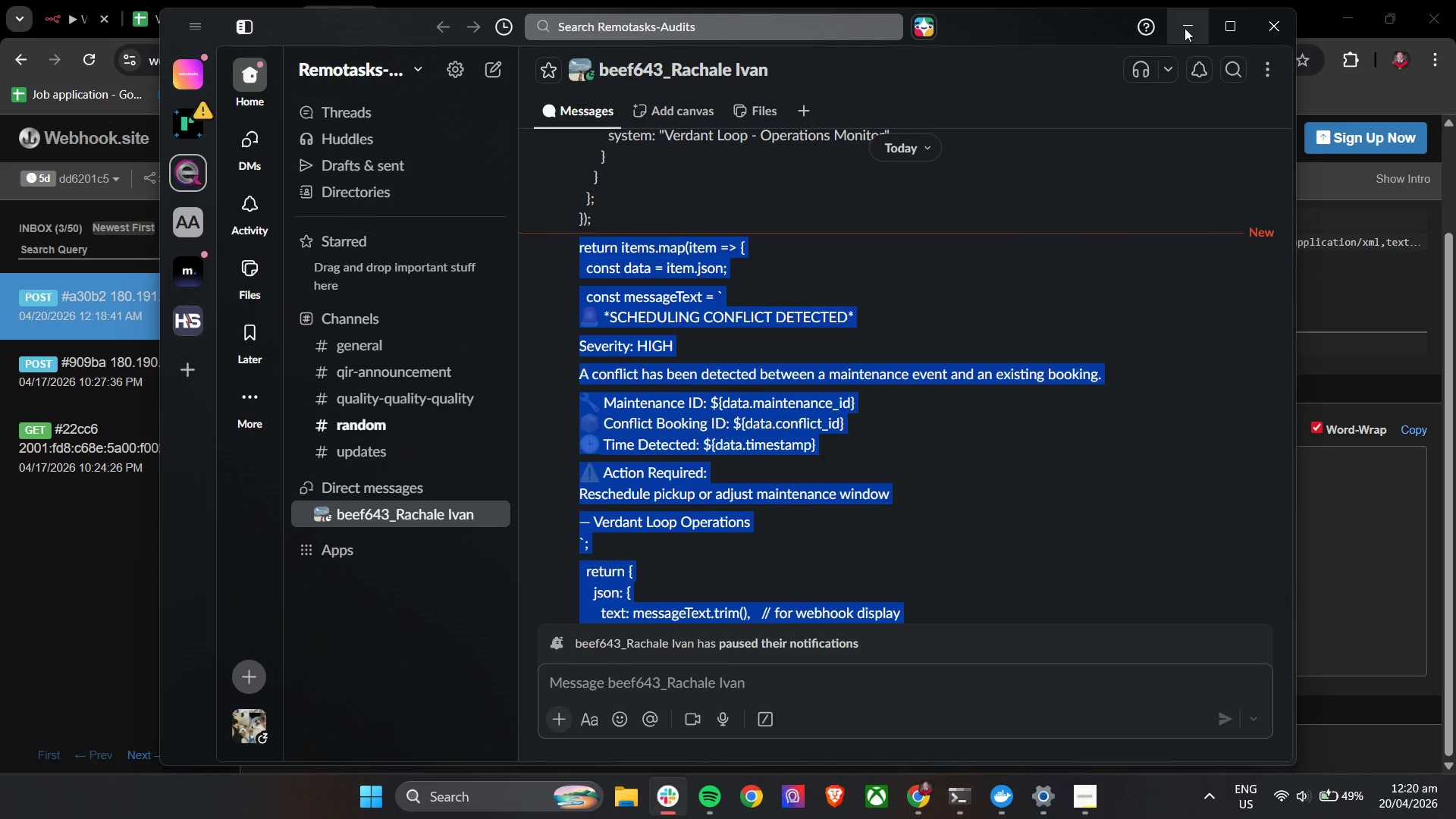 
key(Control+C)
 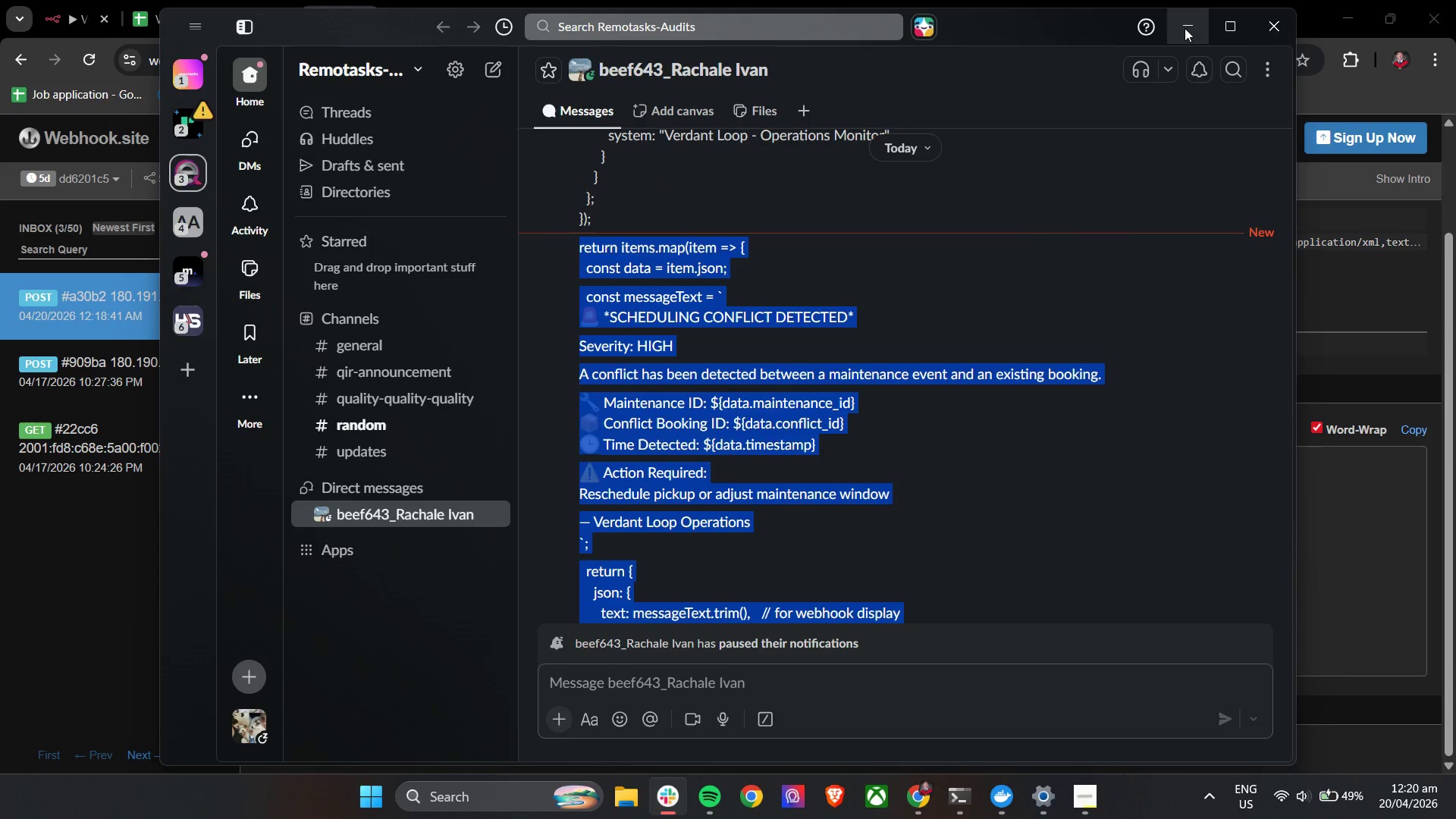 
left_click([1185, 28])
 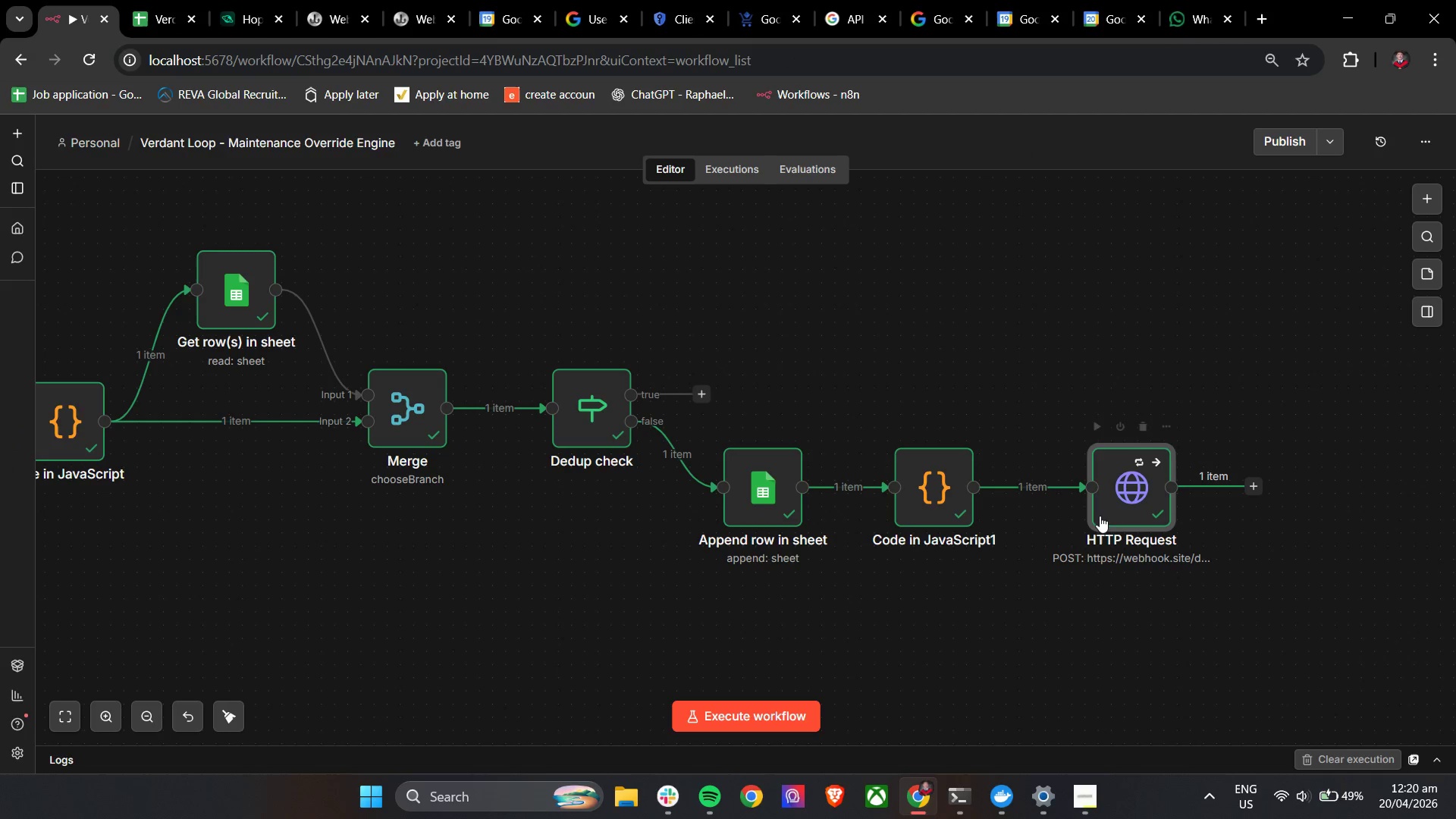 
double_click([934, 490])
 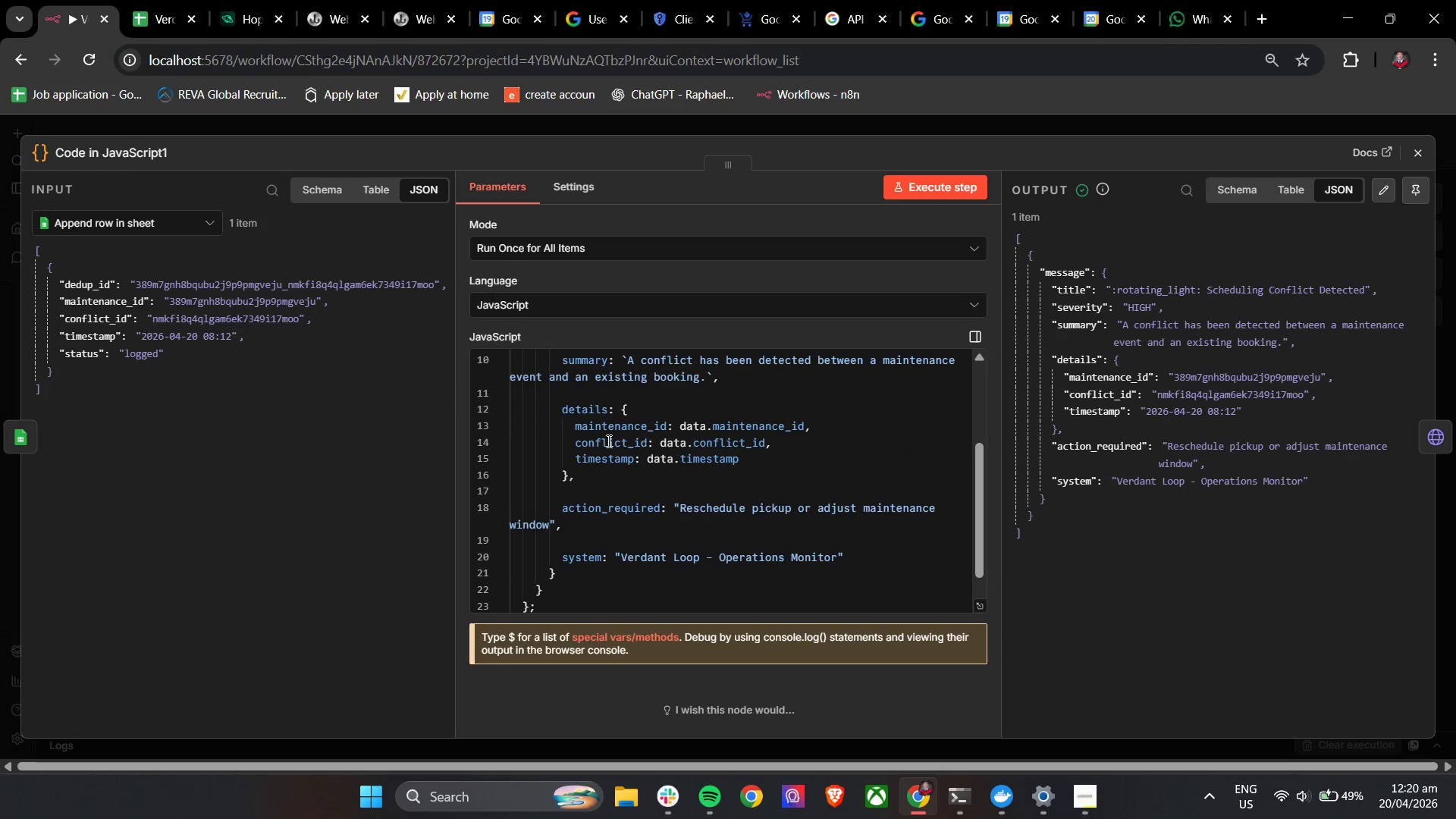 
left_click([666, 502])
 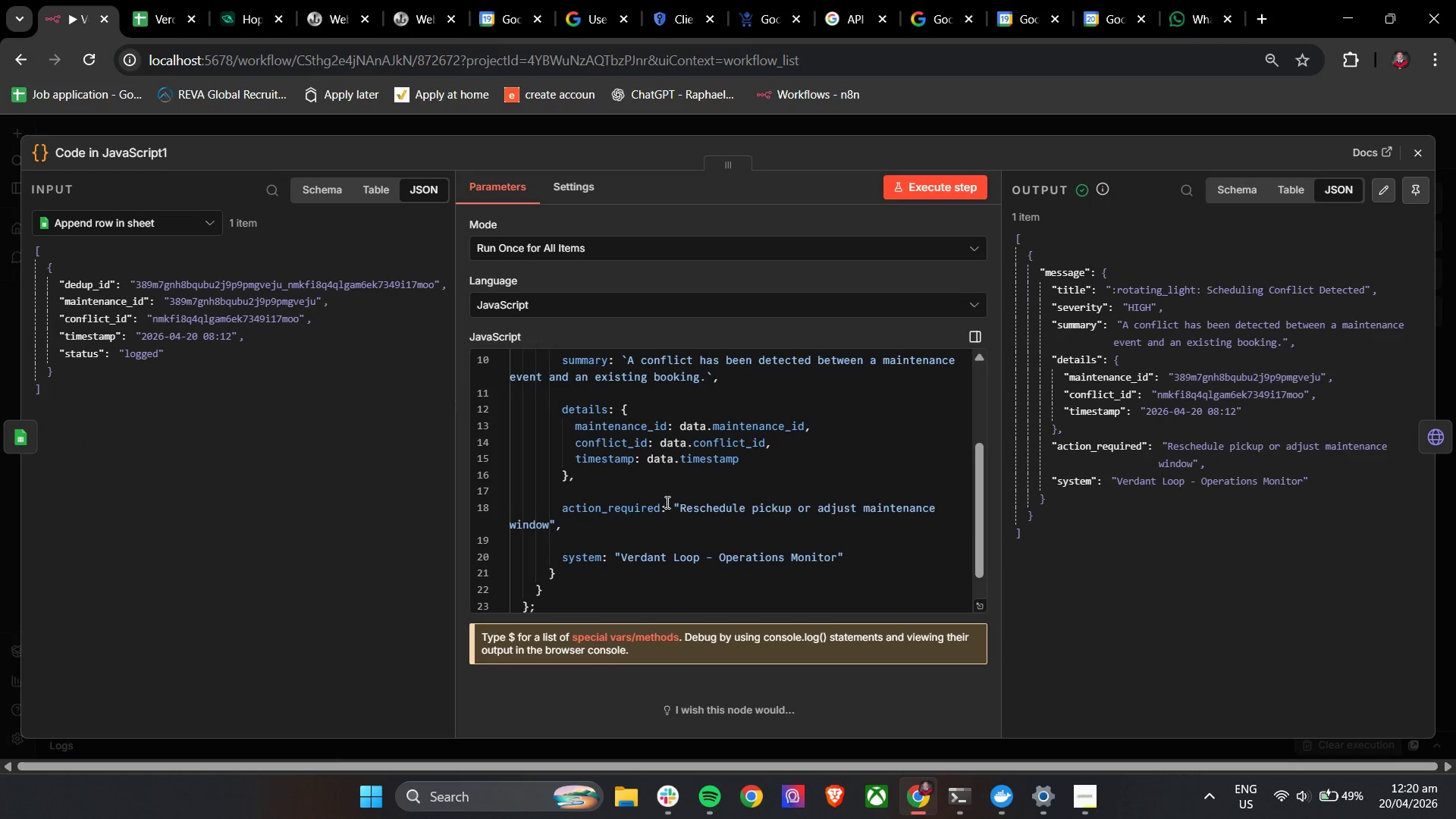 
key(Control+A)
 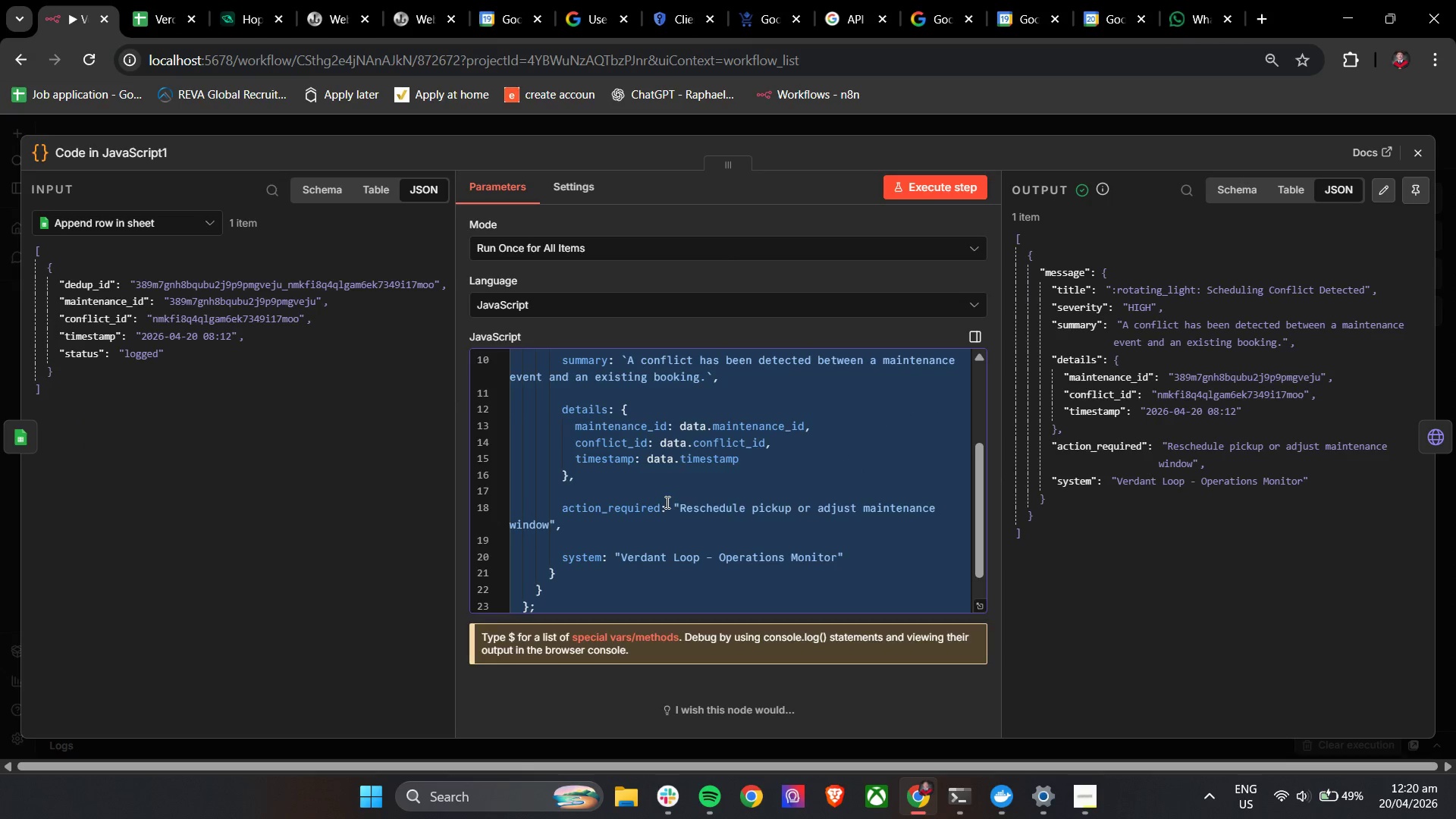 
key(Backspace)
 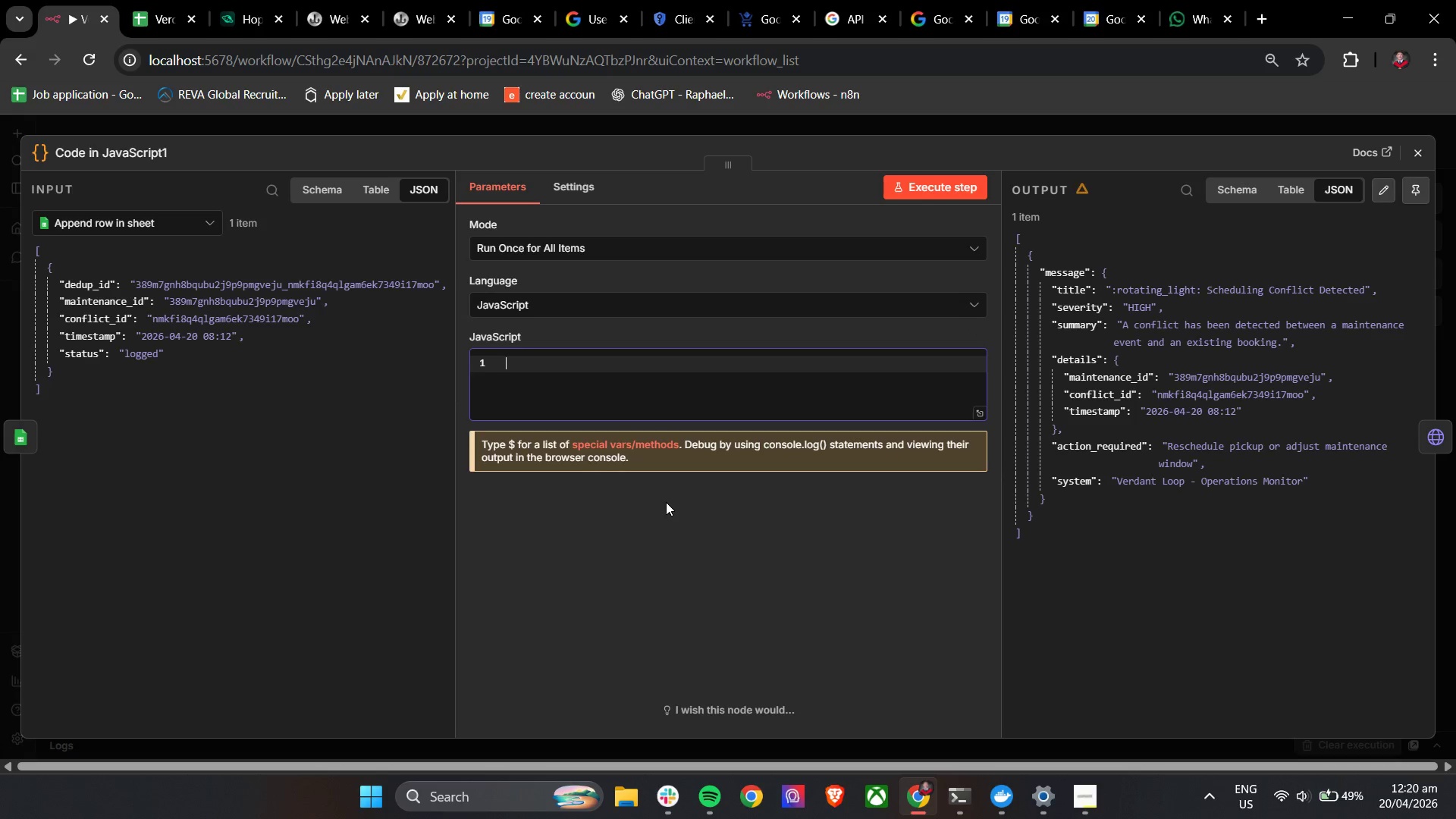 
key(Control+V)
 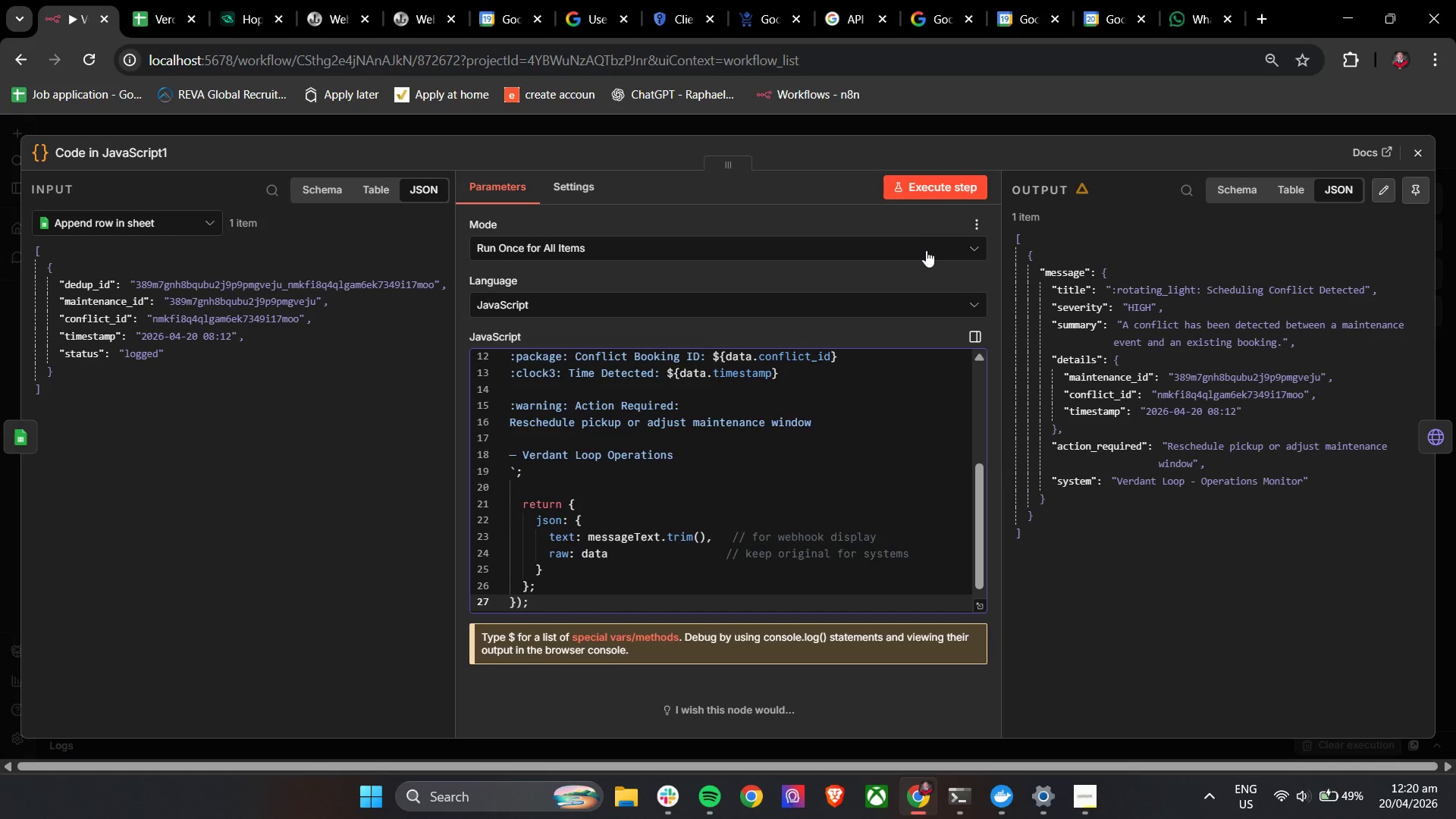 
left_click([943, 192])
 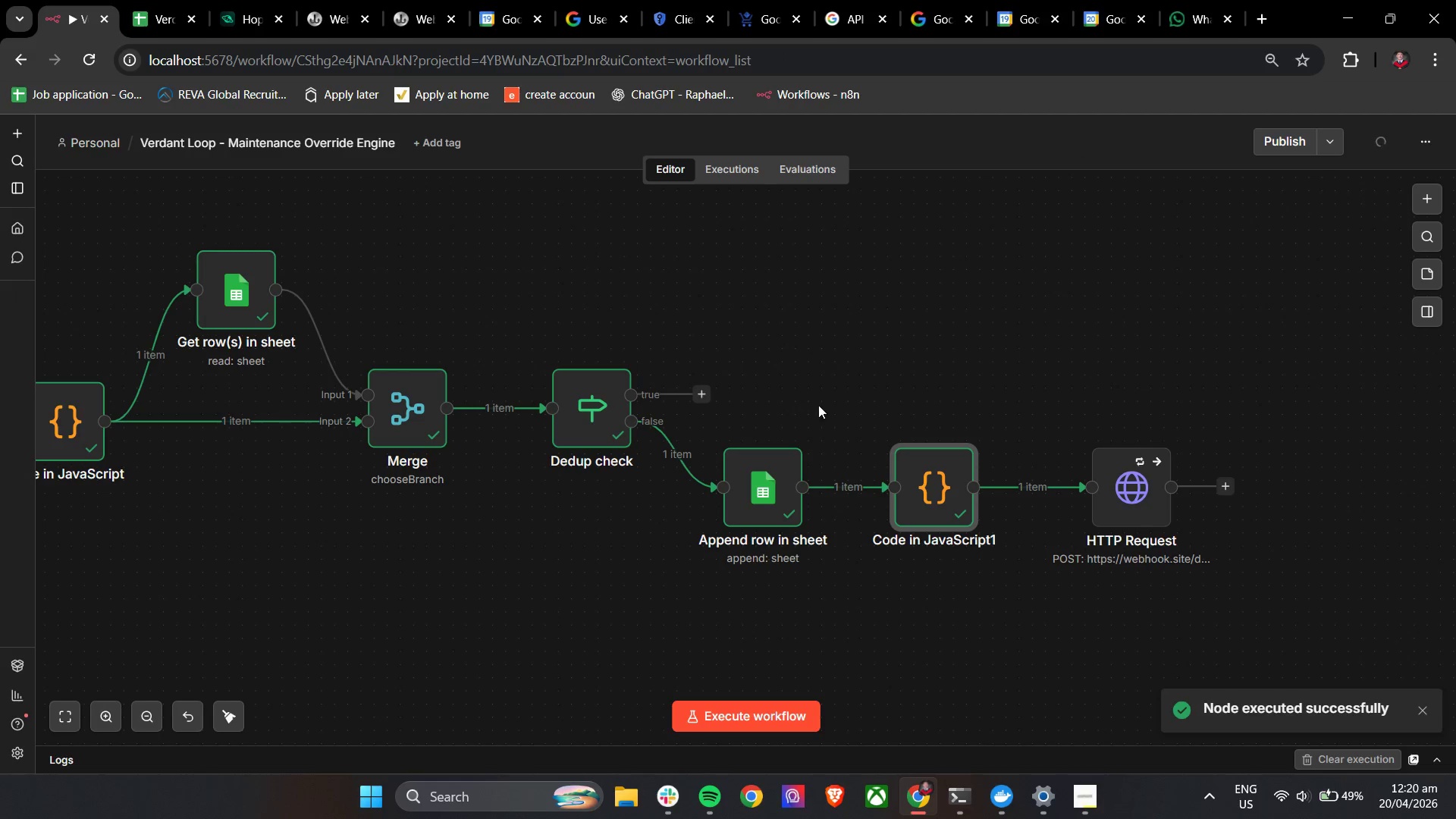 
double_click([1134, 491])
 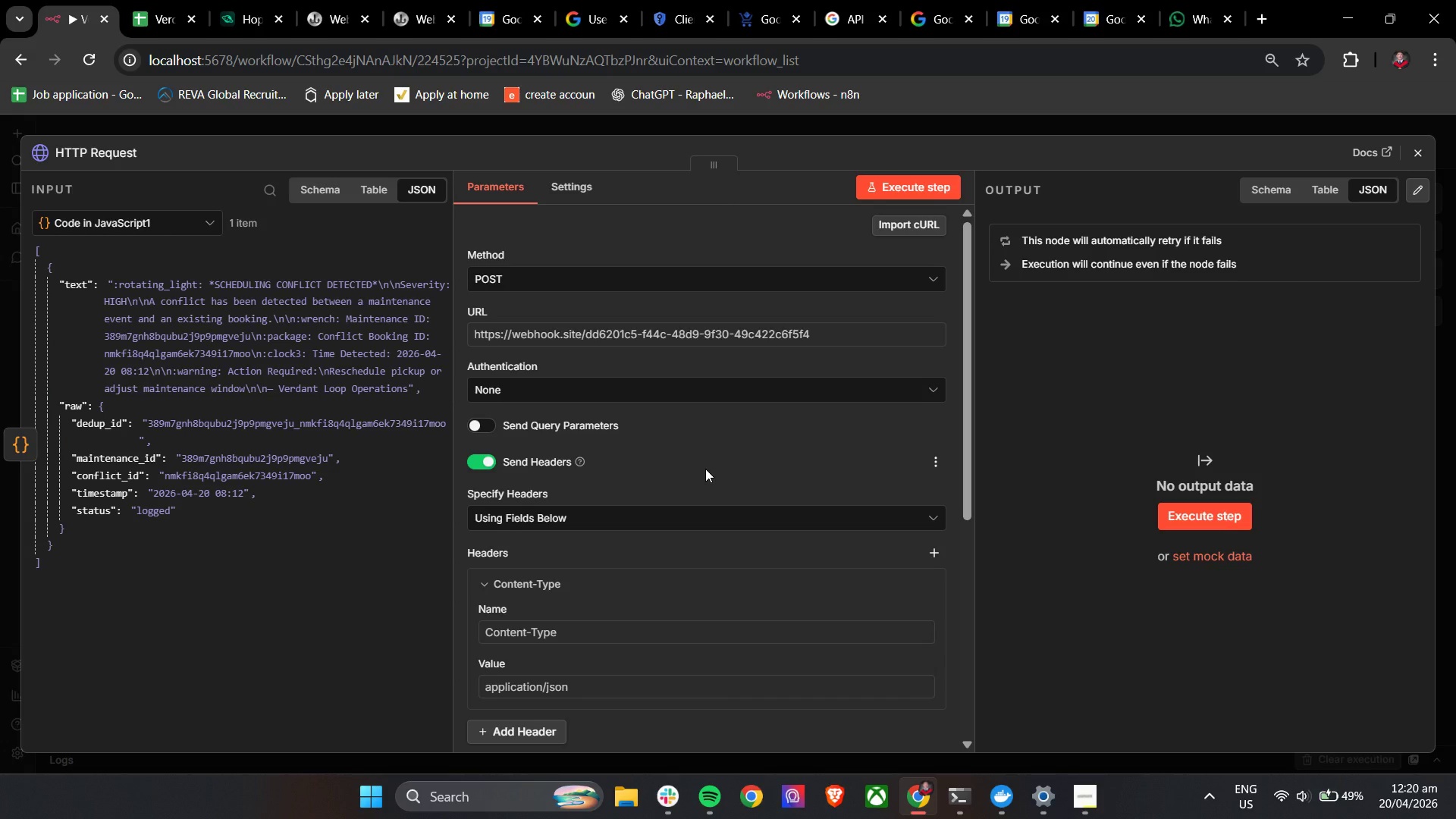 
wait(16.39)
 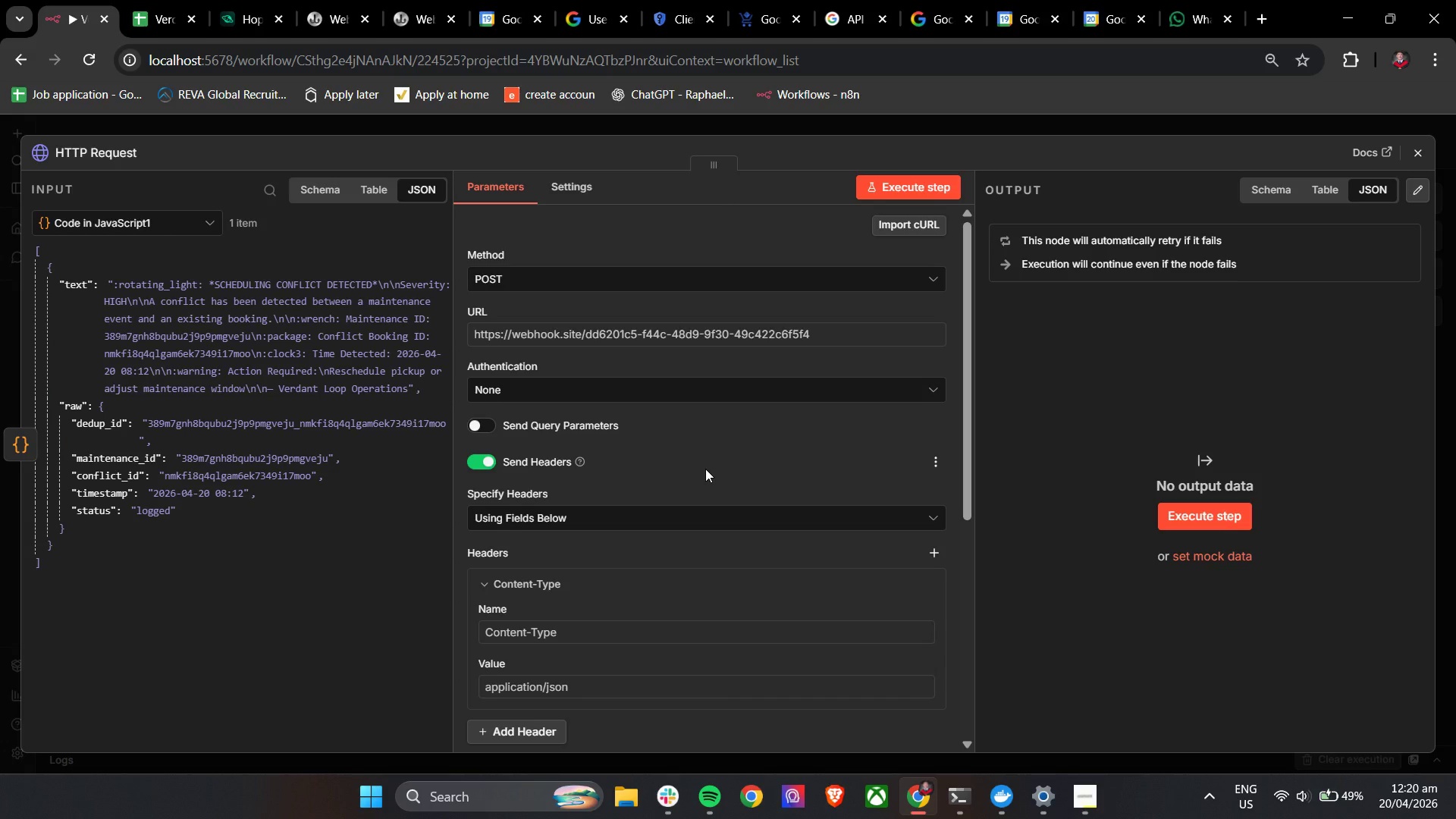 
scroll: coordinate [649, 504], scroll_direction: down, amount: 4.0
 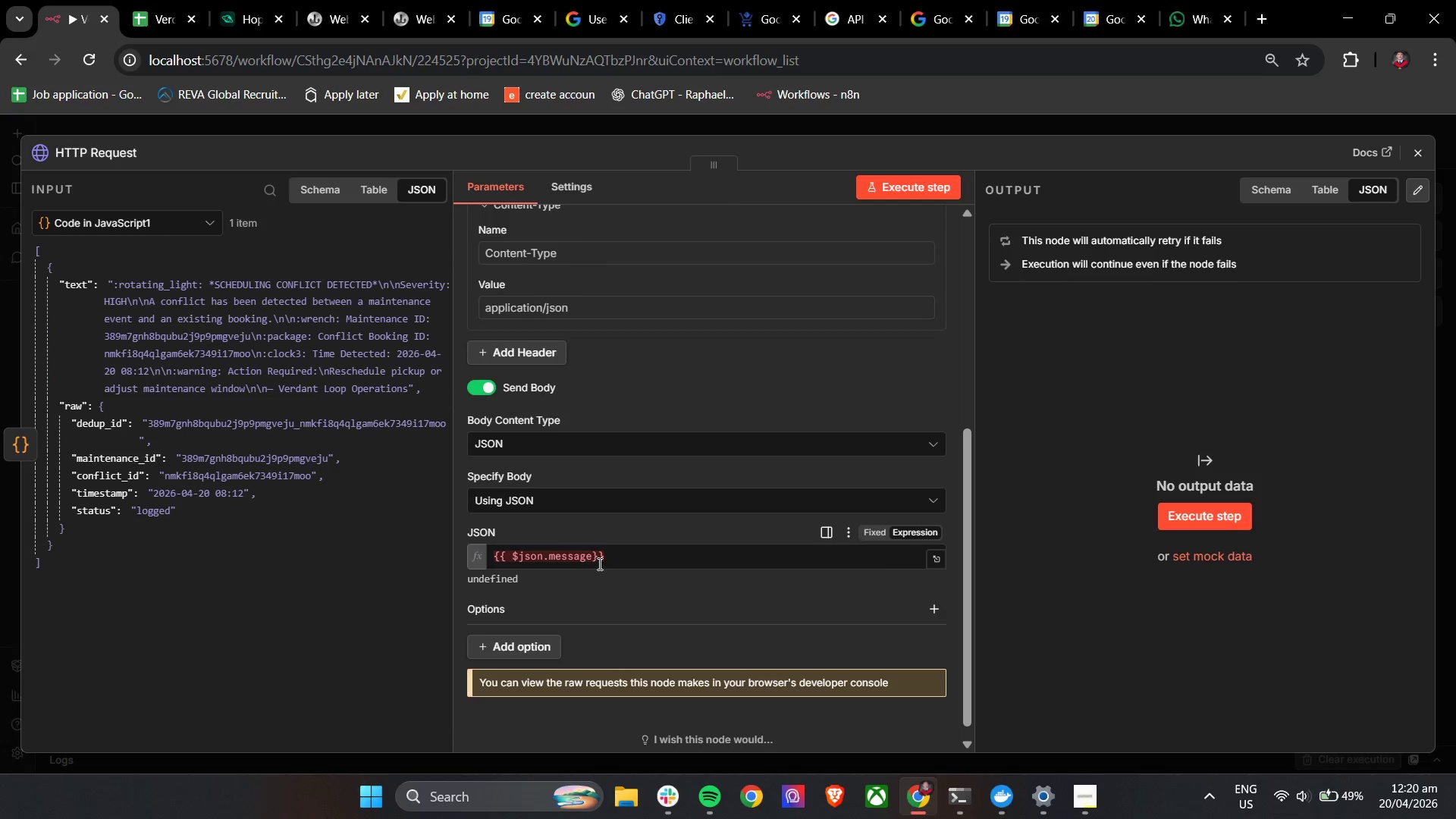 
double_click([598, 563])
 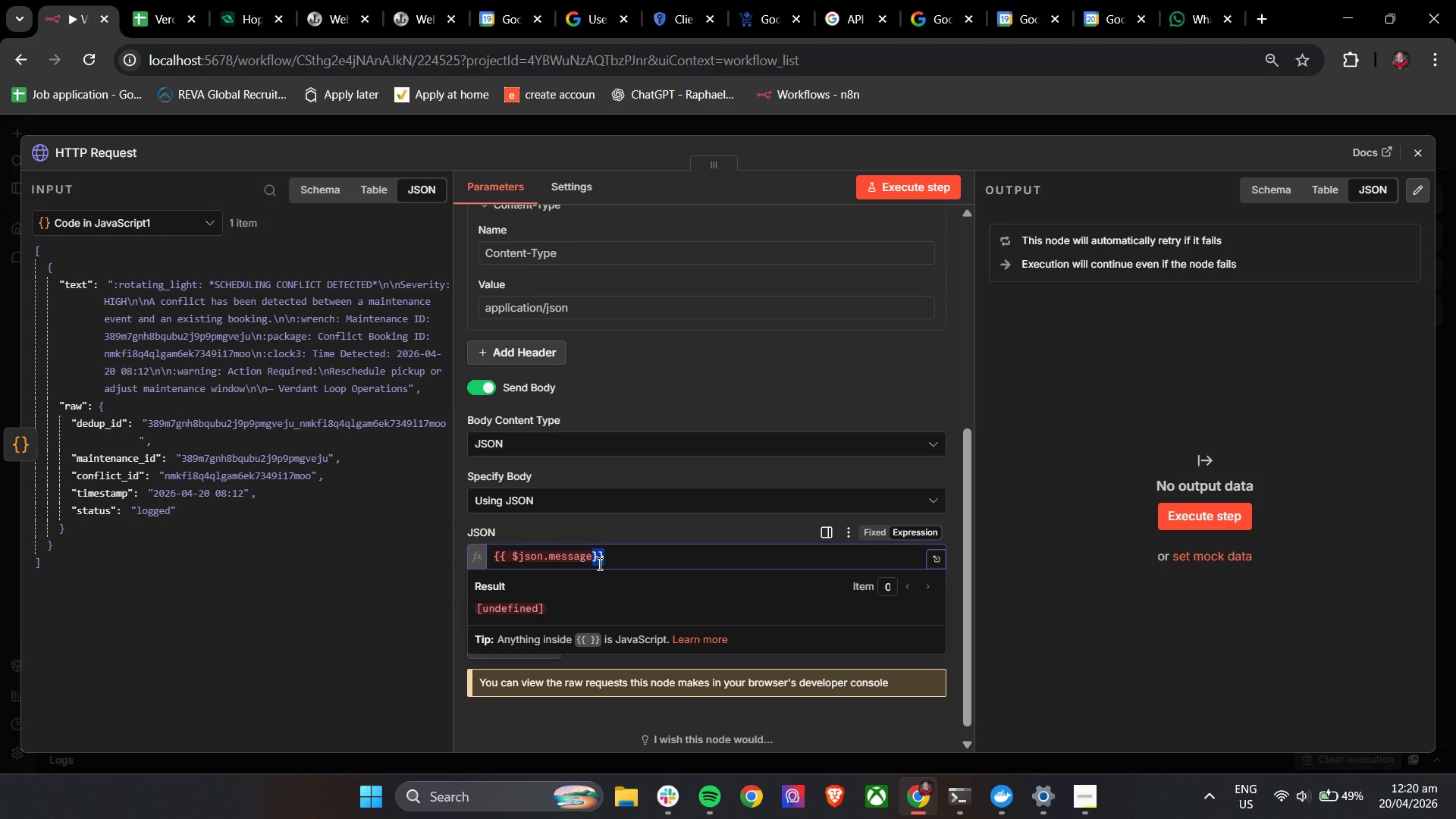 
triple_click([598, 563])
 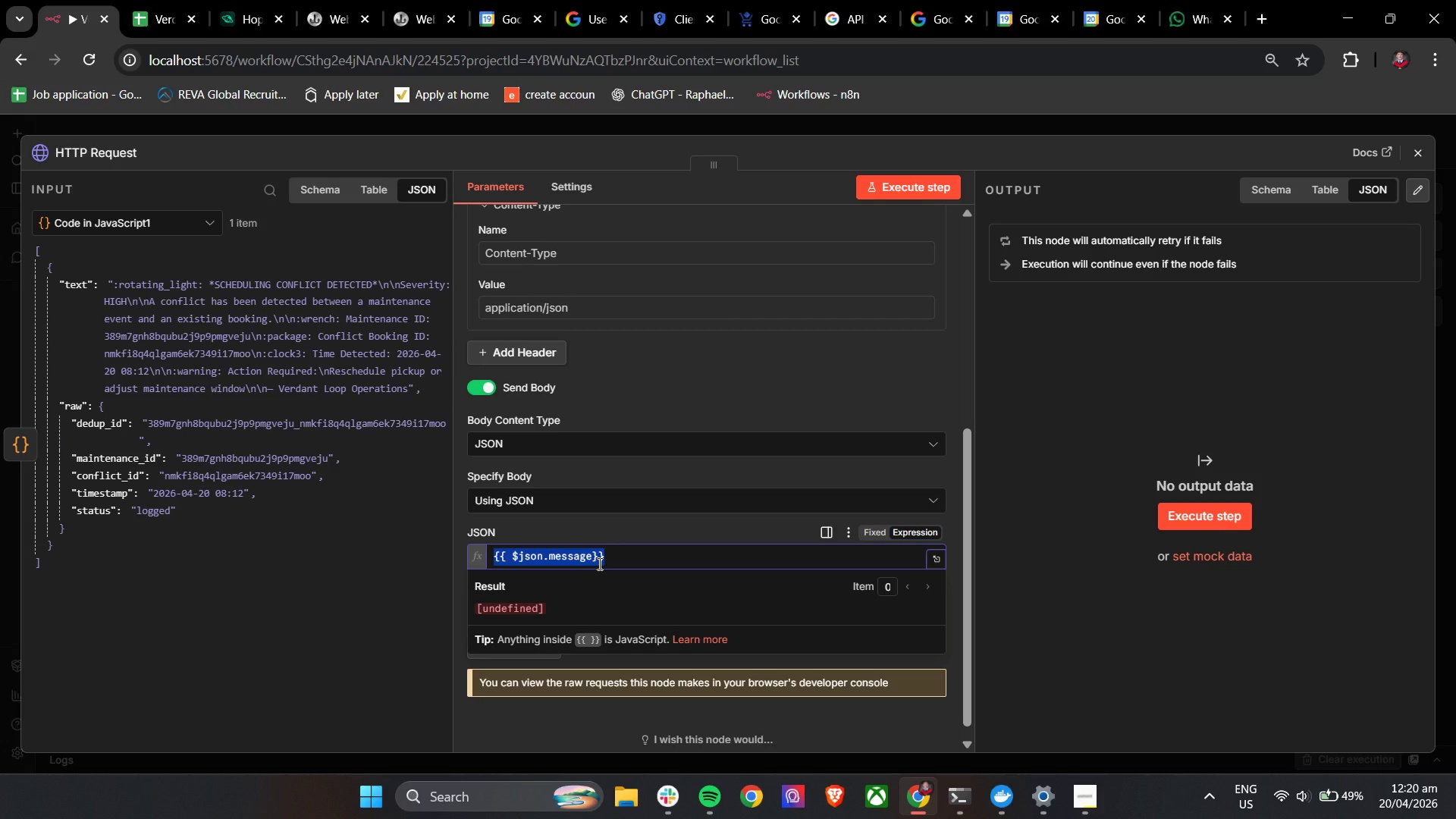 
key(Backspace)
 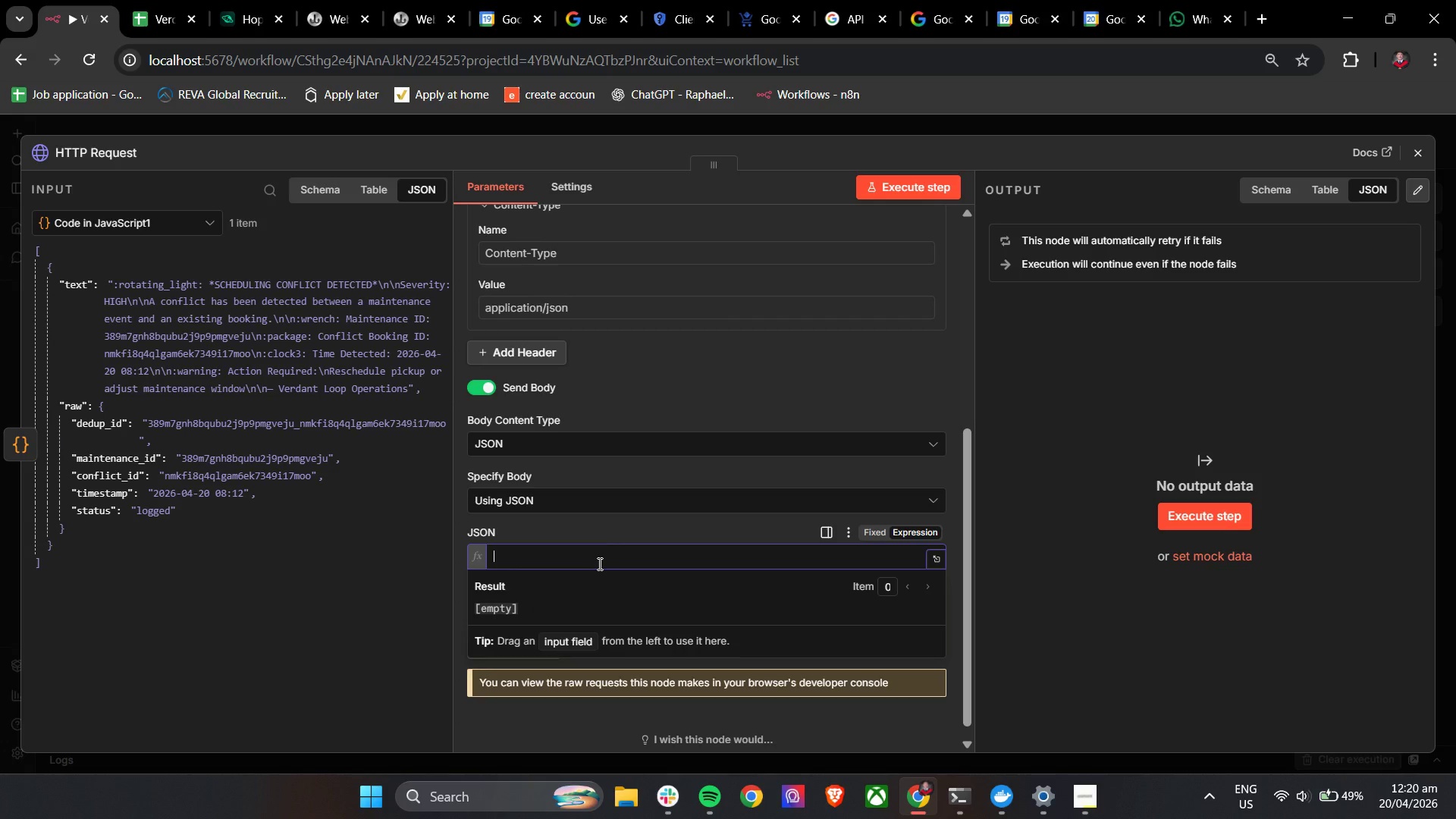 
key(Shift+BracketLeft)
 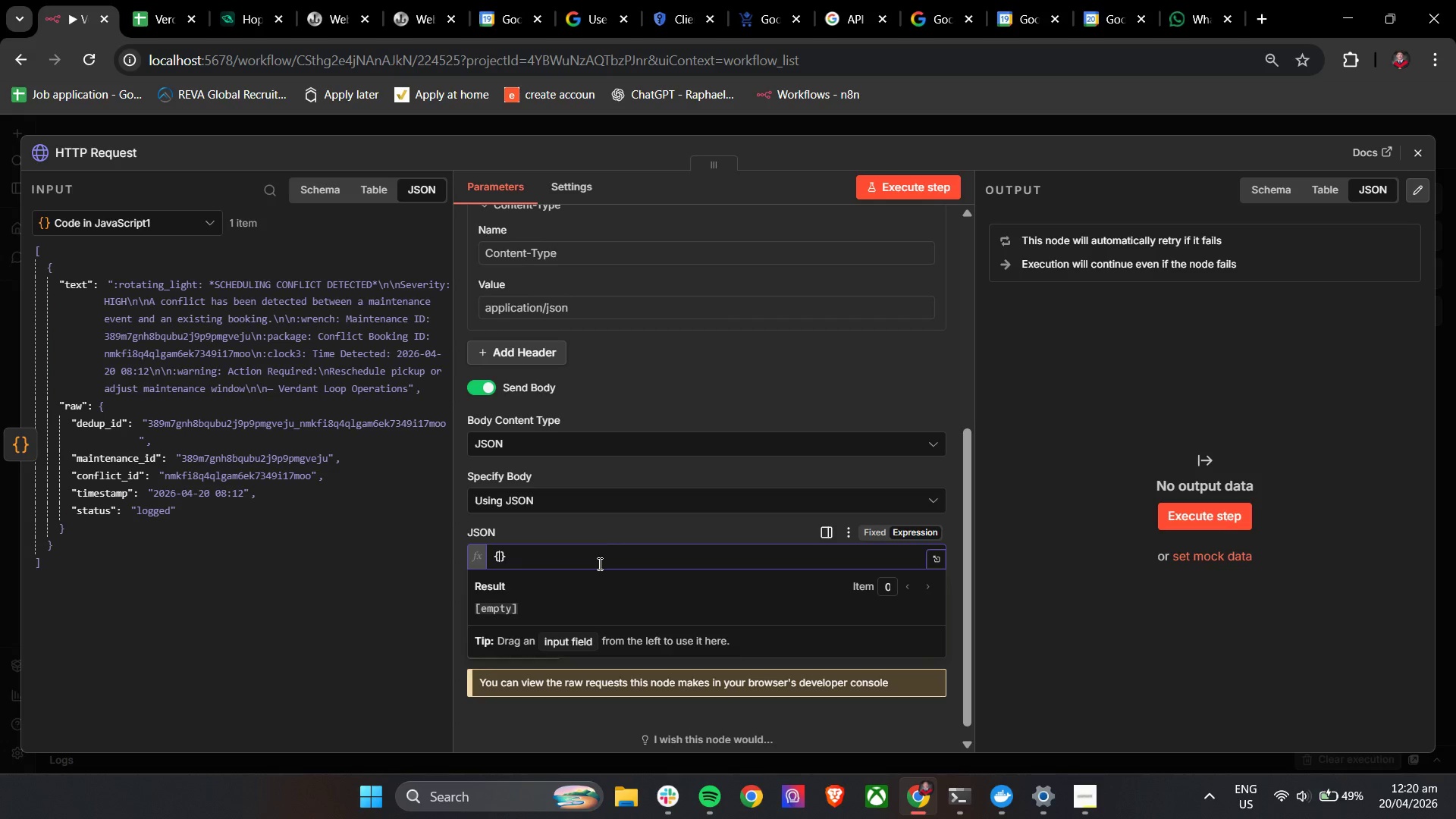 
key(Shift+BracketLeft)
 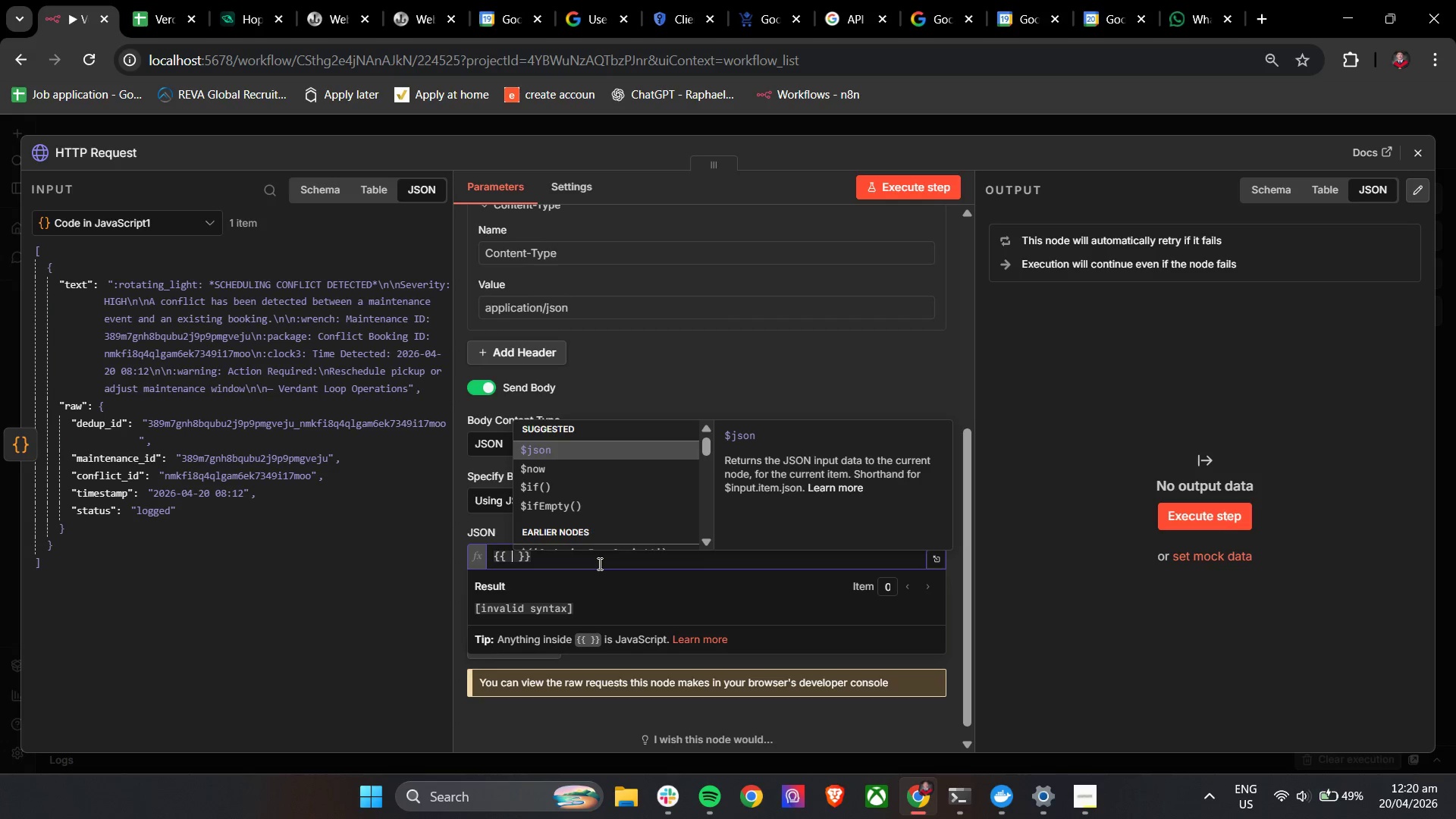 
key(Enter)
 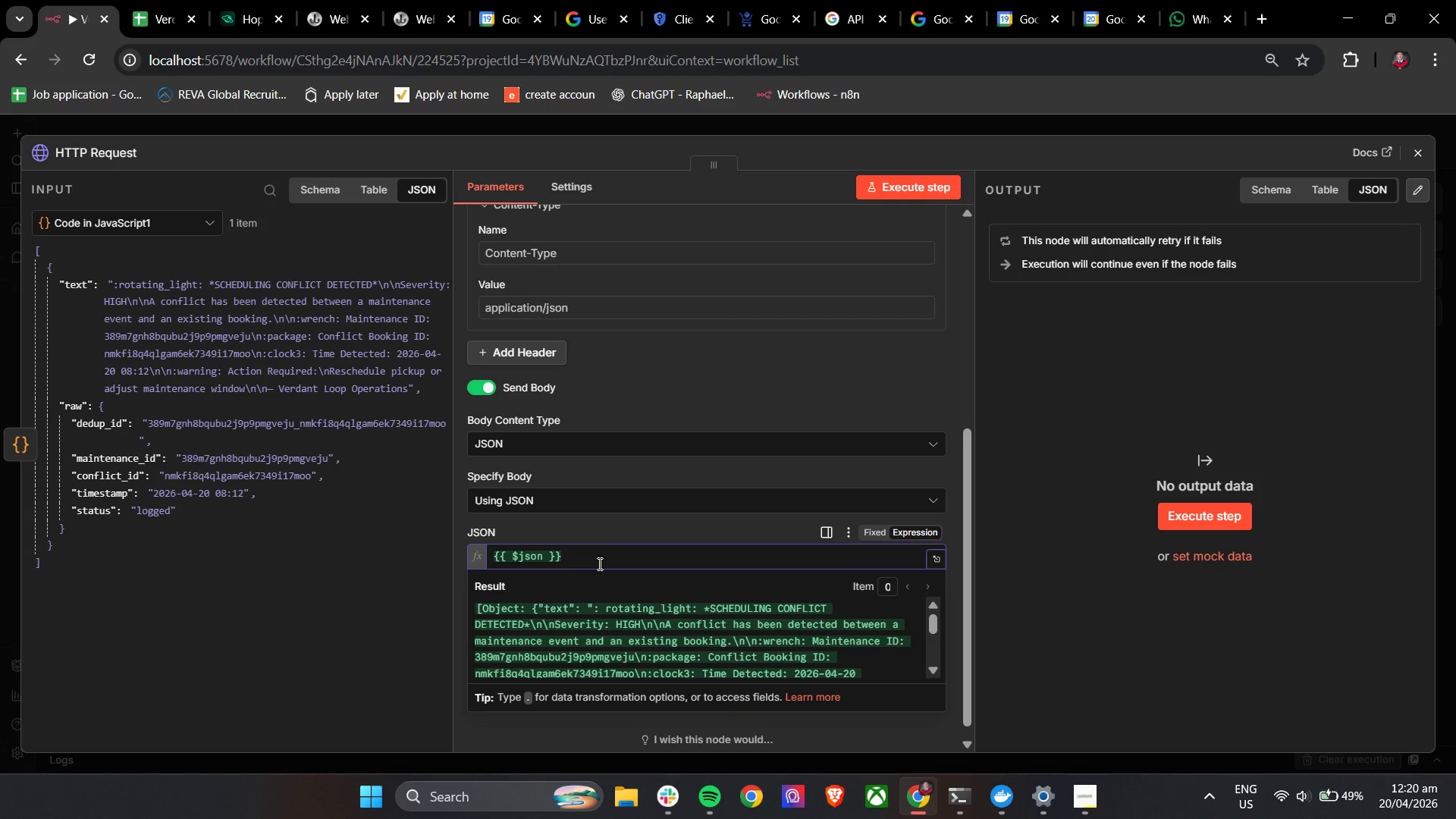 
scroll: coordinate [659, 617], scroll_direction: down, amount: 7.0
 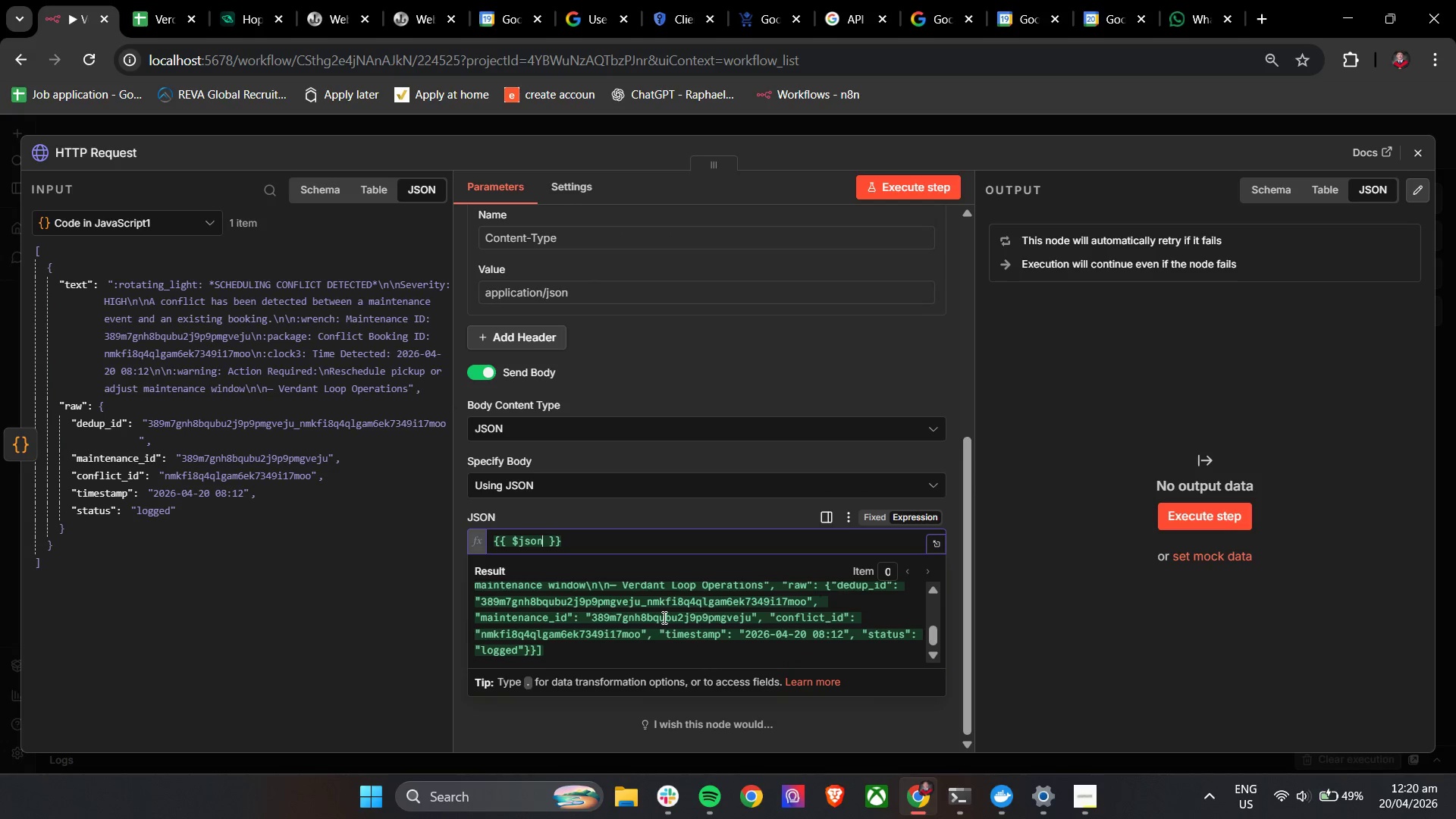 
scroll: coordinate [664, 617], scroll_direction: up, amount: 4.0
 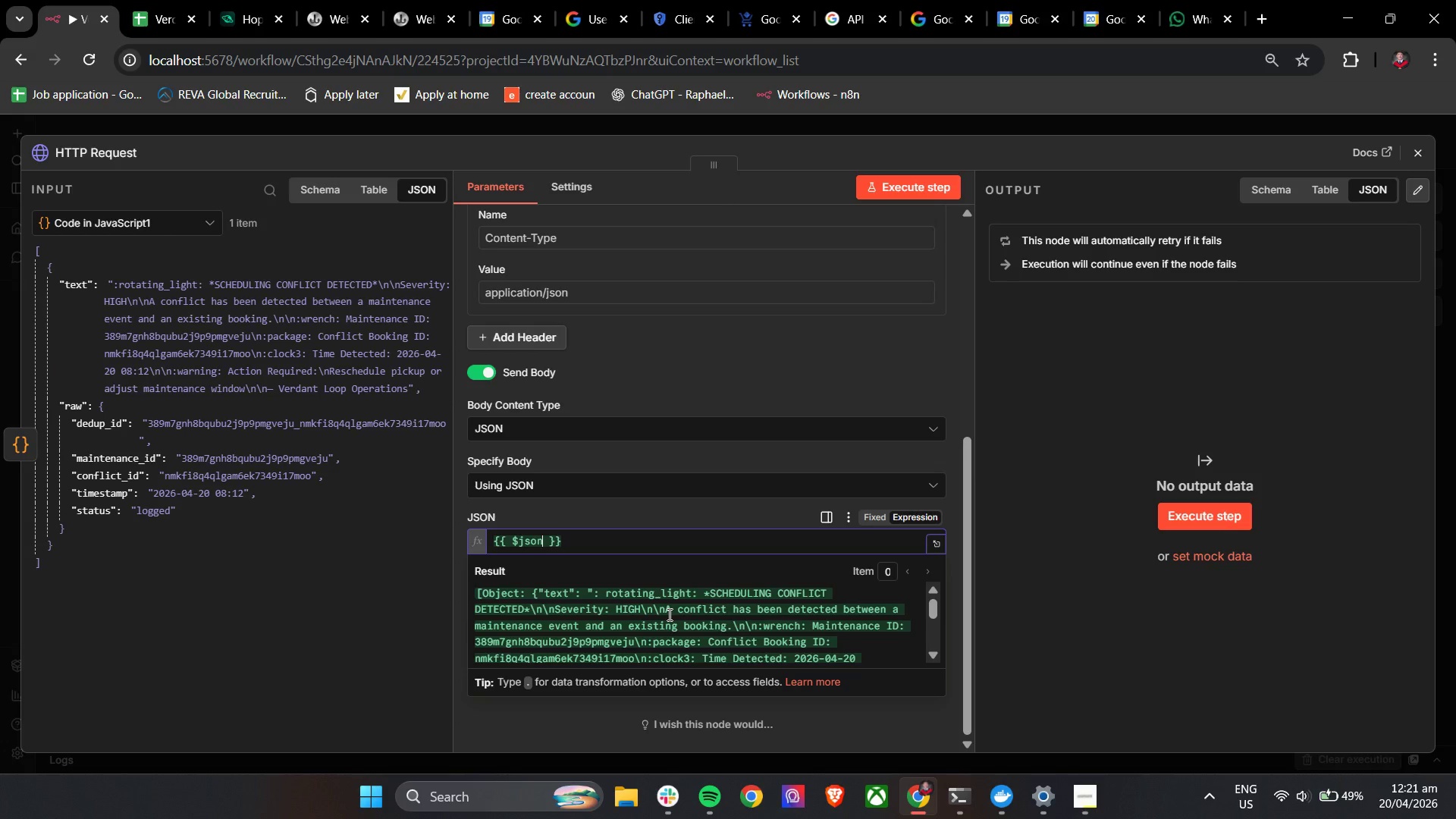 
left_click([896, 190])
 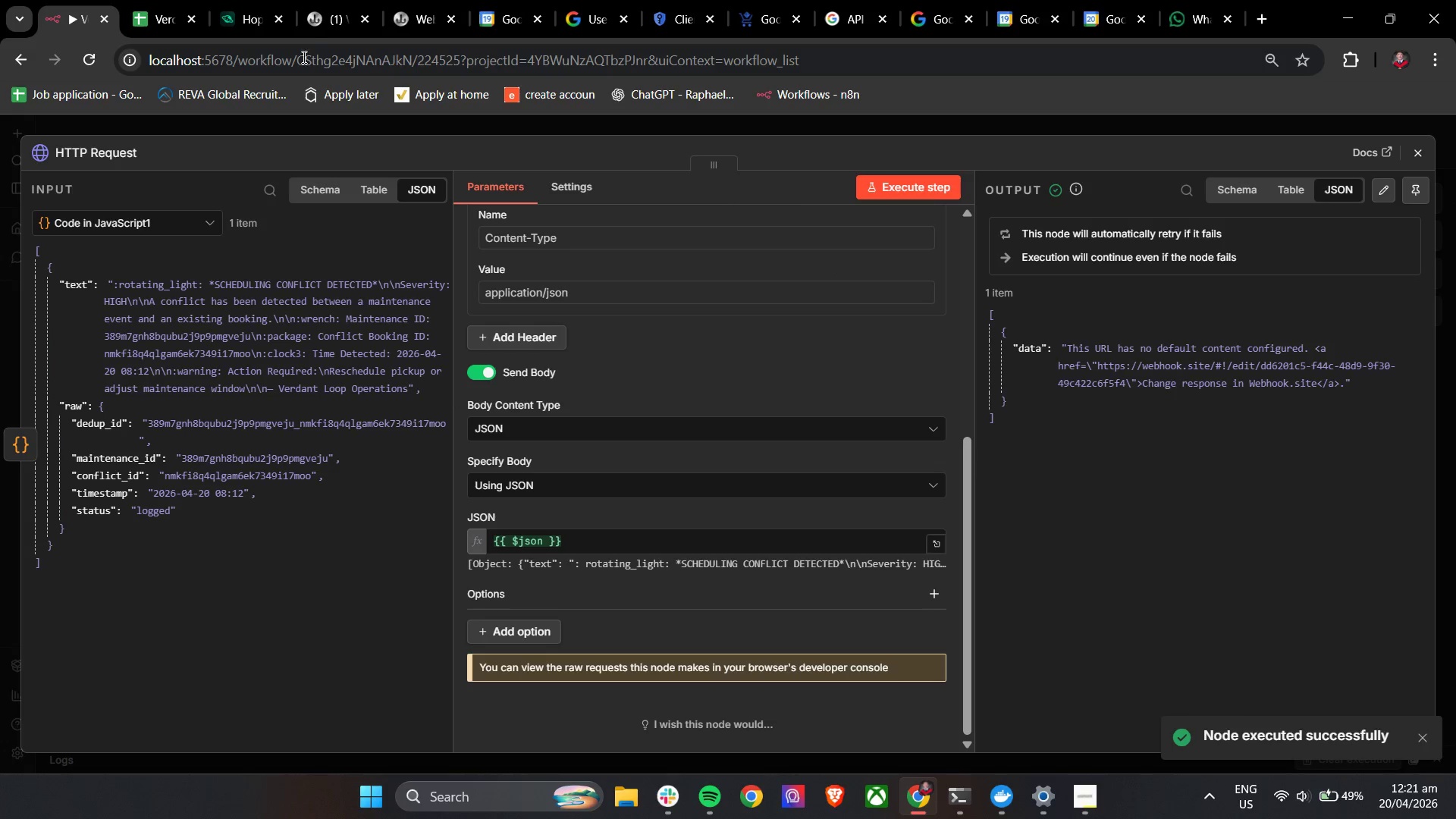 
left_click([122, 303])
 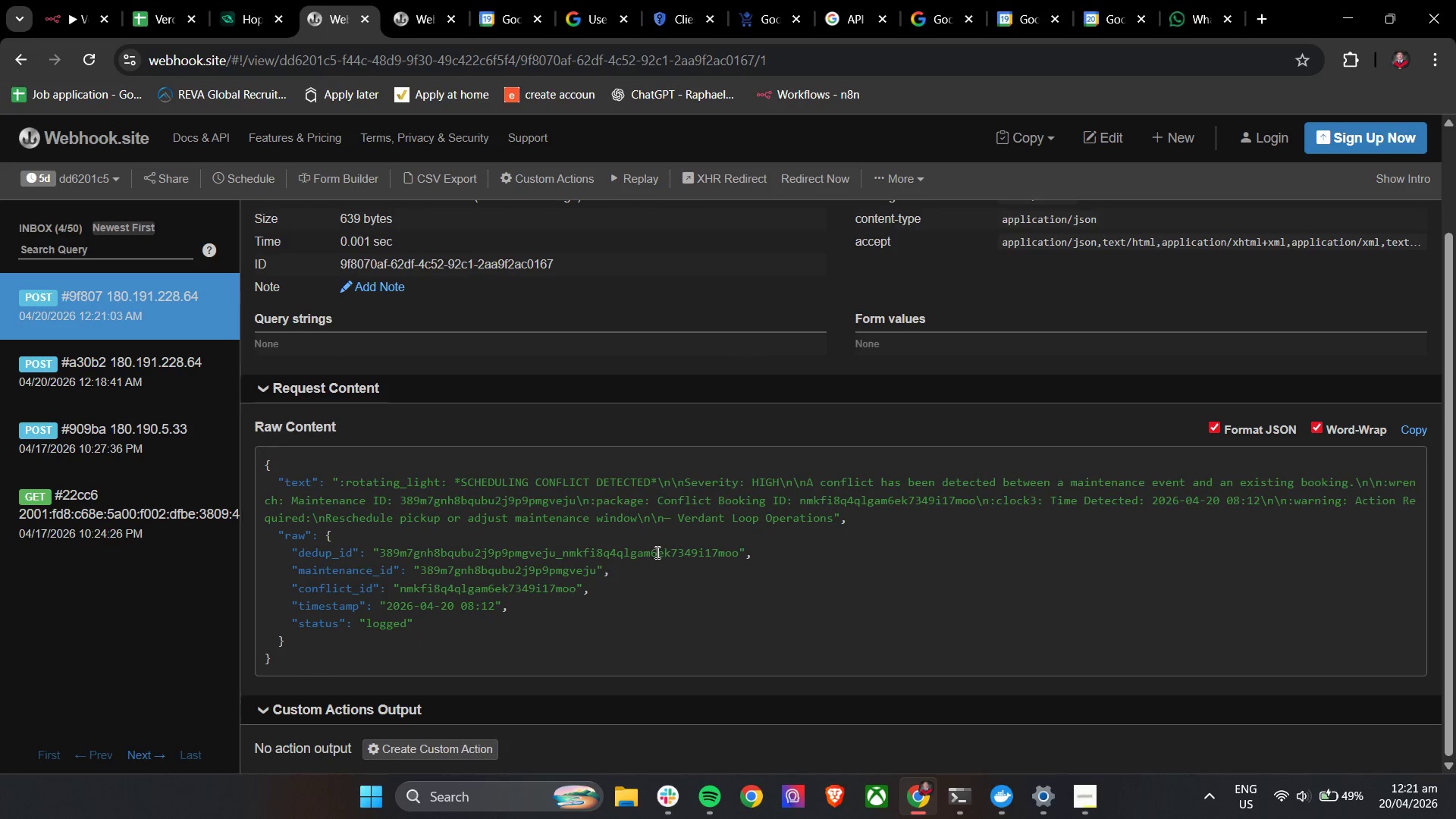 
left_click([1325, 428])
 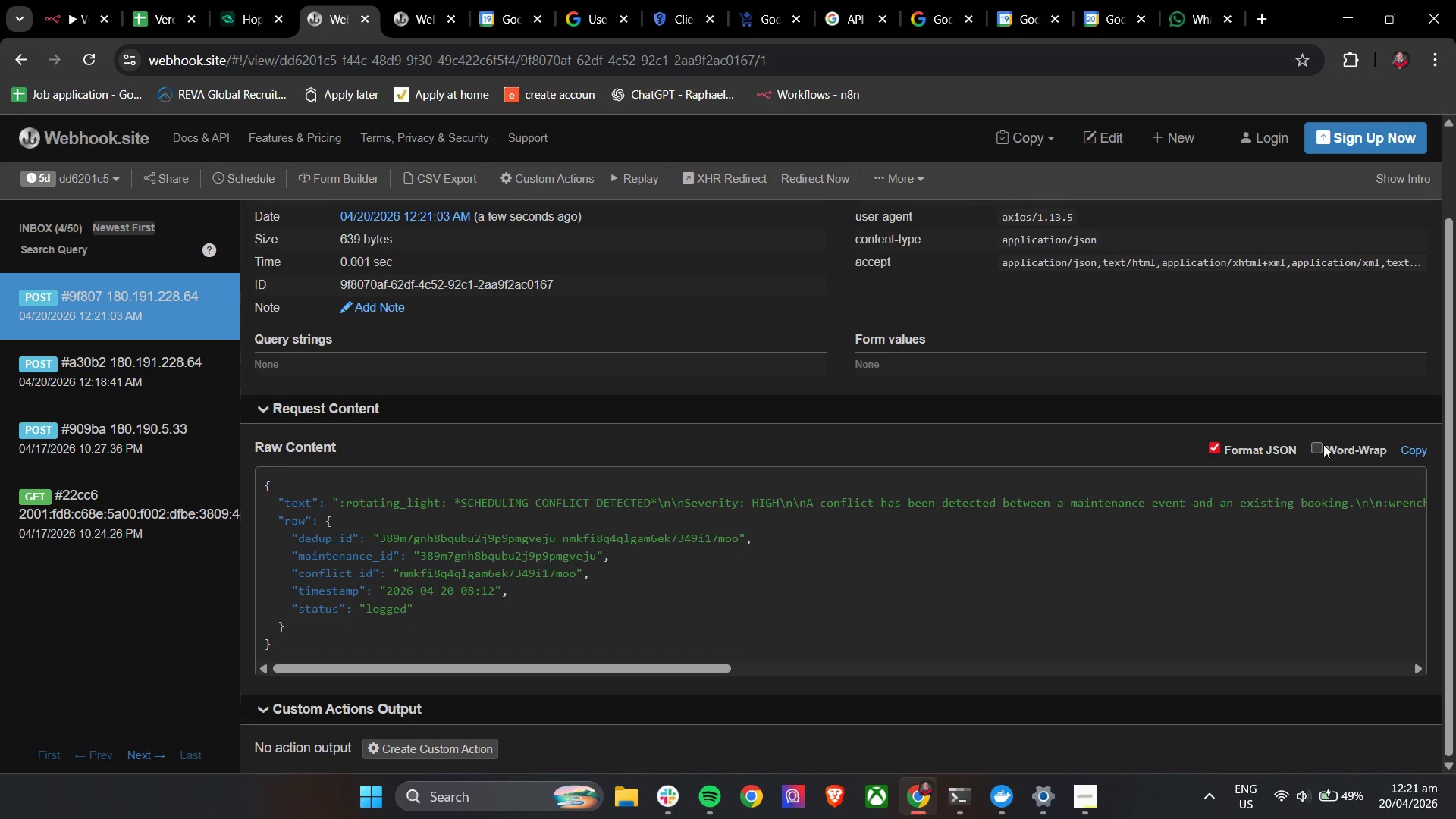 
left_click([1323, 446])
 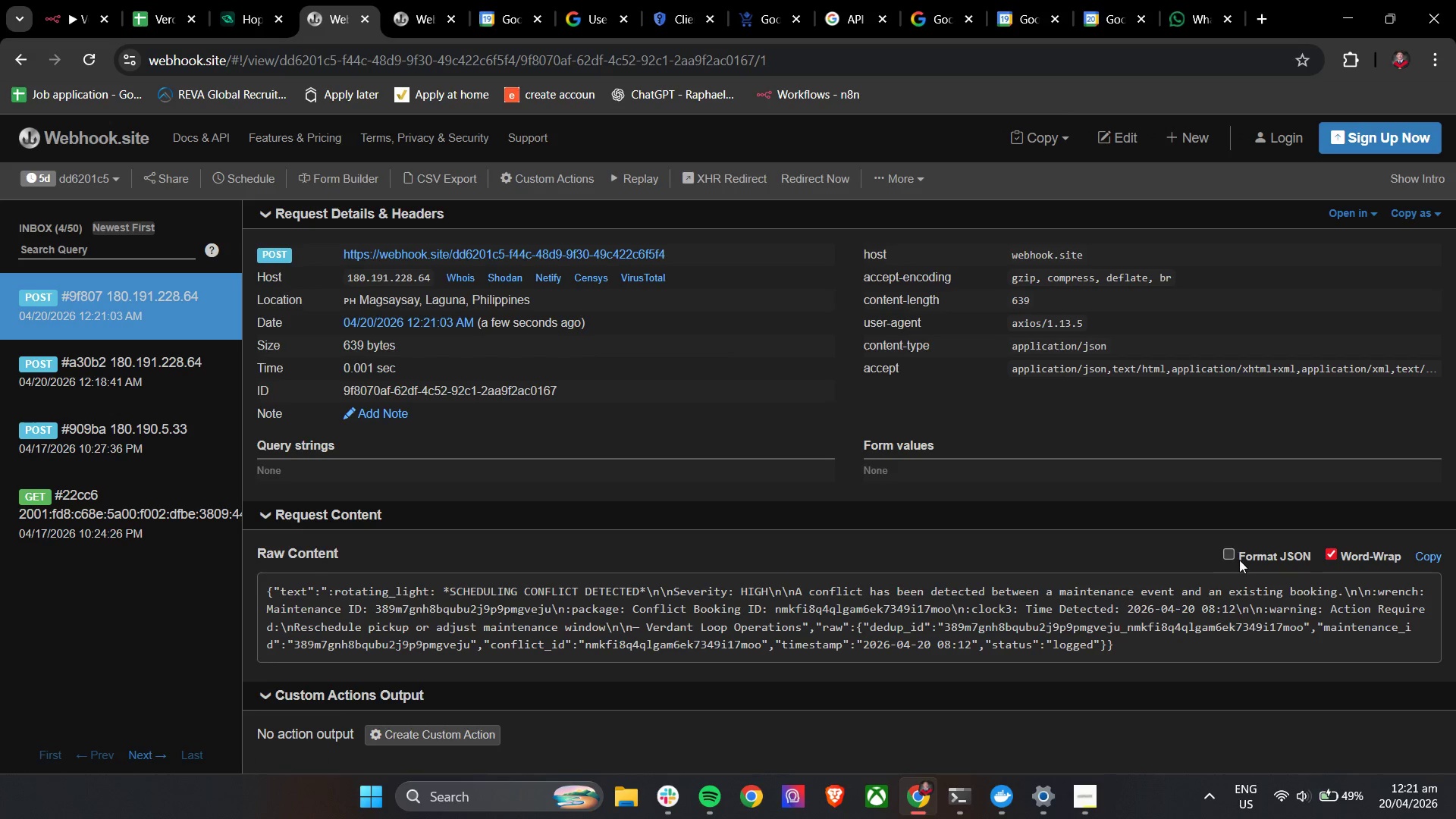 
left_click([1247, 558])
 